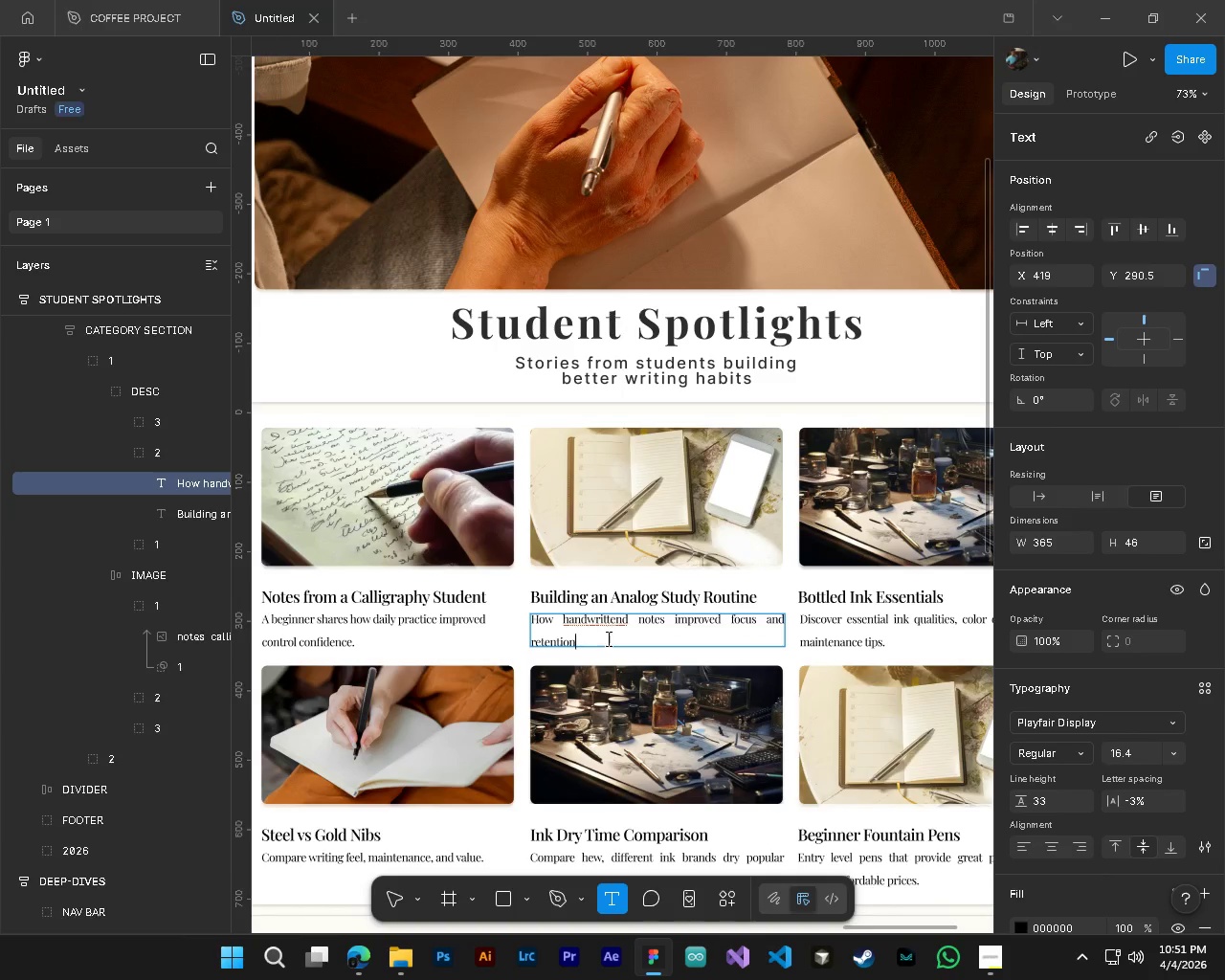 
hold_key(key=AltLeft, duration=0.53)
 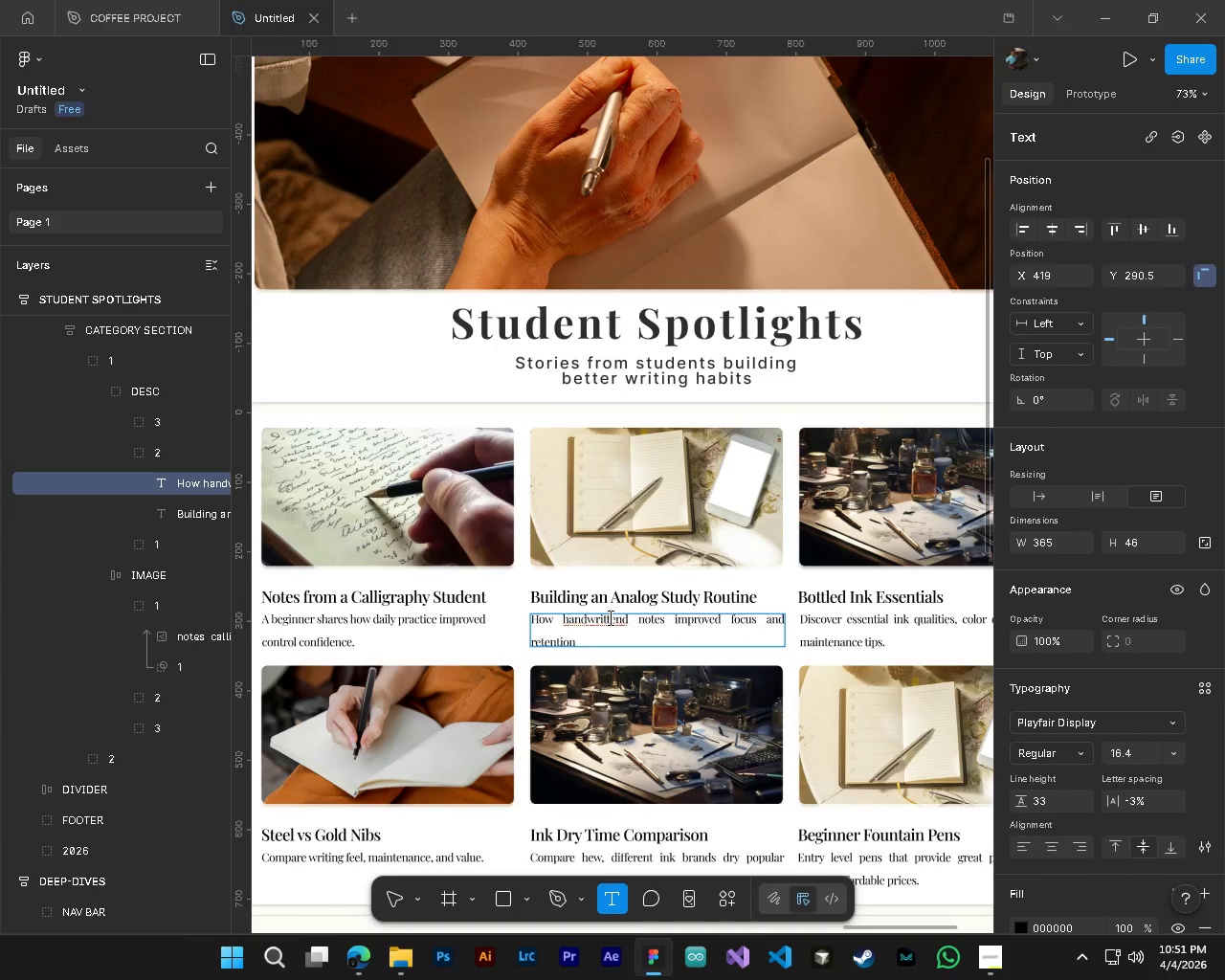 
hold_key(key=ControlLeft, duration=0.53)
 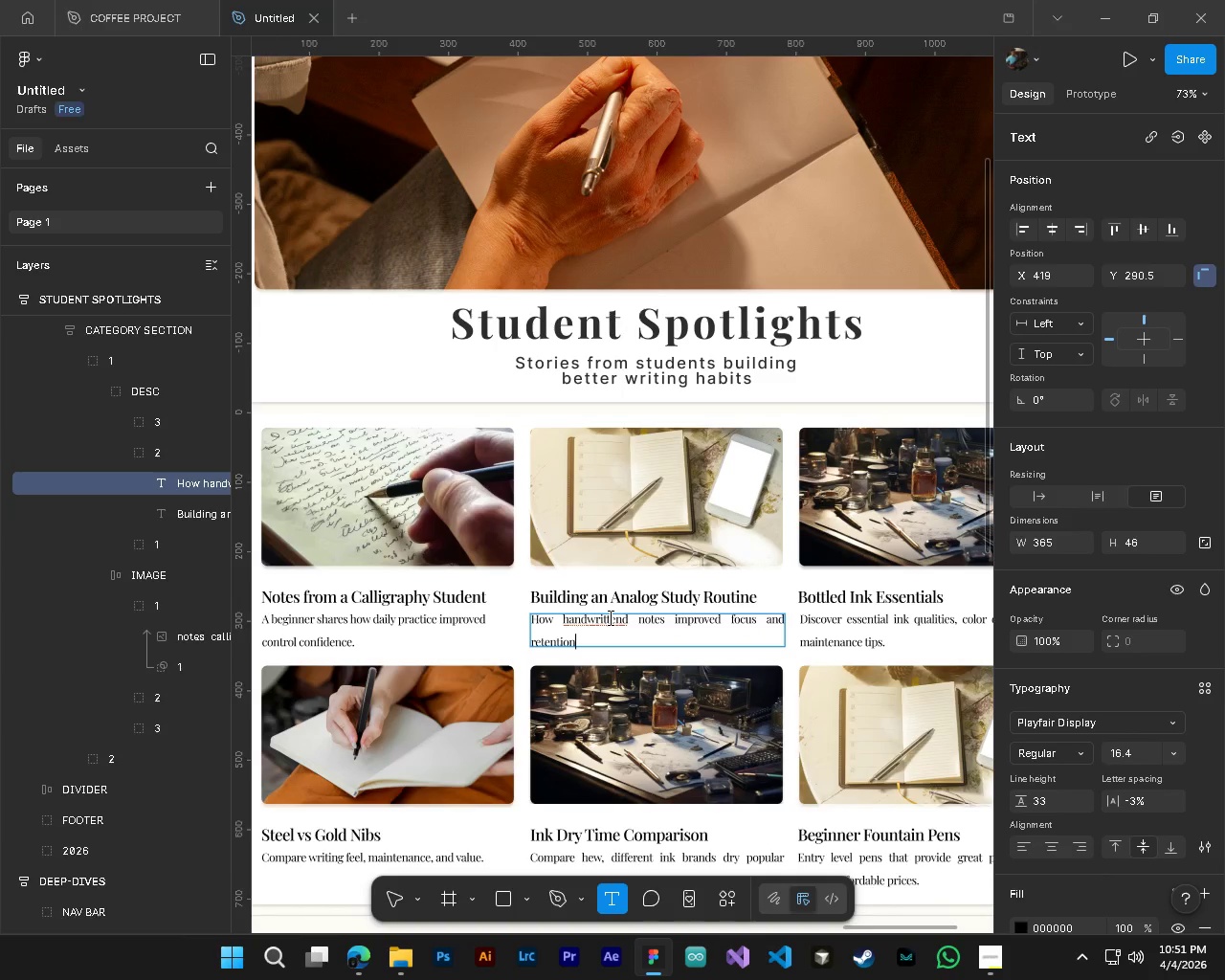 
left_click([609, 617])
 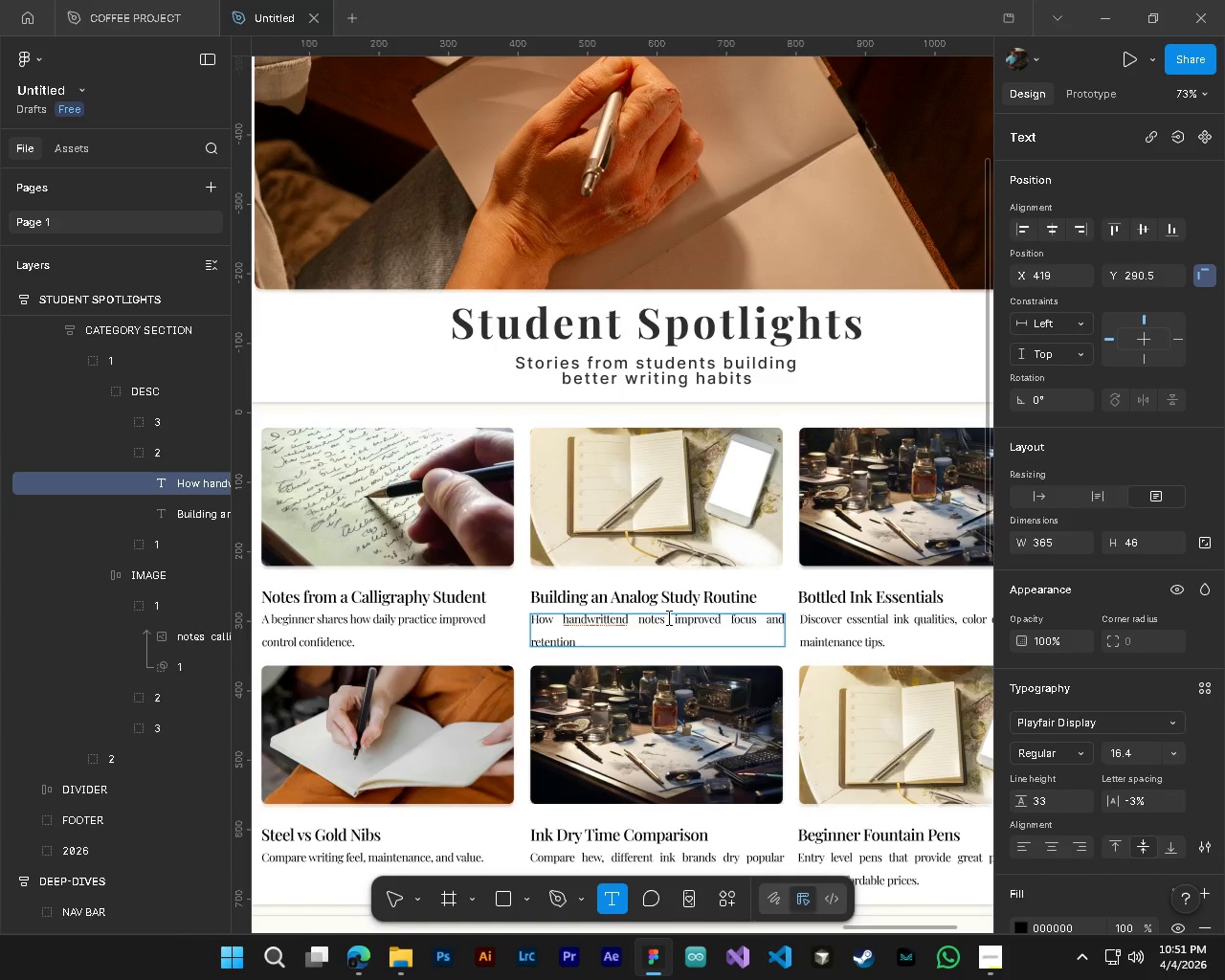 
hold_key(key=AltLeft, duration=0.31)
 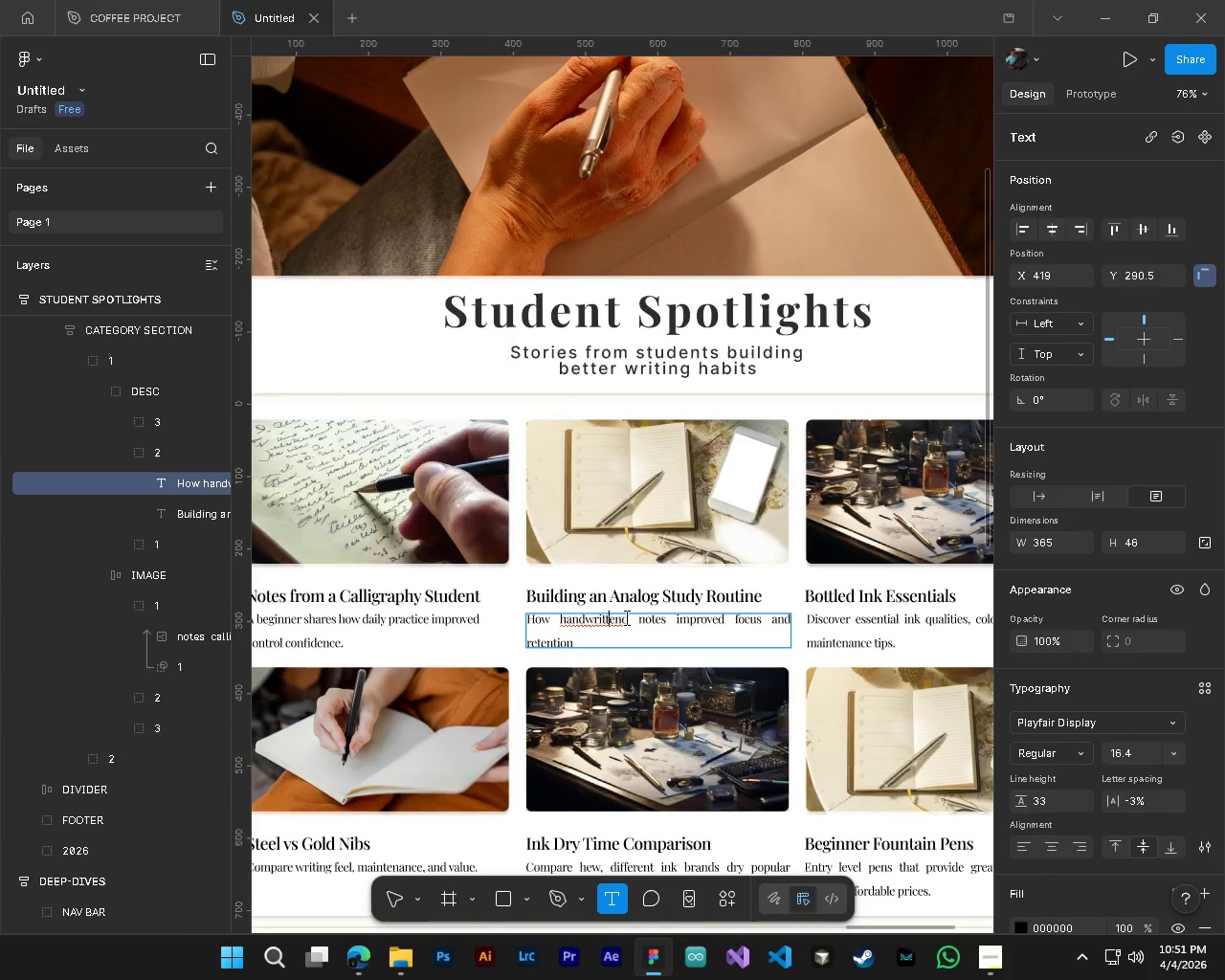 
key(Alt+Control+ControlLeft)
 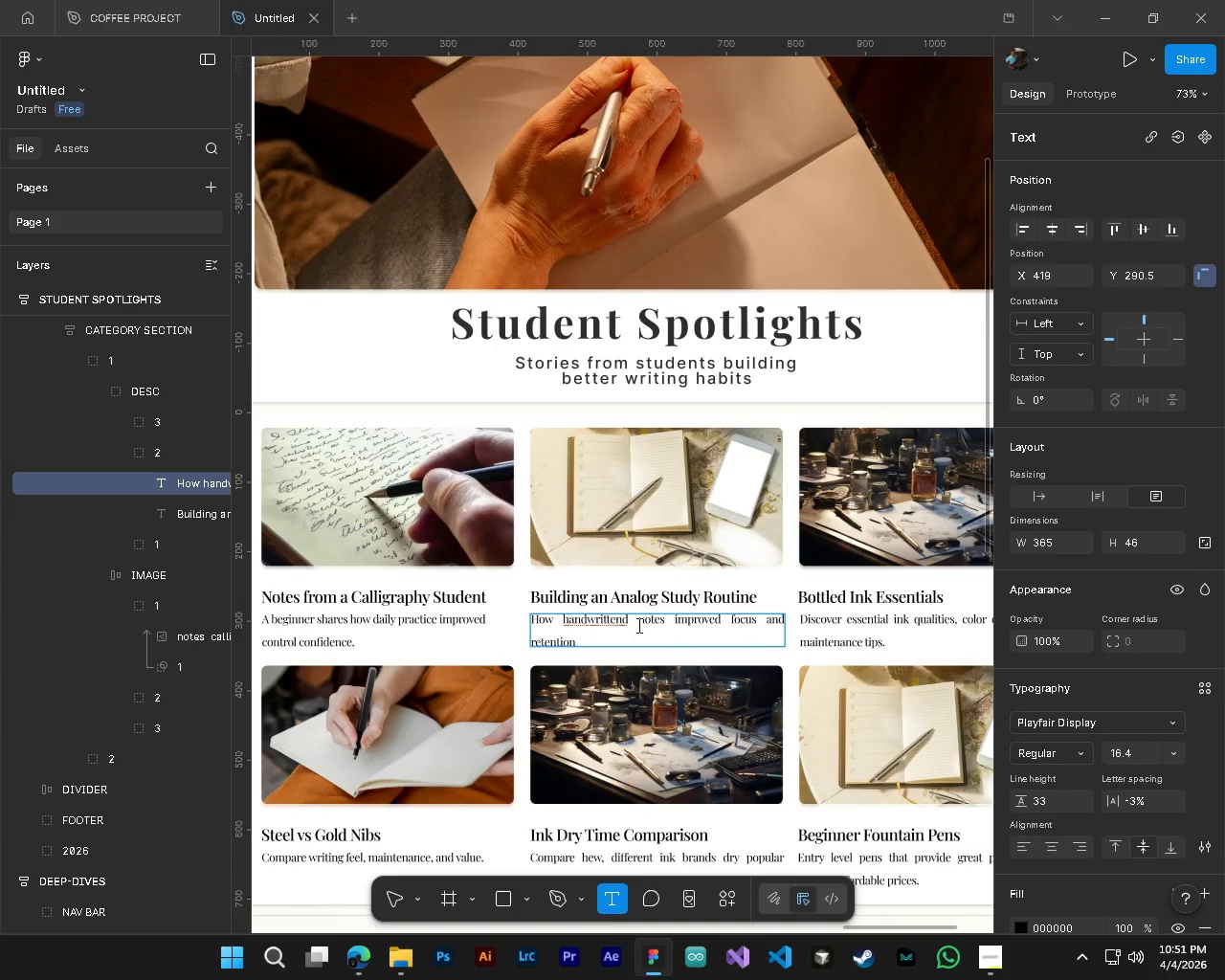 
scroll: coordinate [637, 625], scroll_direction: up, amount: 1.0
 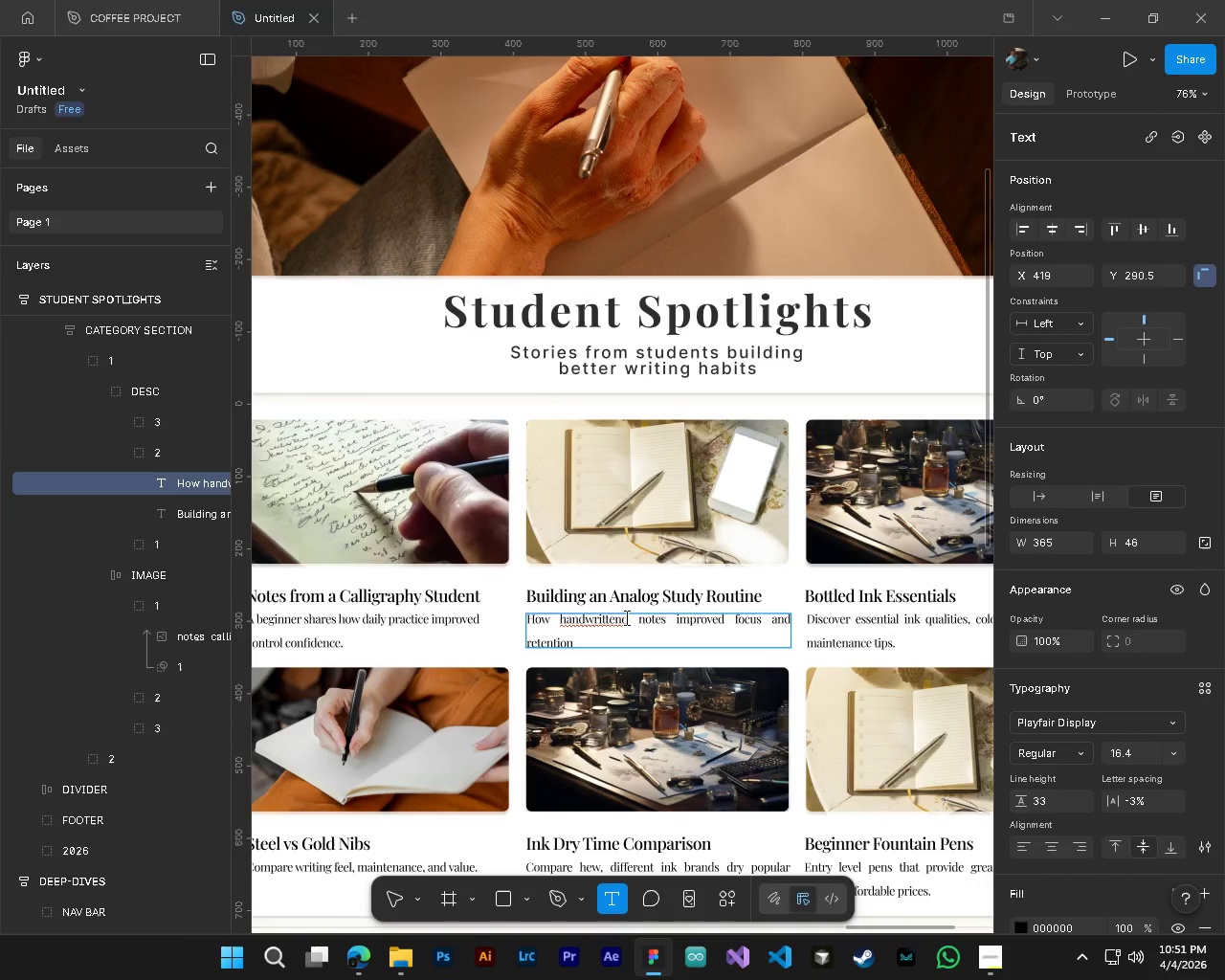 
left_click([625, 617])
 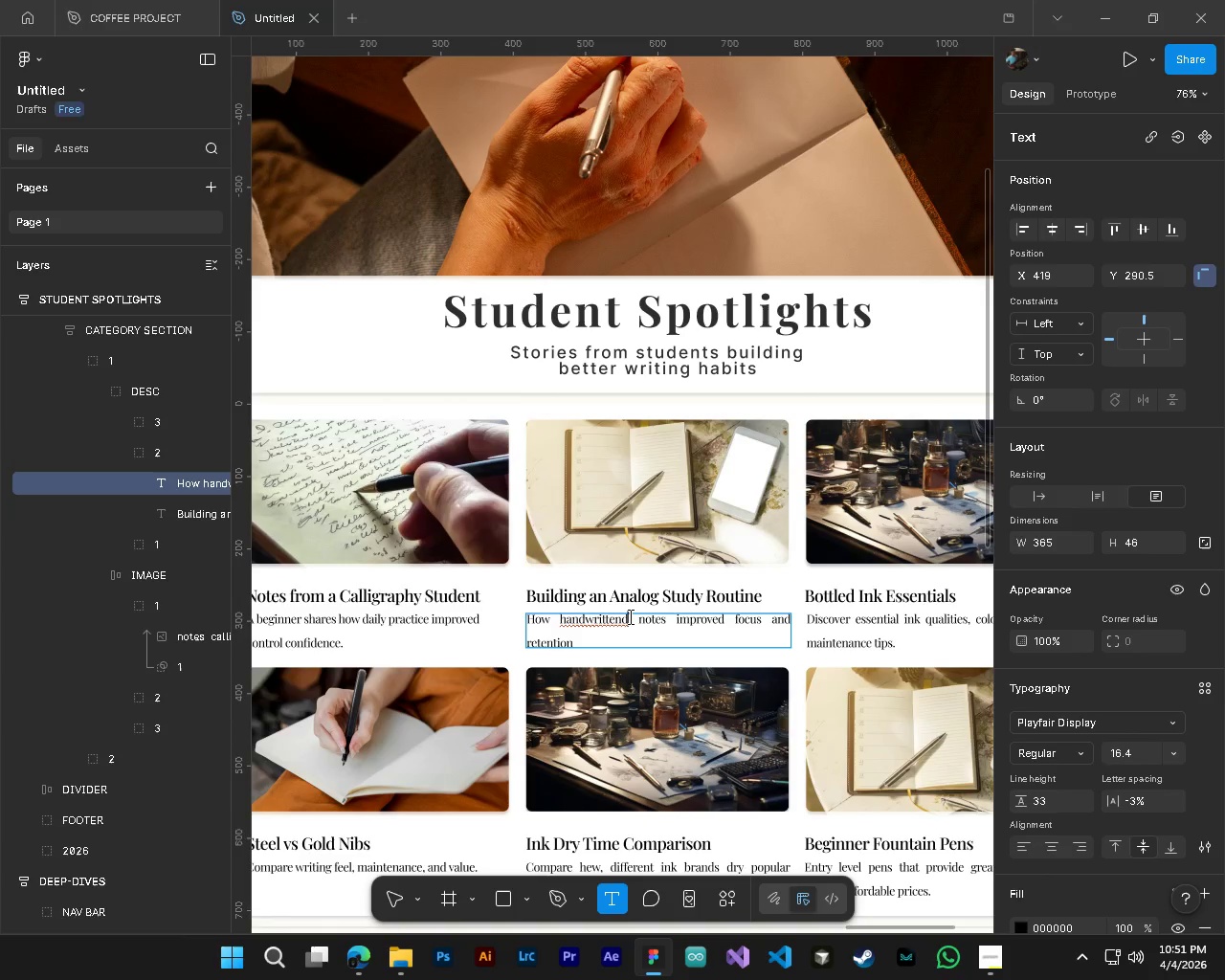 
key(Backspace)
 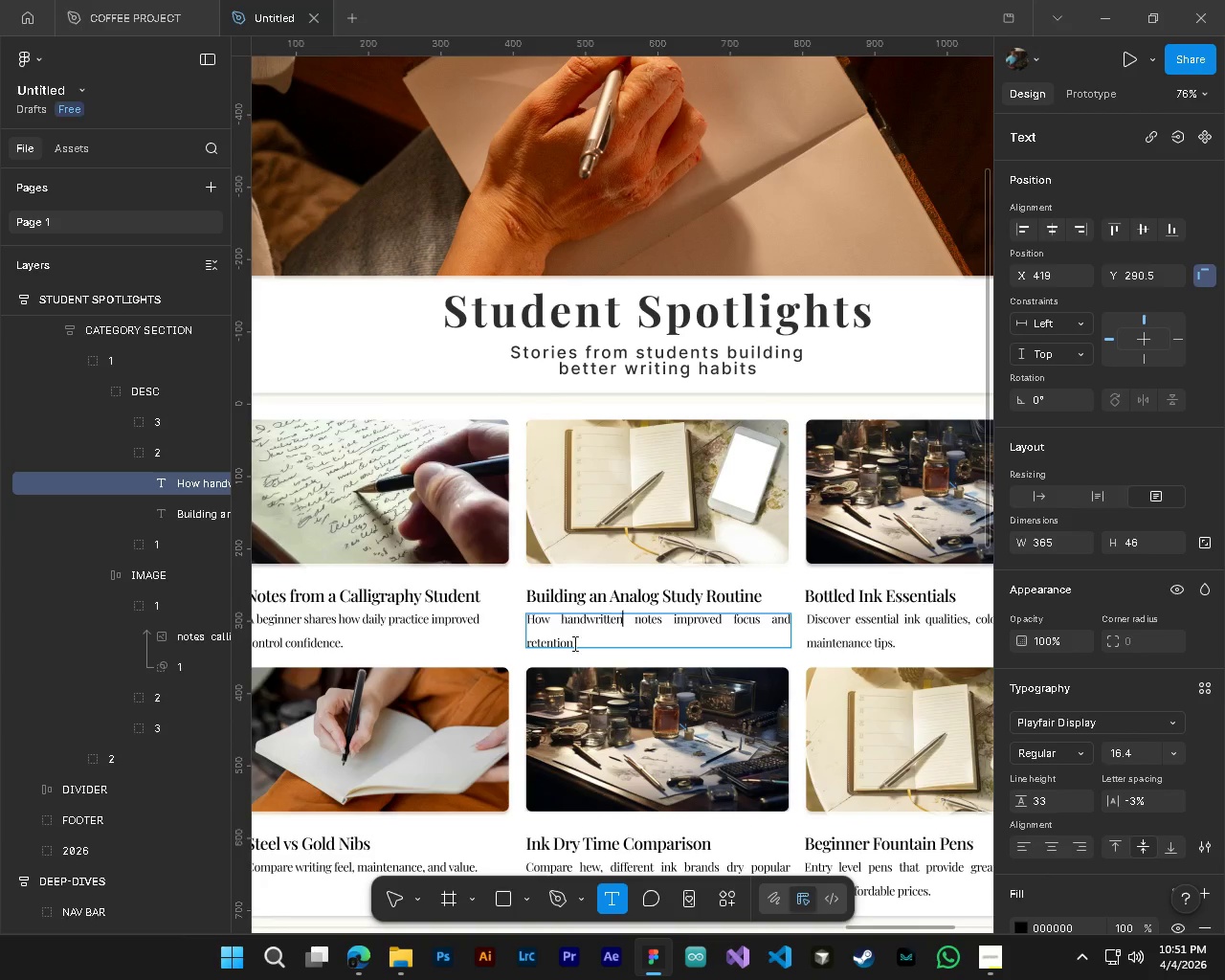 
left_click([561, 625])
 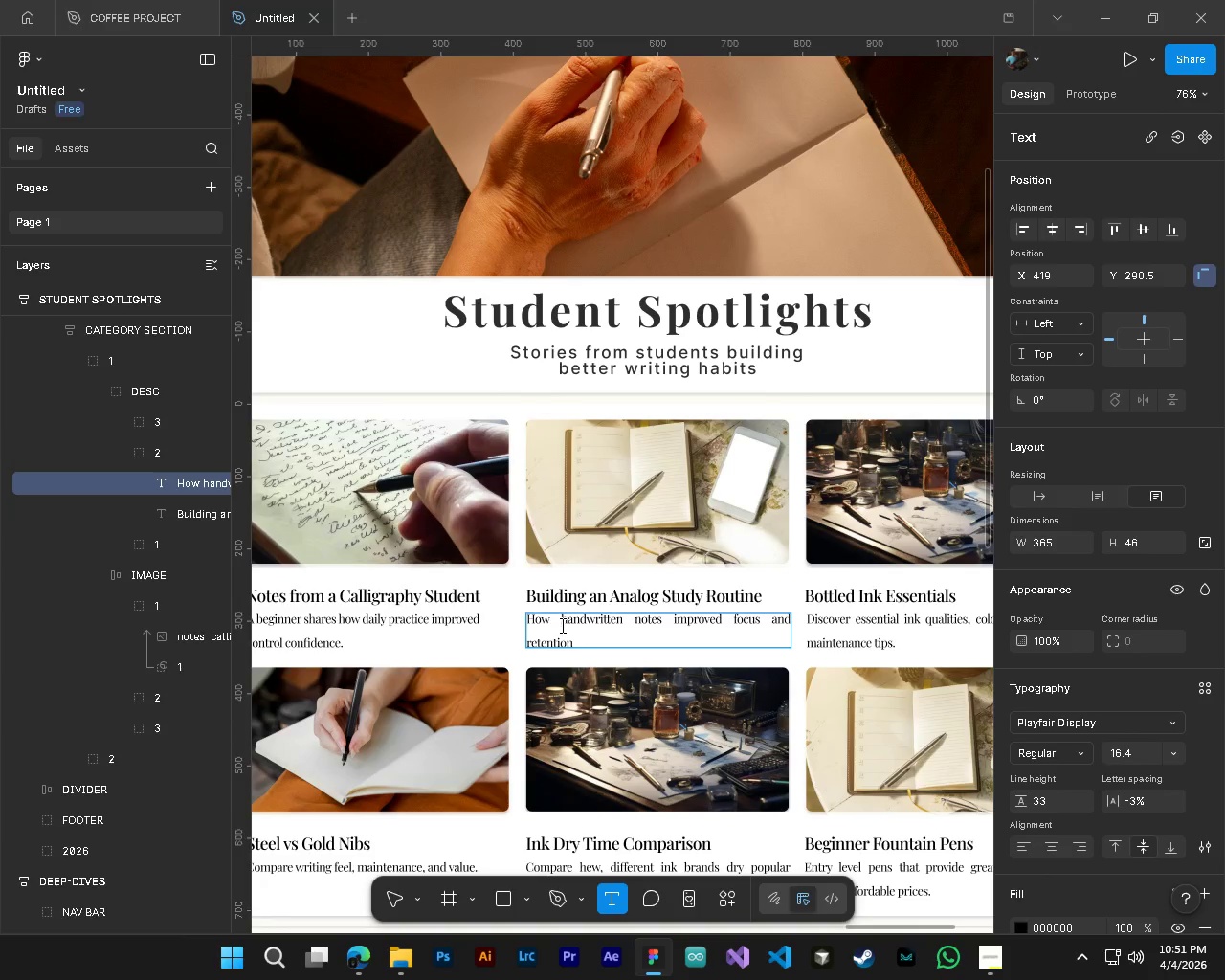 
key(Backspace)
 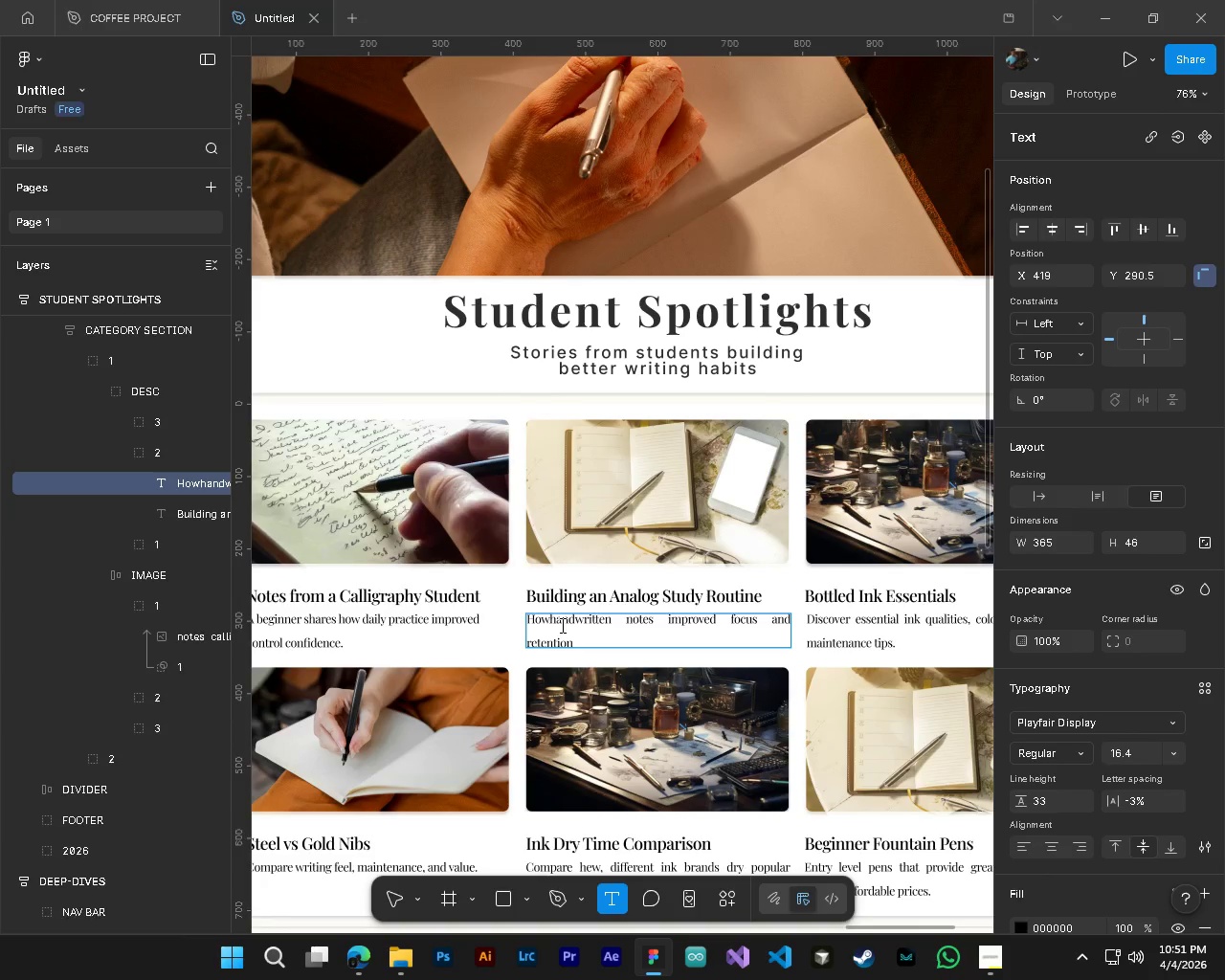 
key(Space)
 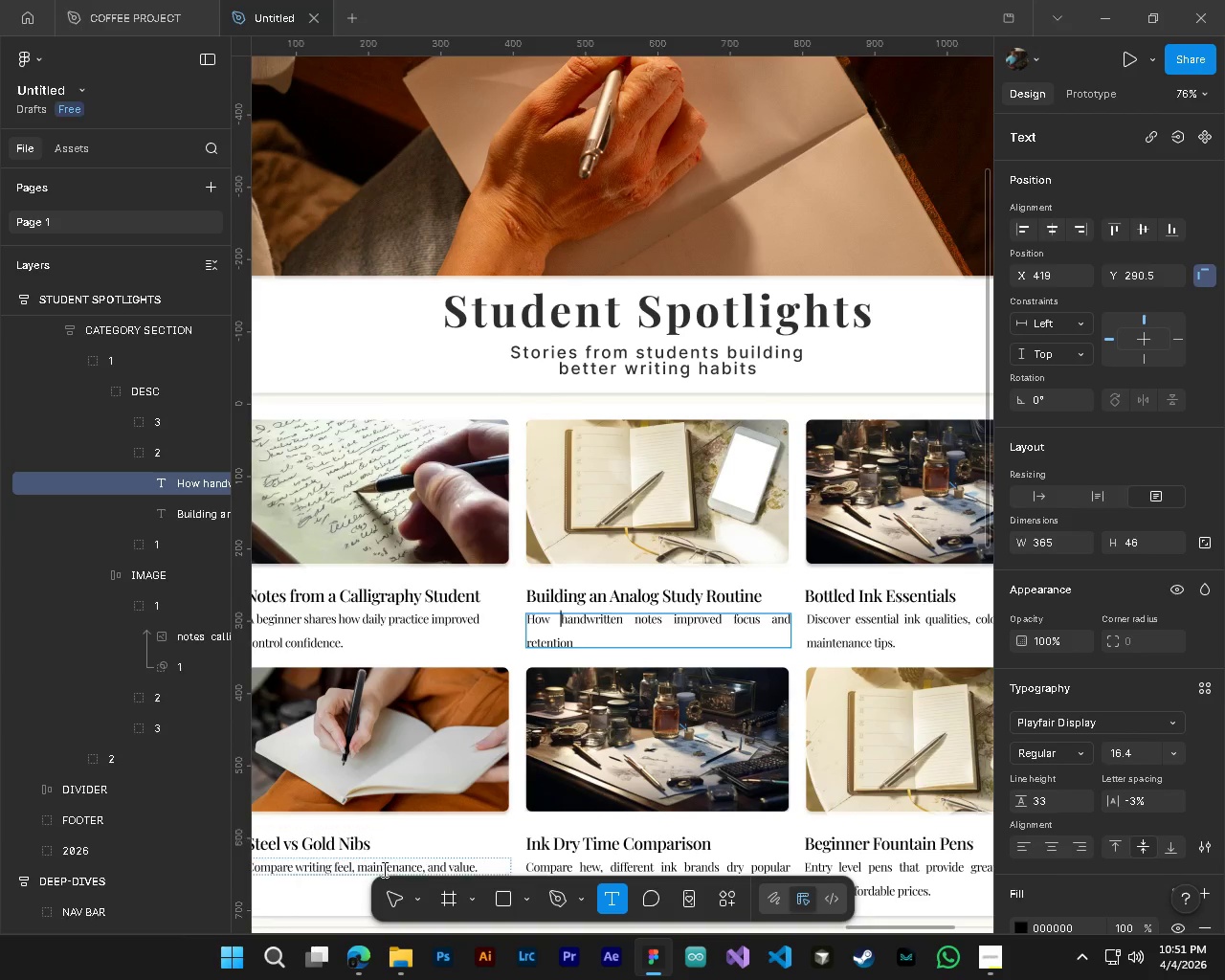 
left_click([390, 889])
 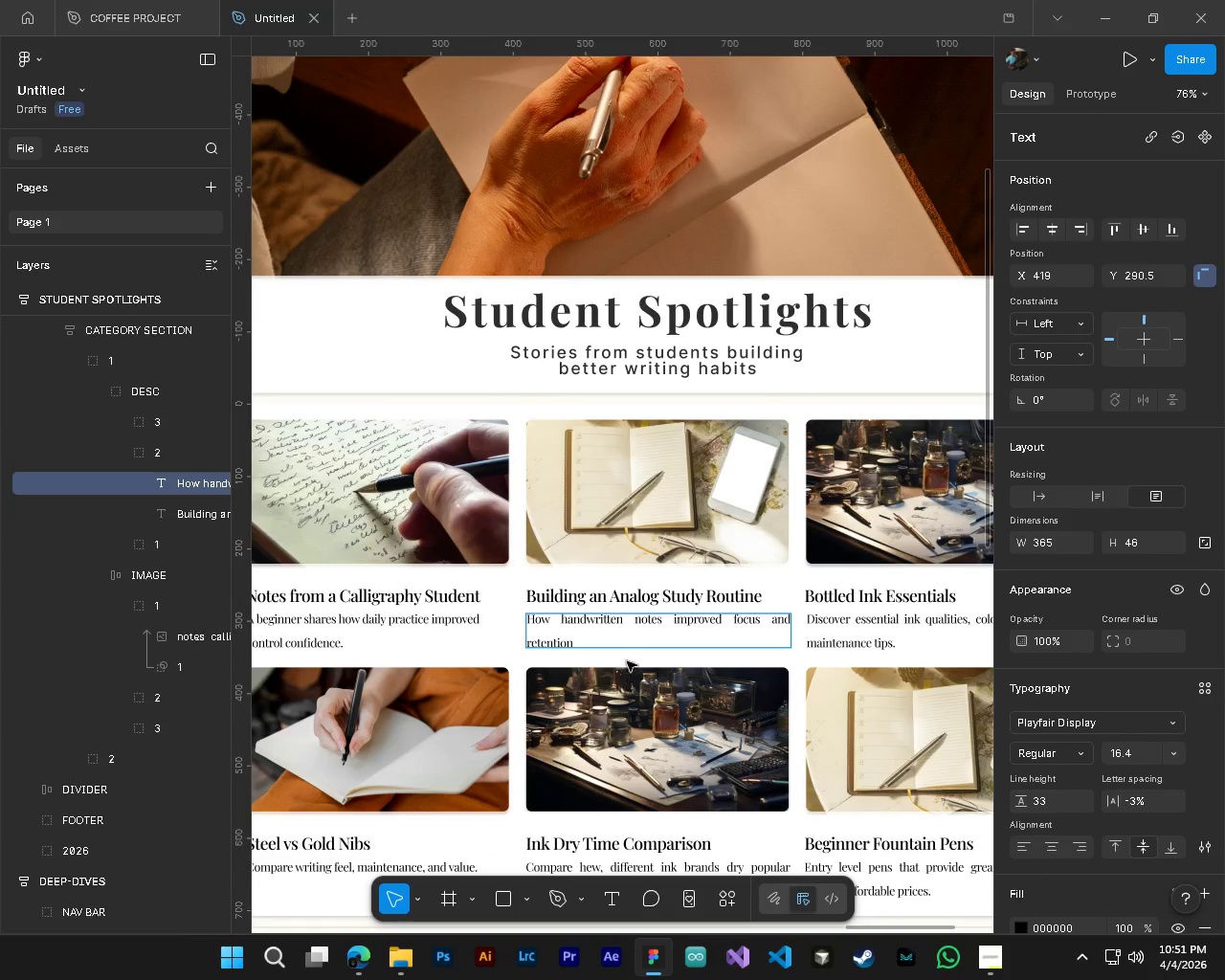 
left_click([628, 658])
 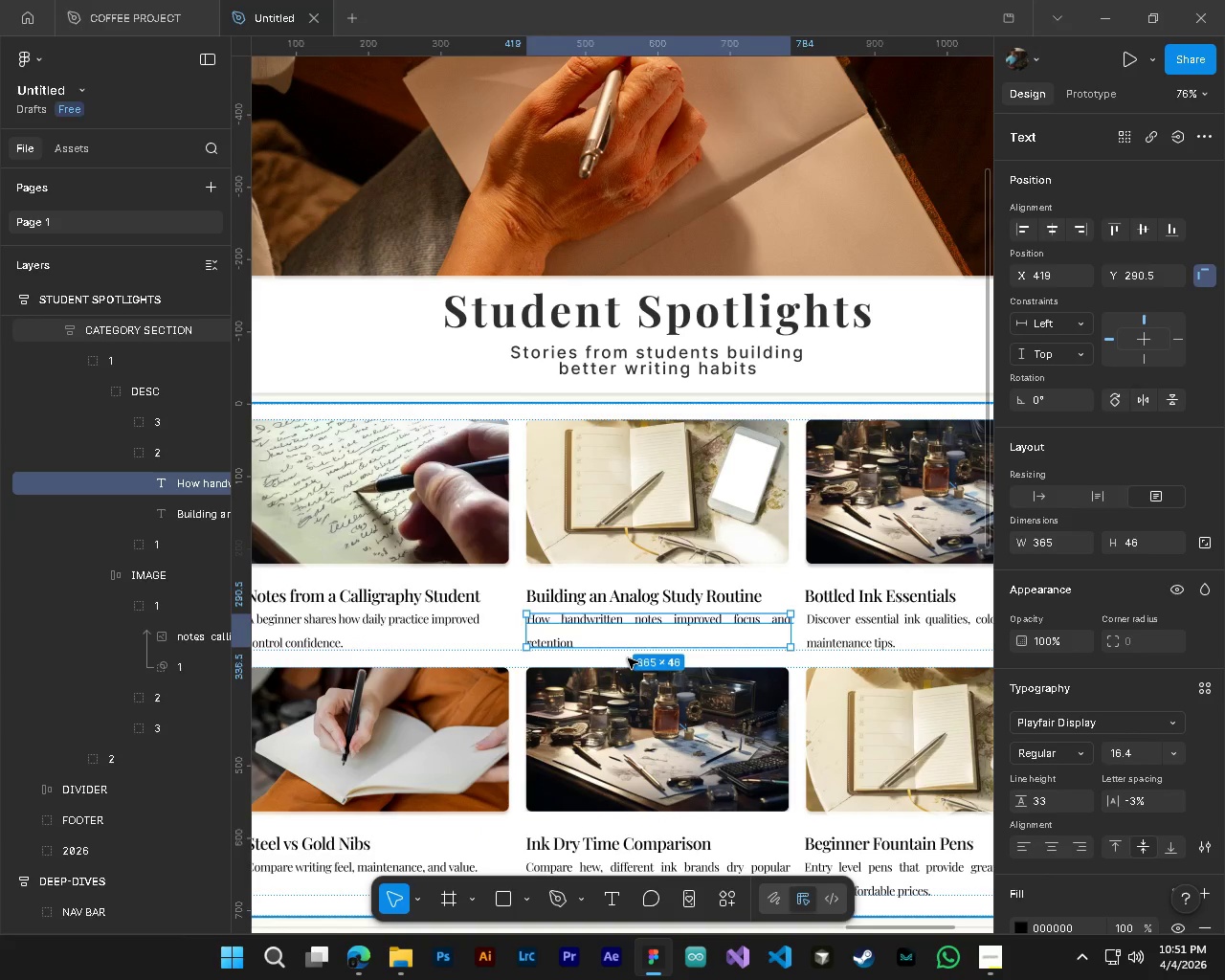 
hold_key(key=ControlLeft, duration=0.48)
hold_key(key=AltLeft, duration=0.44)
scroll: coordinate [523, 654], scroll_direction: up, amount: 3.0
 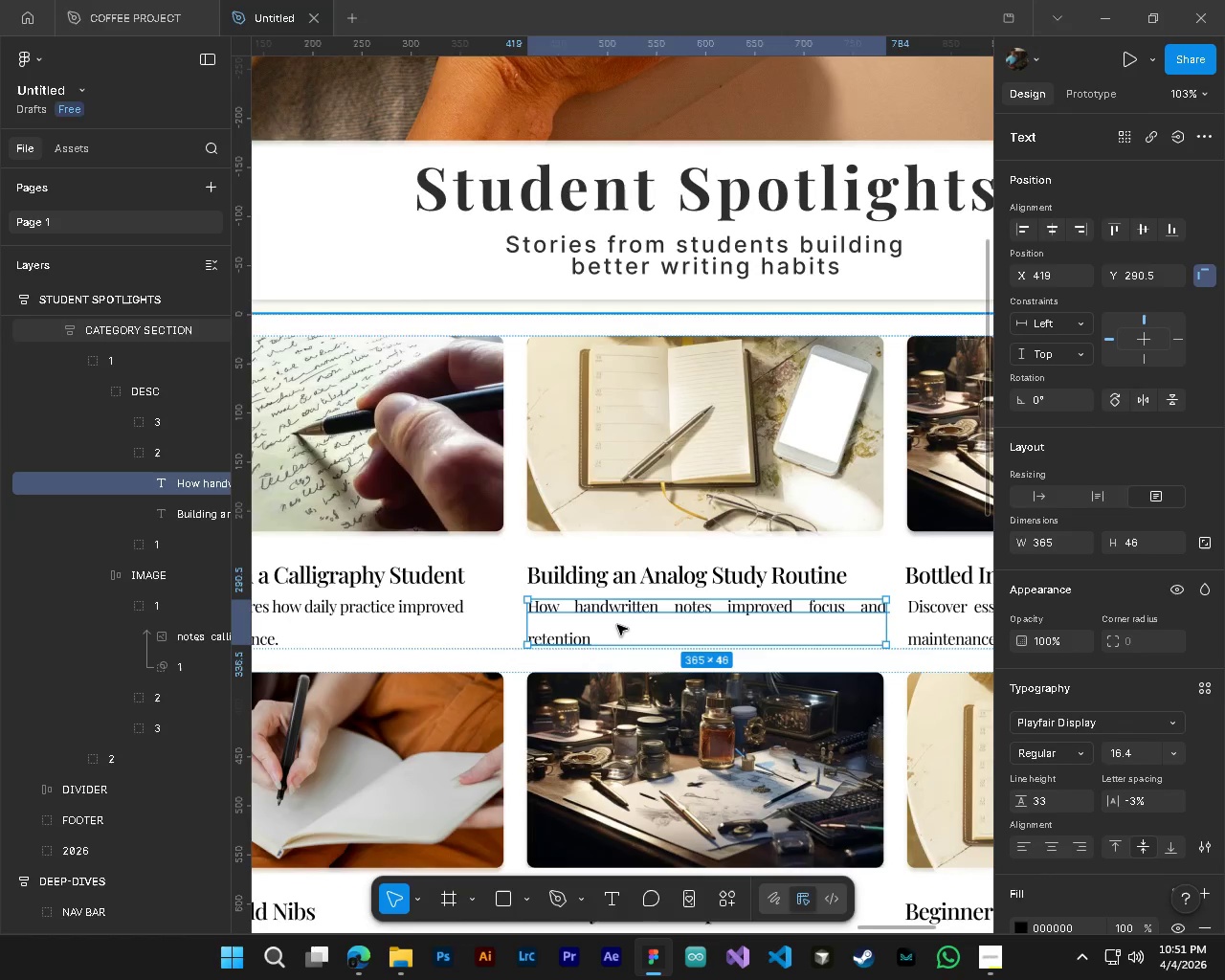 
left_click([615, 624])
 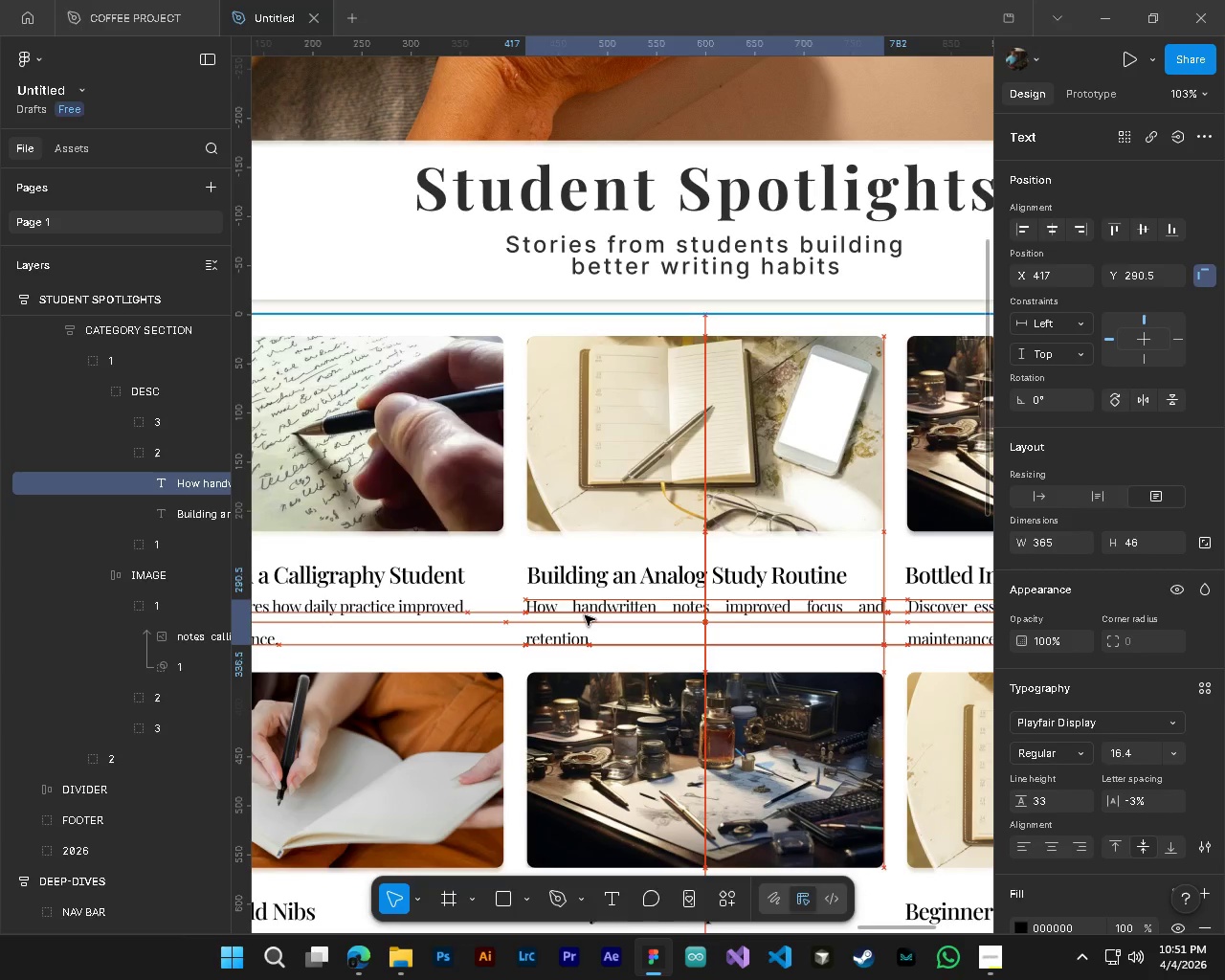 
wait(9.08)
 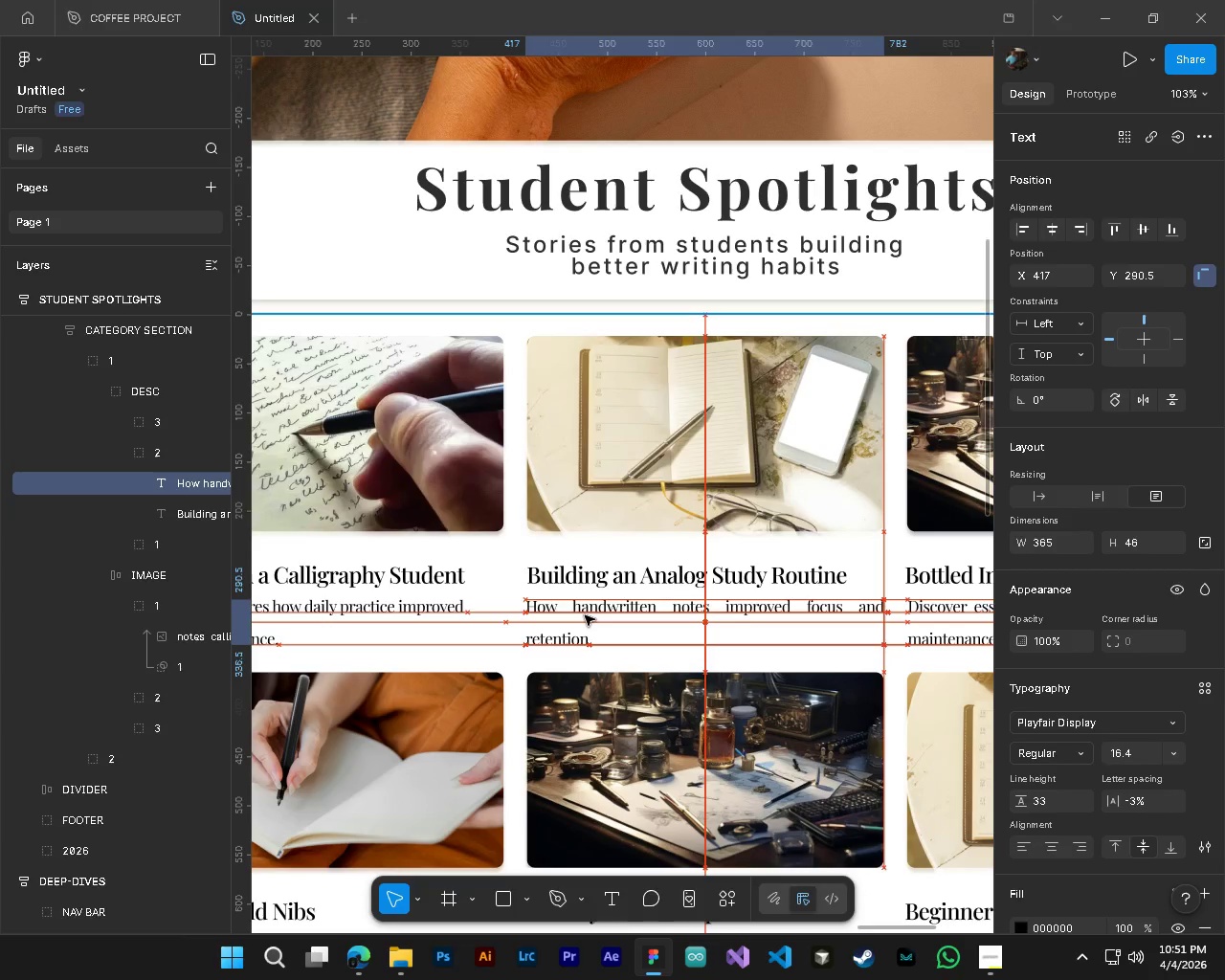 
hold_key(key=AltLeft, duration=0.38)
 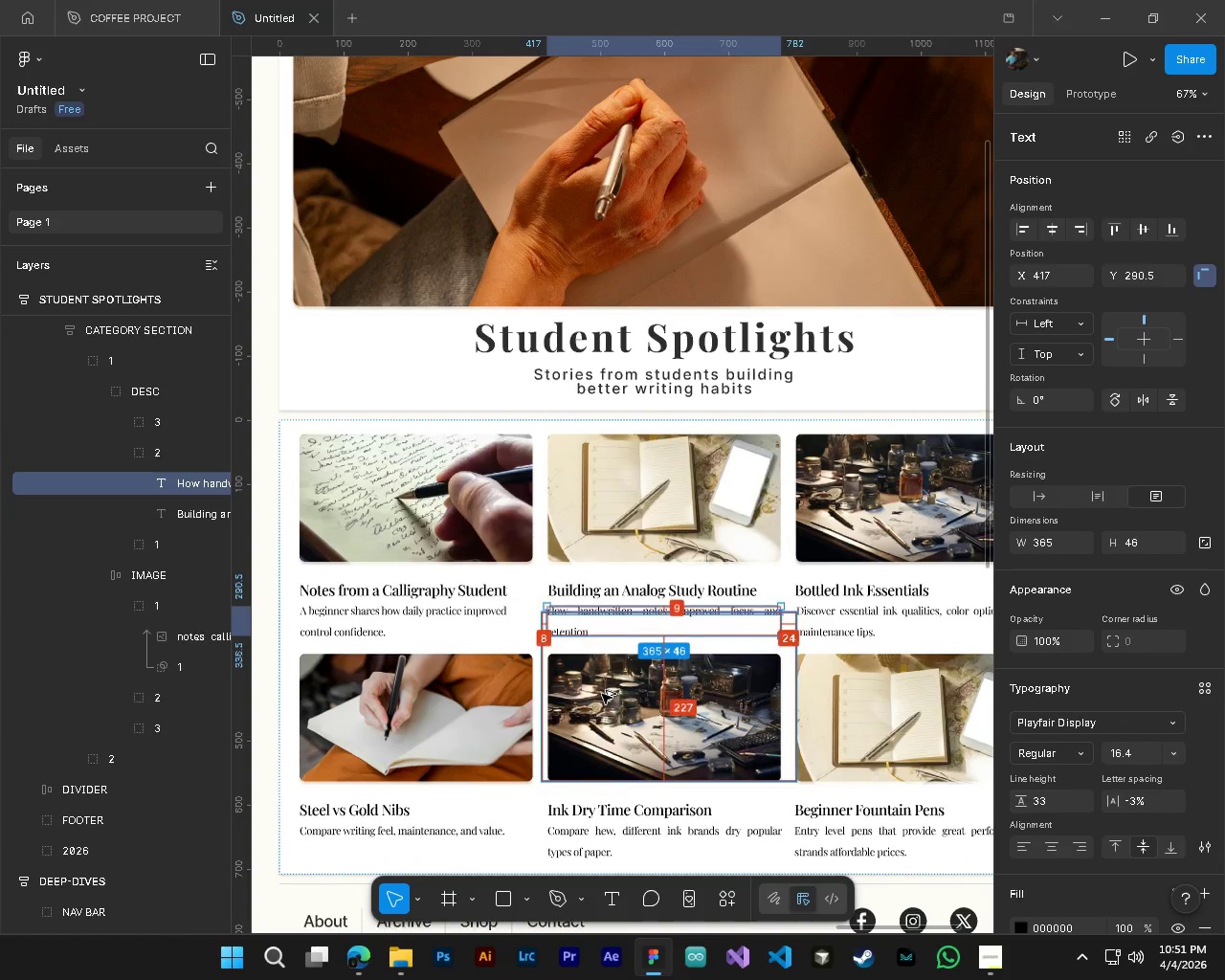 
hold_key(key=ControlLeft, duration=0.39)
 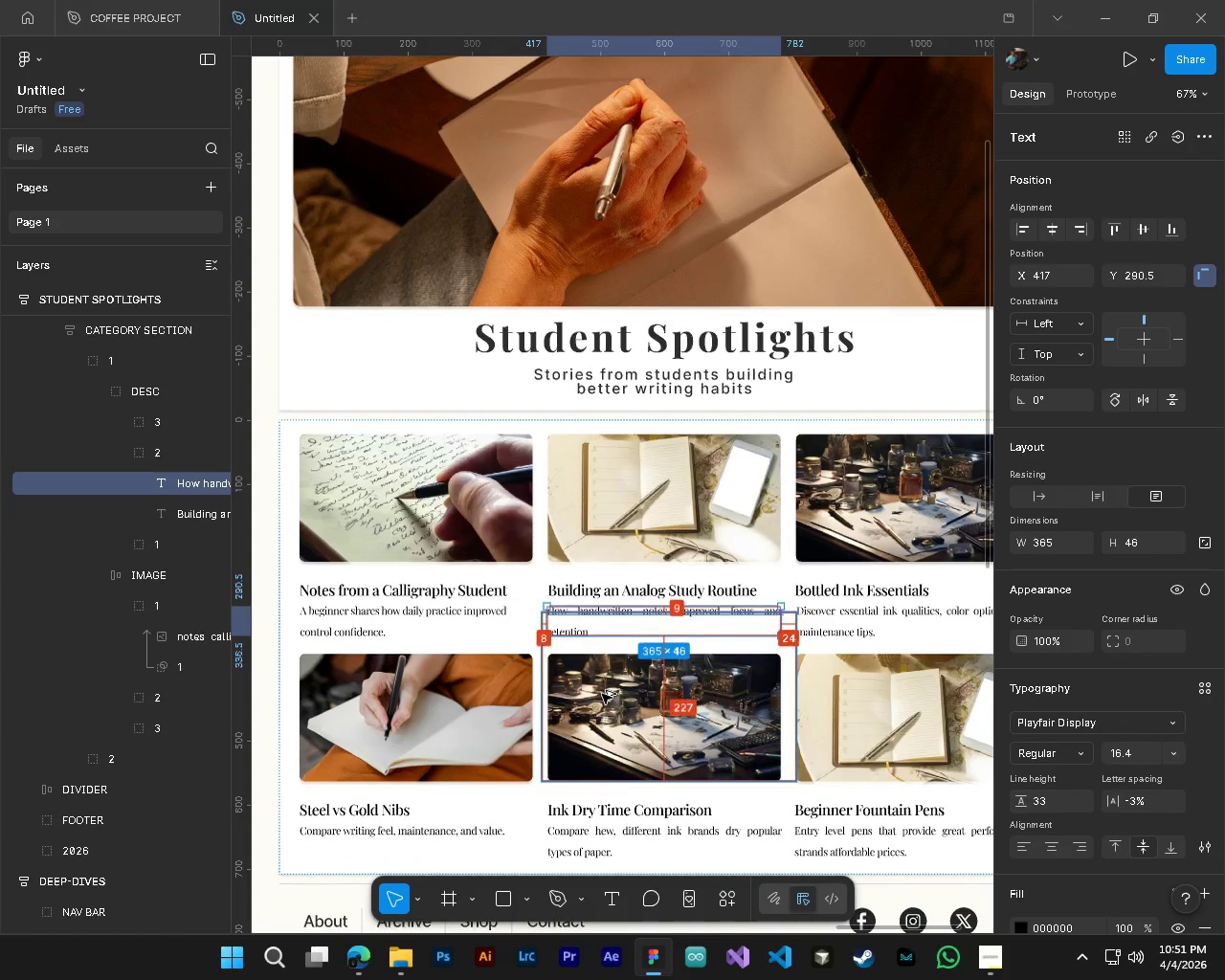 
hold_key(key=AltLeft, duration=0.44)
 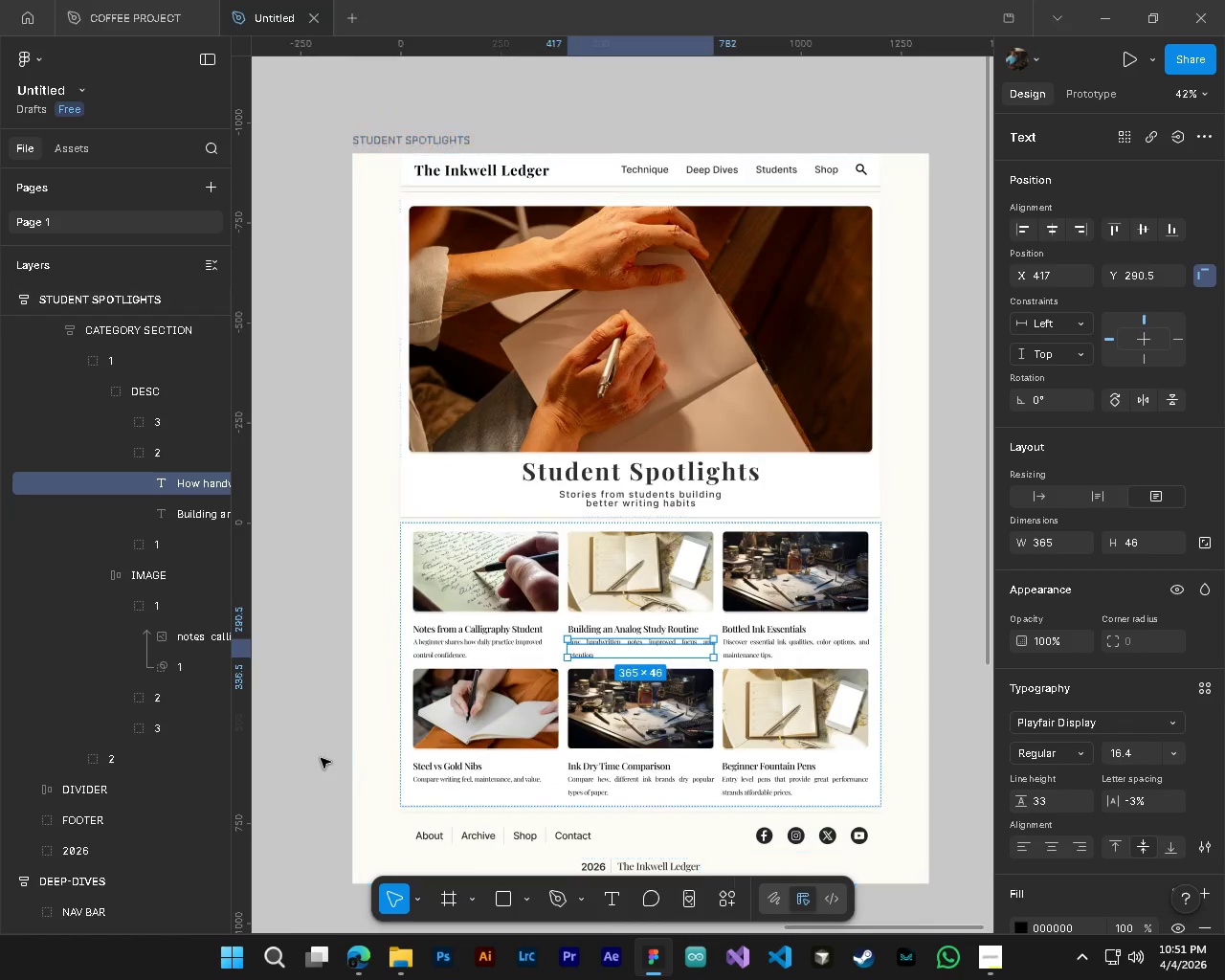 
hold_key(key=ControlLeft, duration=0.47)
 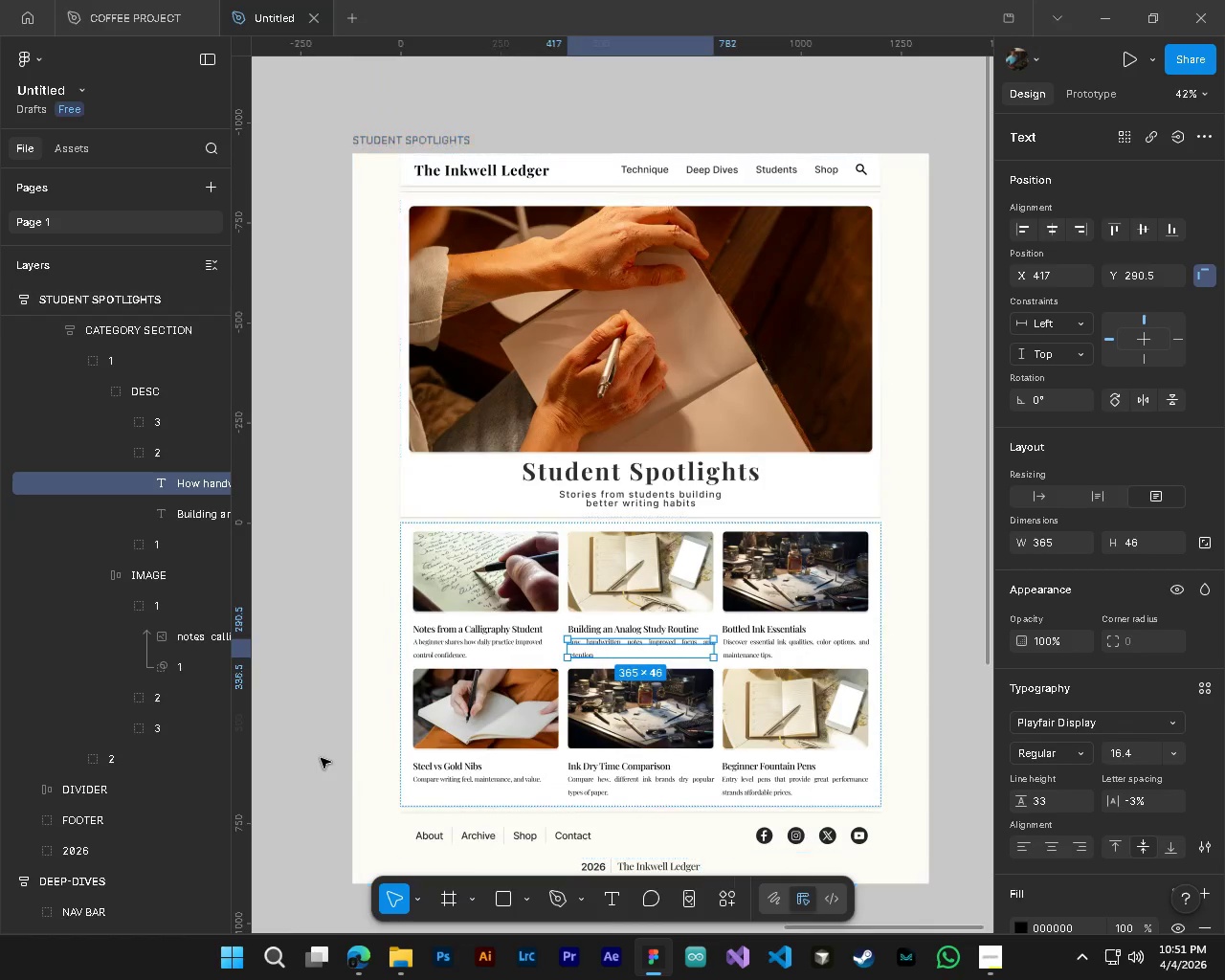 
scroll: coordinate [602, 694], scroll_direction: down, amount: 10.0
 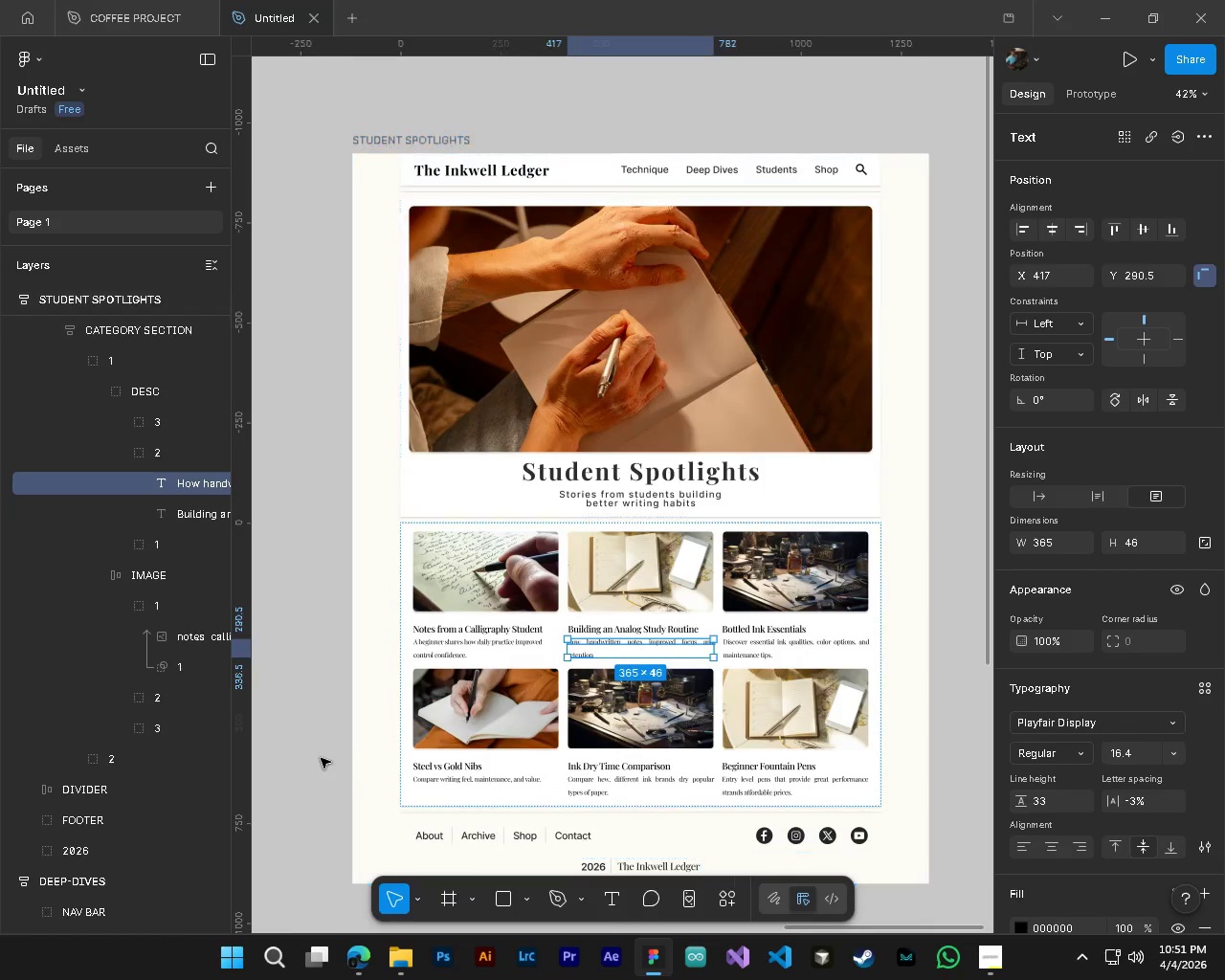 
left_click([323, 758])
 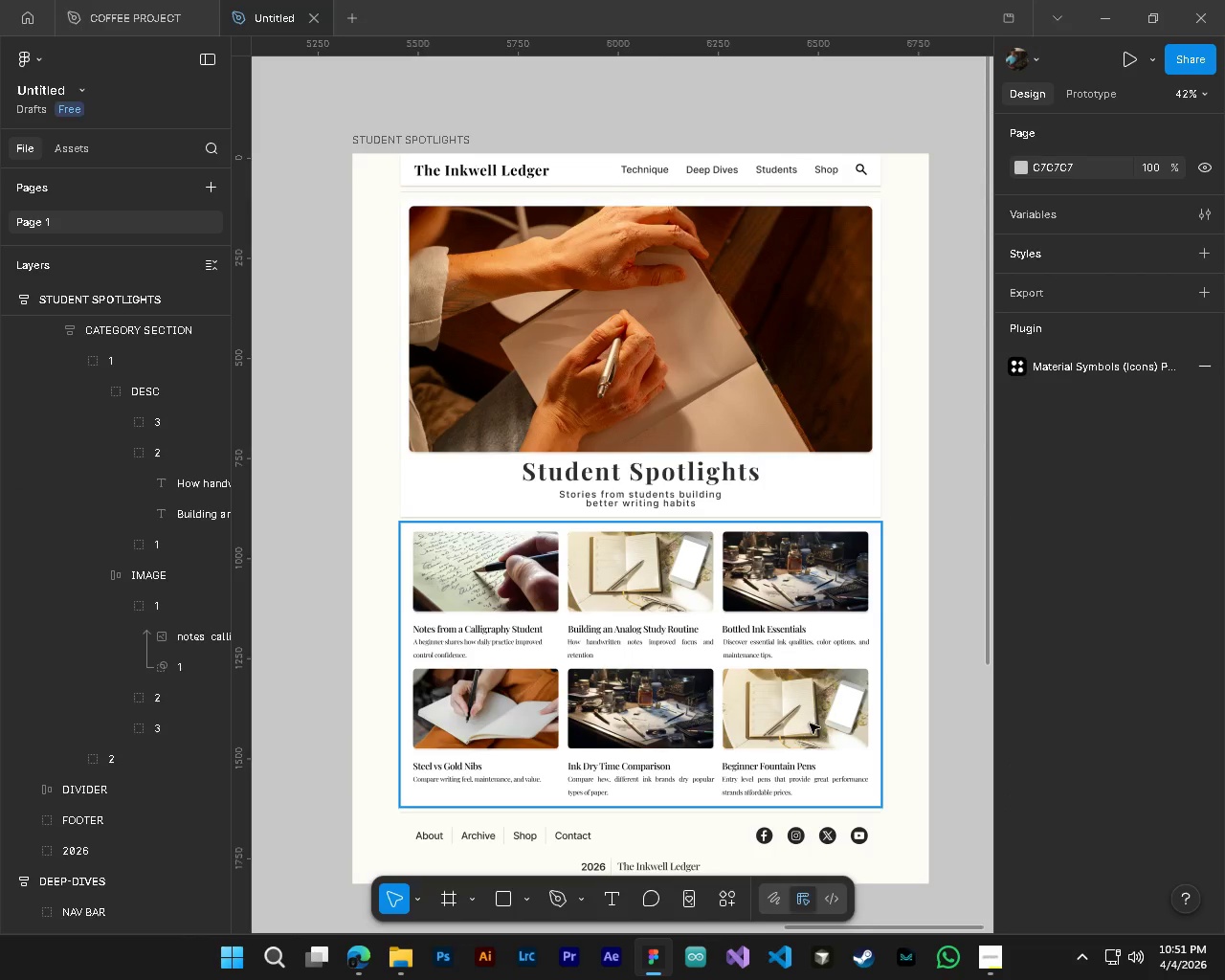 
hold_key(key=AltLeft, duration=0.45)
 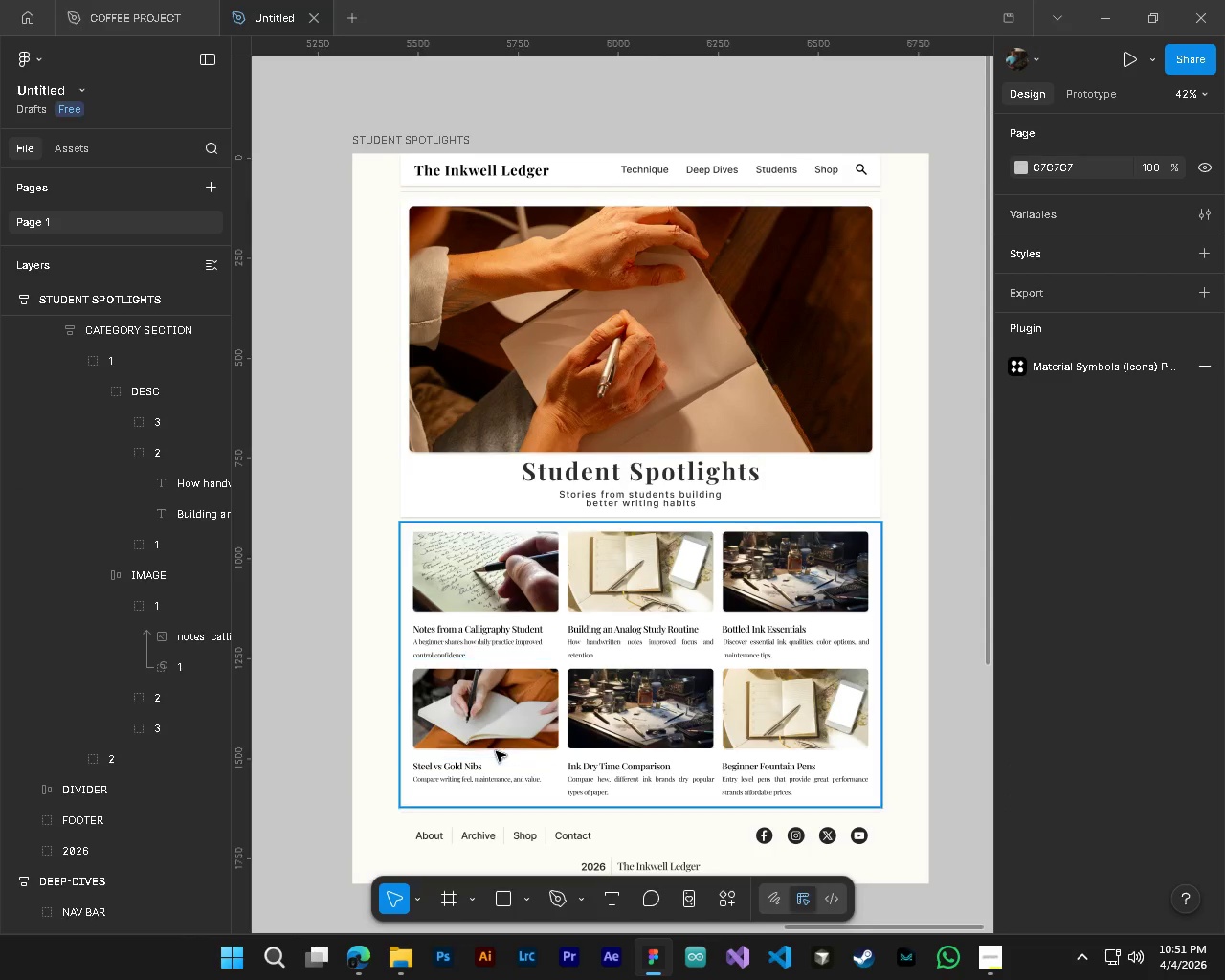 
hold_key(key=ControlLeft, duration=0.47)
 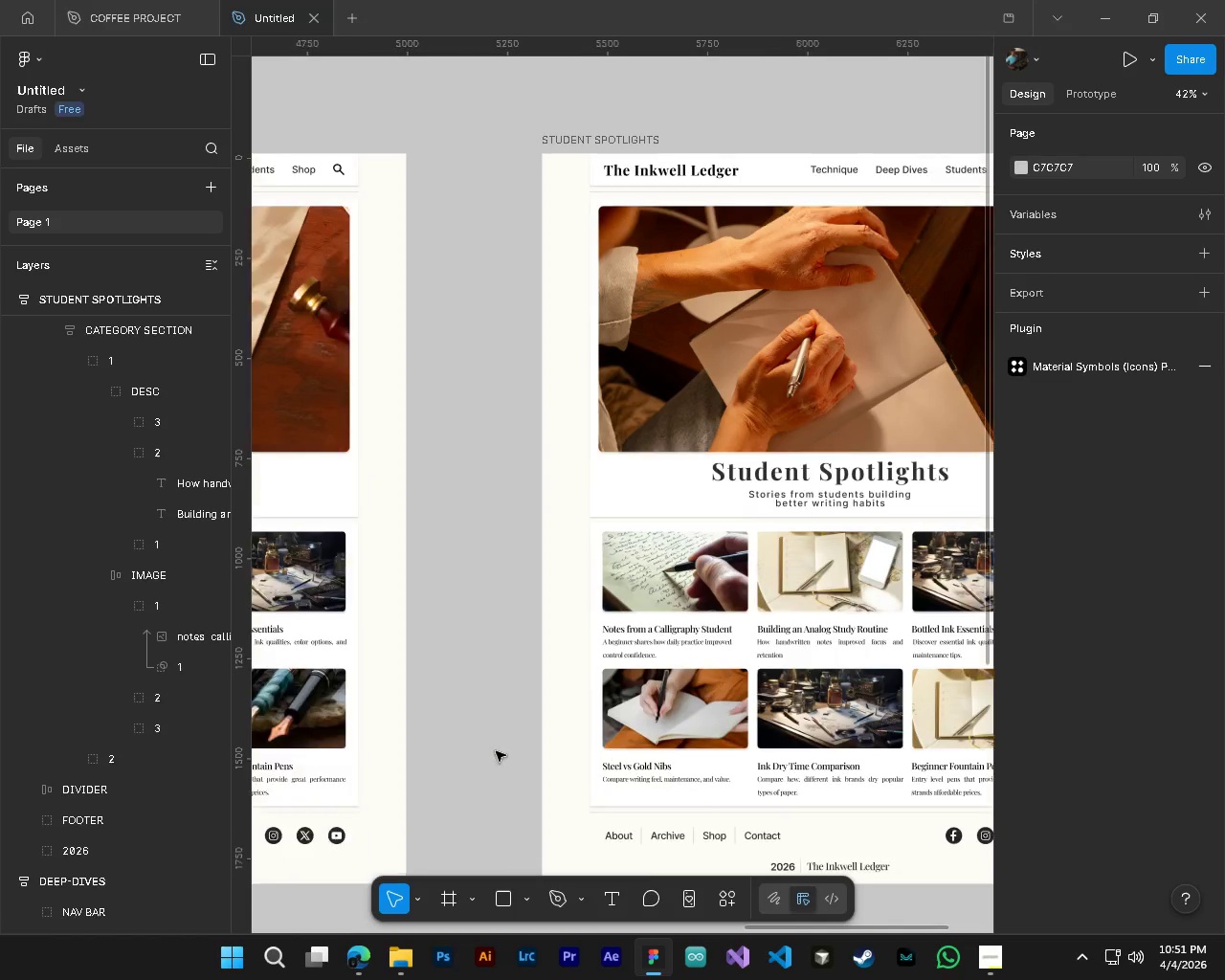 
hold_key(key=ShiftLeft, duration=0.58)
 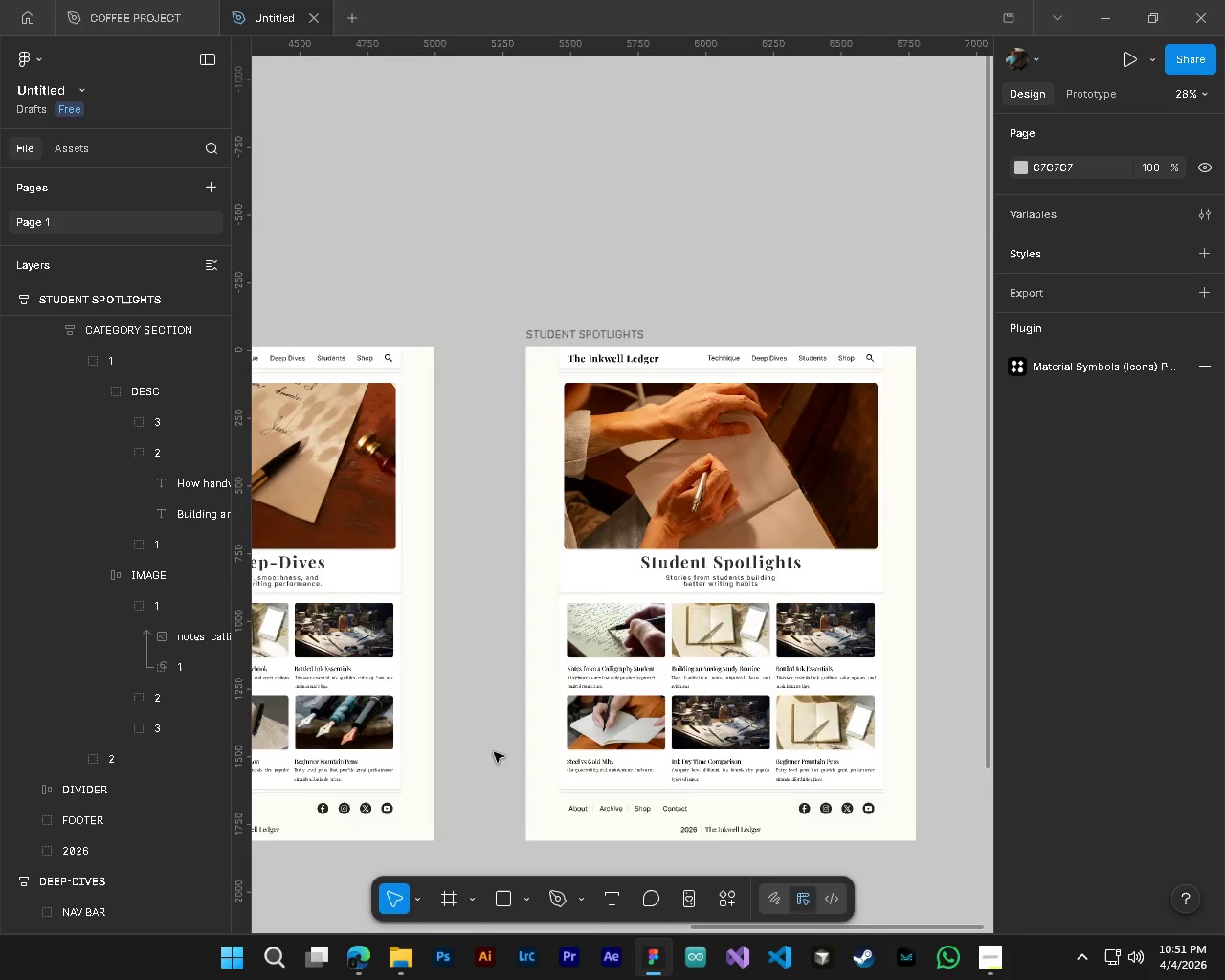 
key(Control+ControlLeft)
 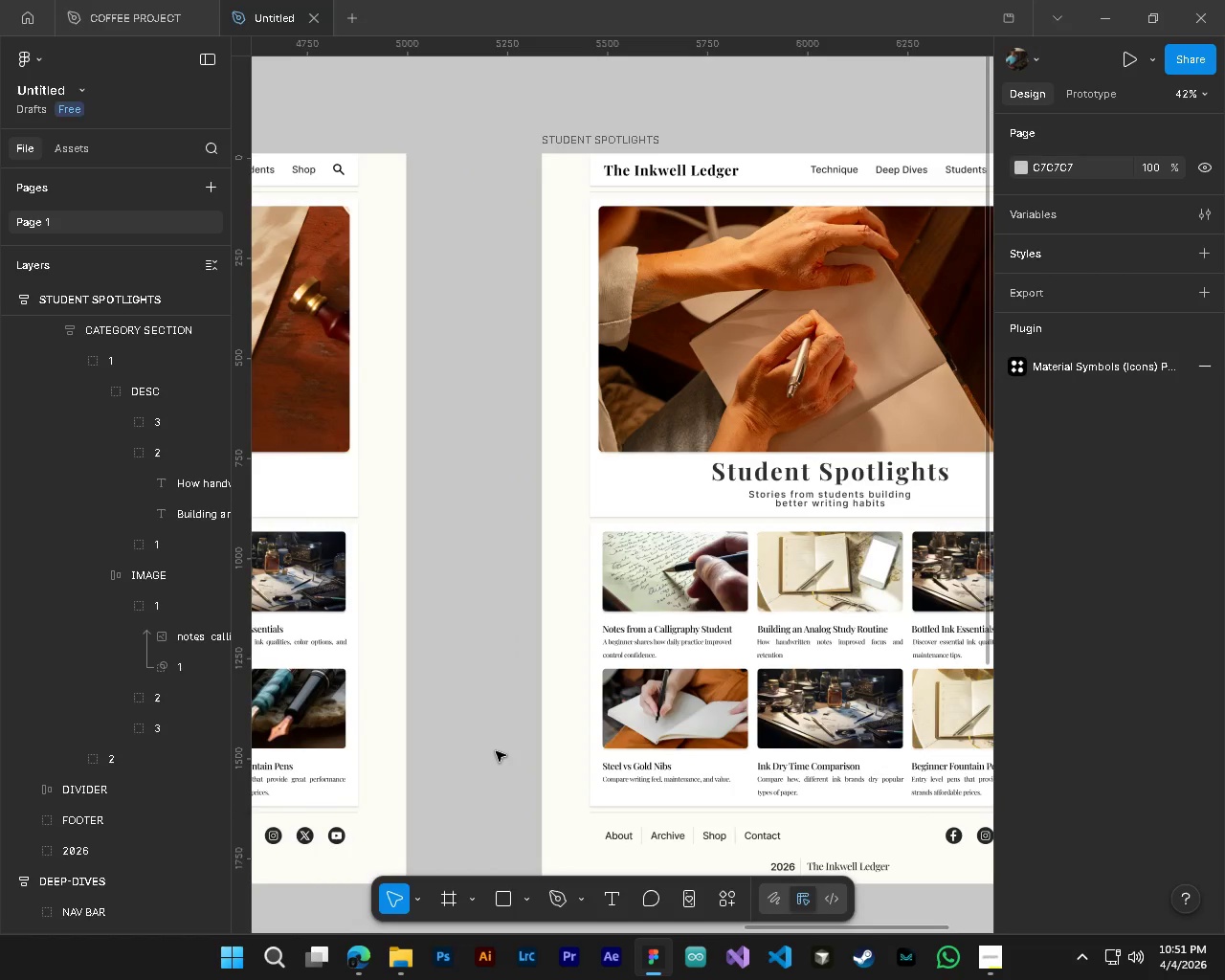 
key(Alt+Control+AltLeft)
 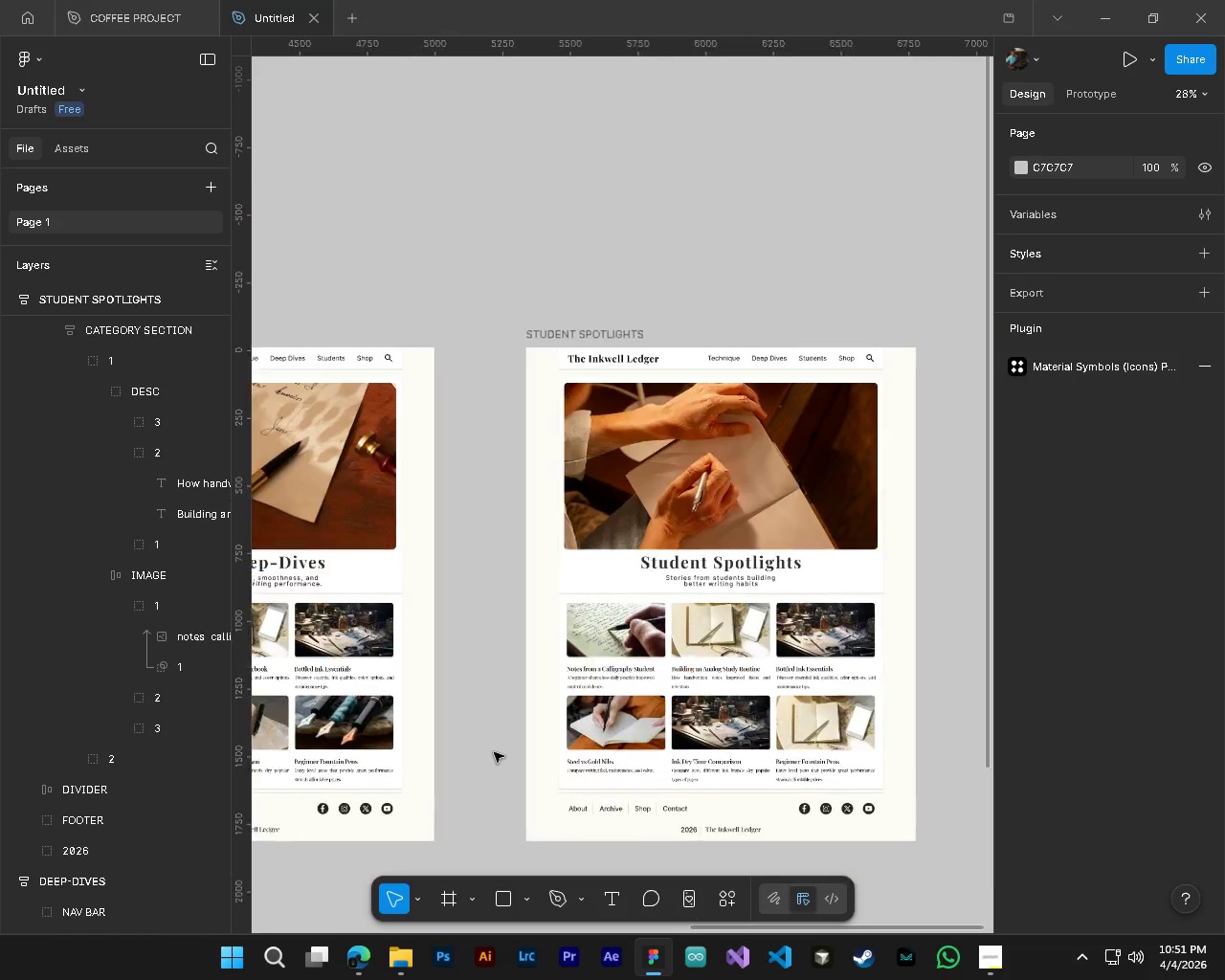 
hold_key(key=ShiftLeft, duration=1.52)
scroll: coordinate [474, 757], scroll_direction: up, amount: 8.0
 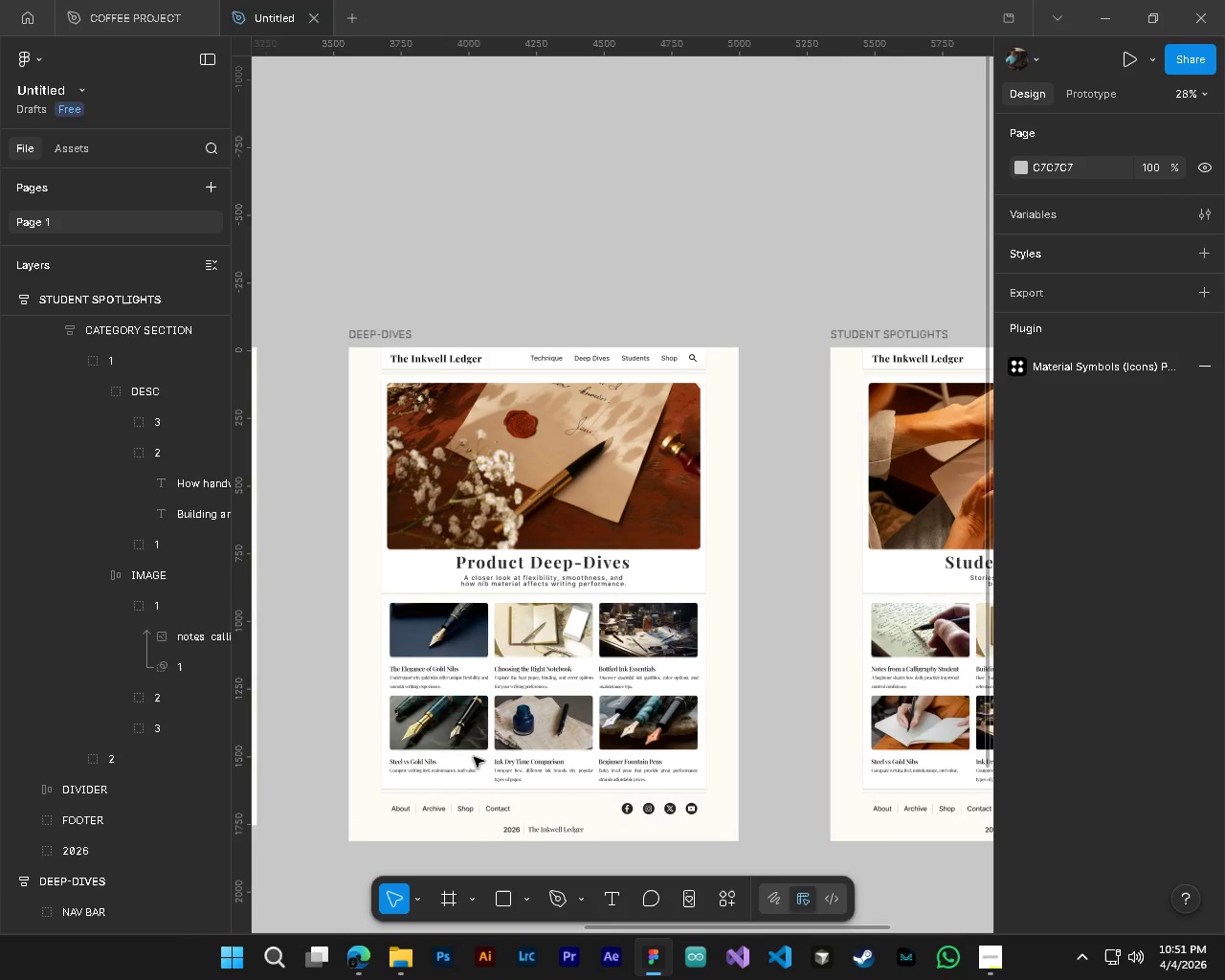 
hold_key(key=ShiftLeft, duration=1.52)
 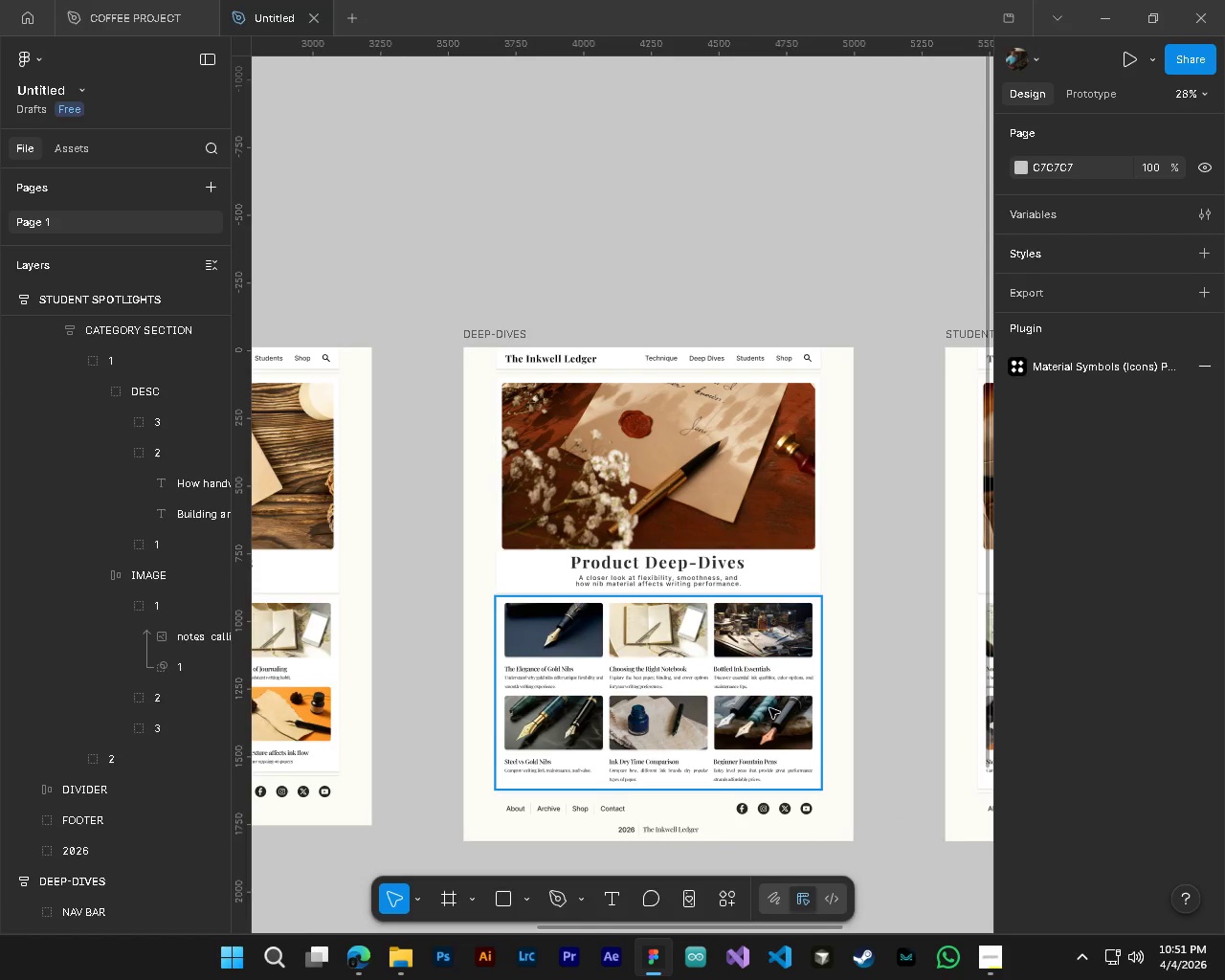 
hold_key(key=ShiftLeft, duration=0.34)
 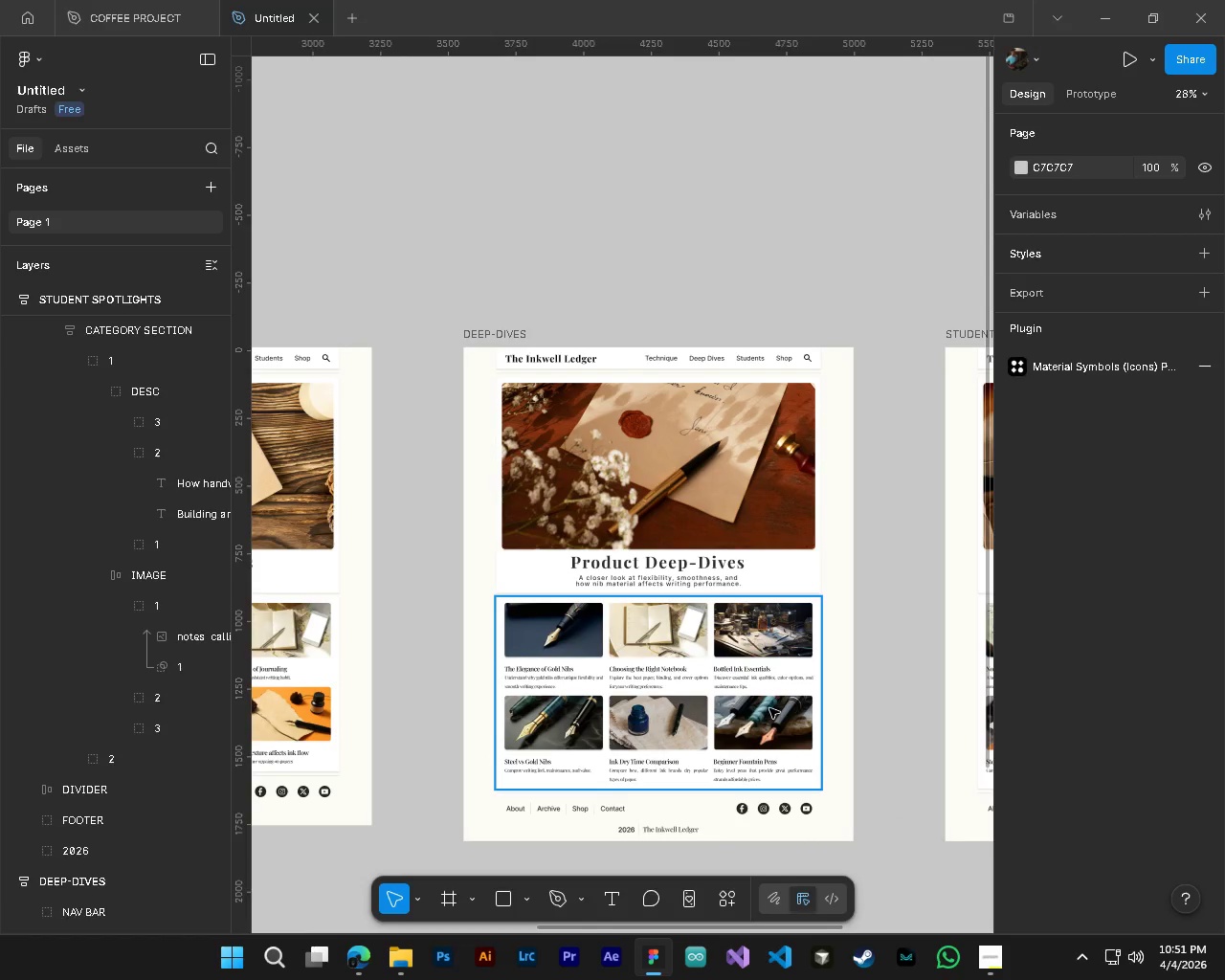 
scroll: coordinate [474, 757], scroll_direction: down, amount: 11.0
 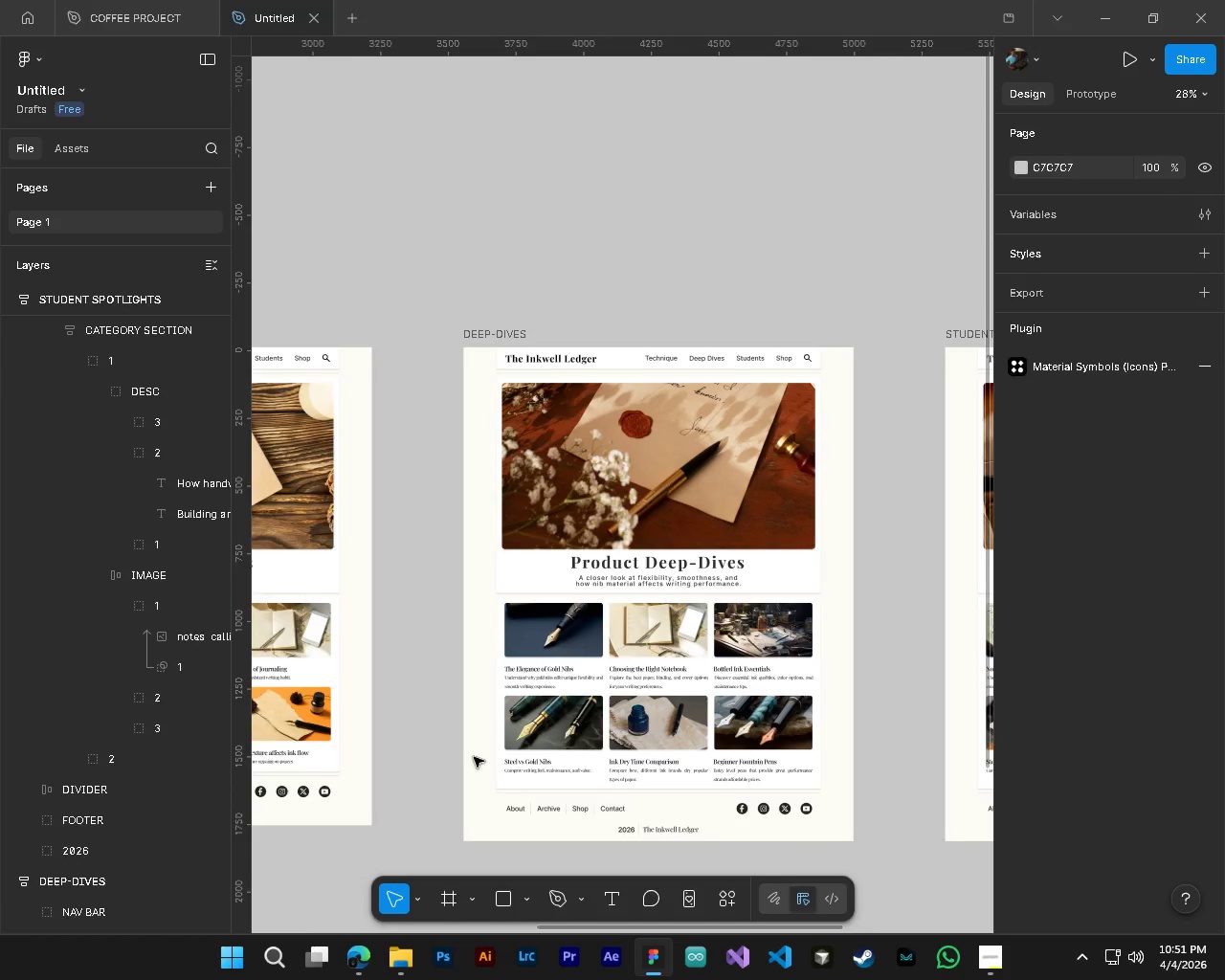 
hold_key(key=ShiftLeft, duration=0.39)
scroll: coordinate [769, 708], scroll_direction: down, amount: 5.0
 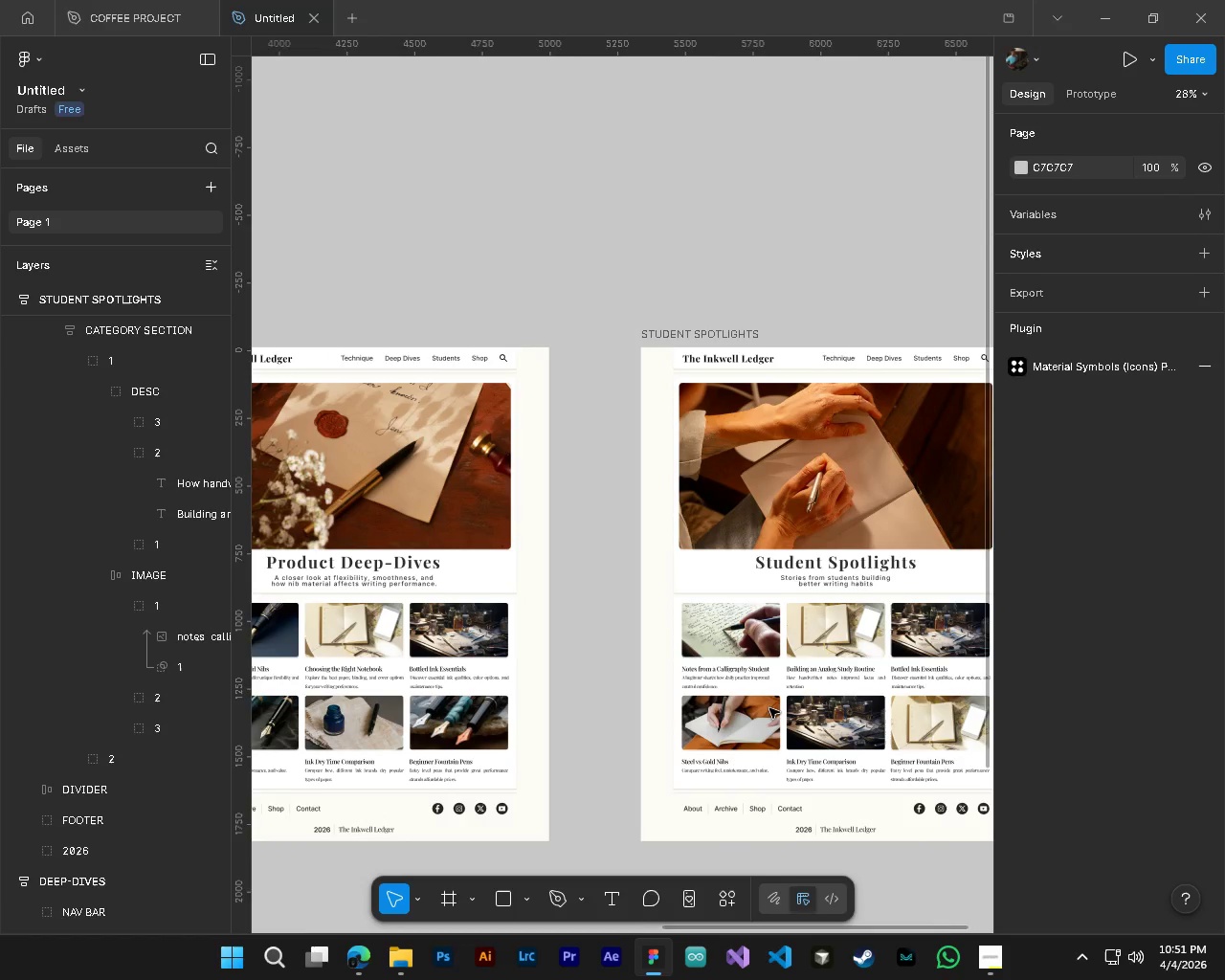 
hold_key(key=ShiftLeft, duration=0.97)
 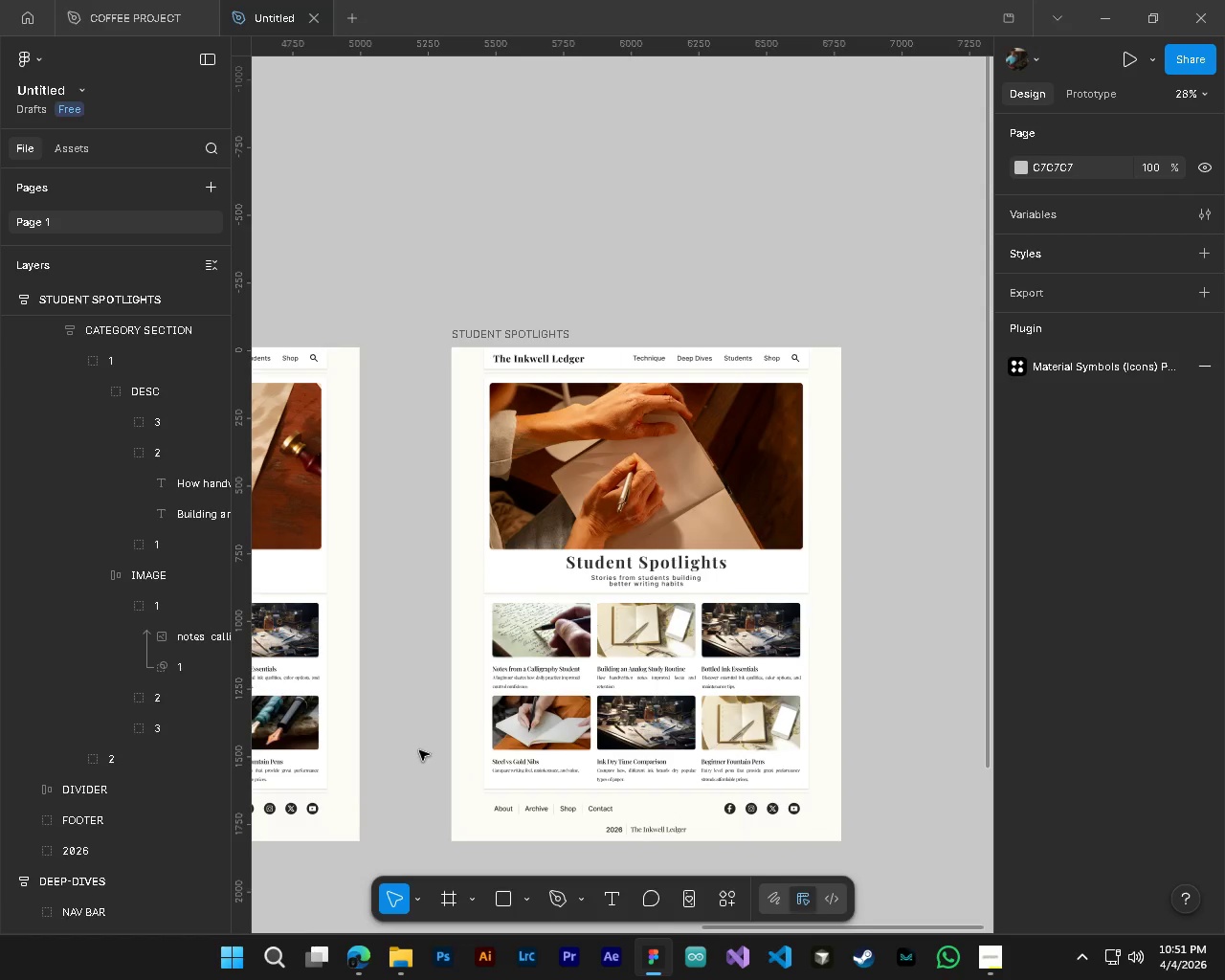 
hold_key(key=ShiftLeft, duration=0.47)
 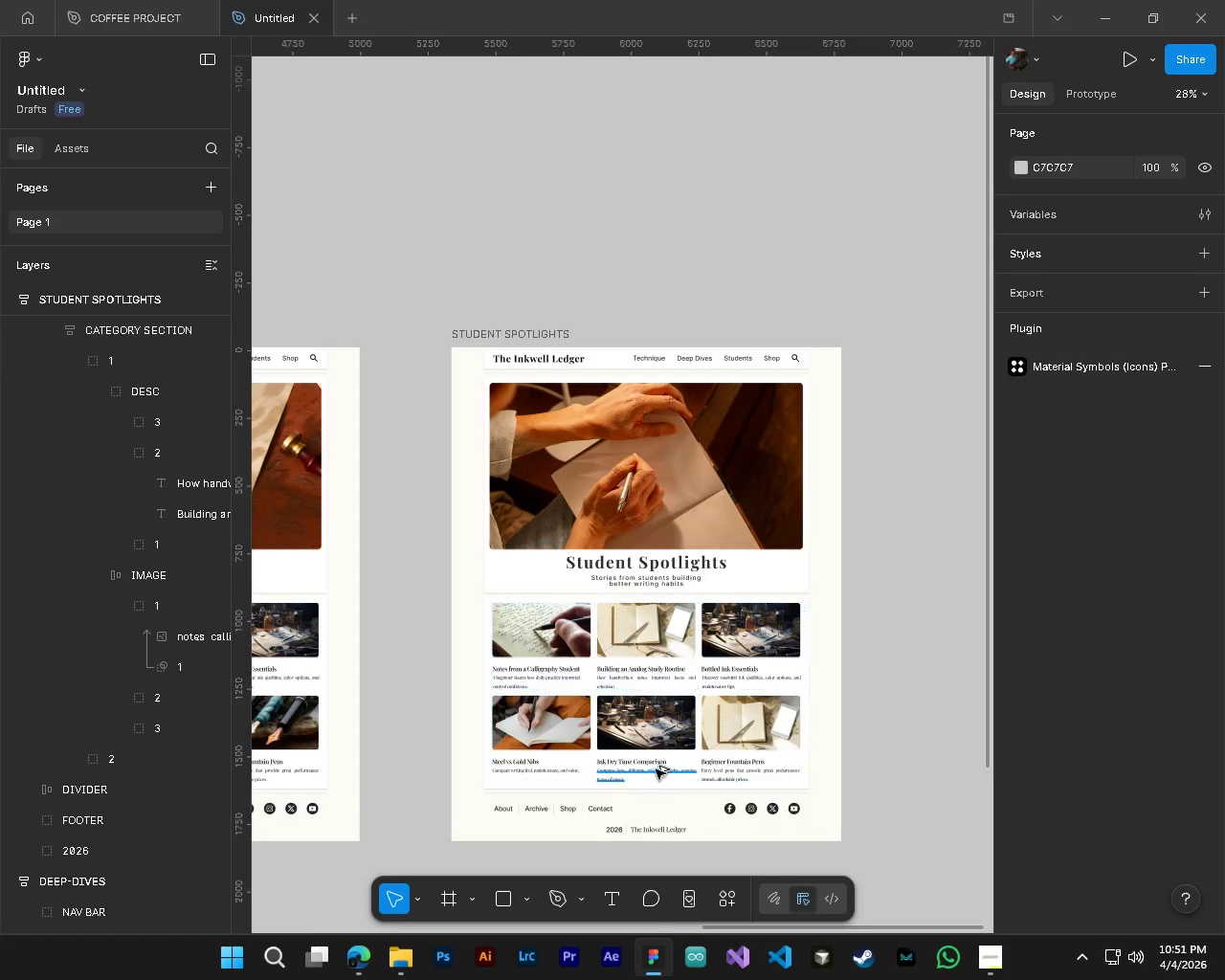 
hold_key(key=AltLeft, duration=2.39)
 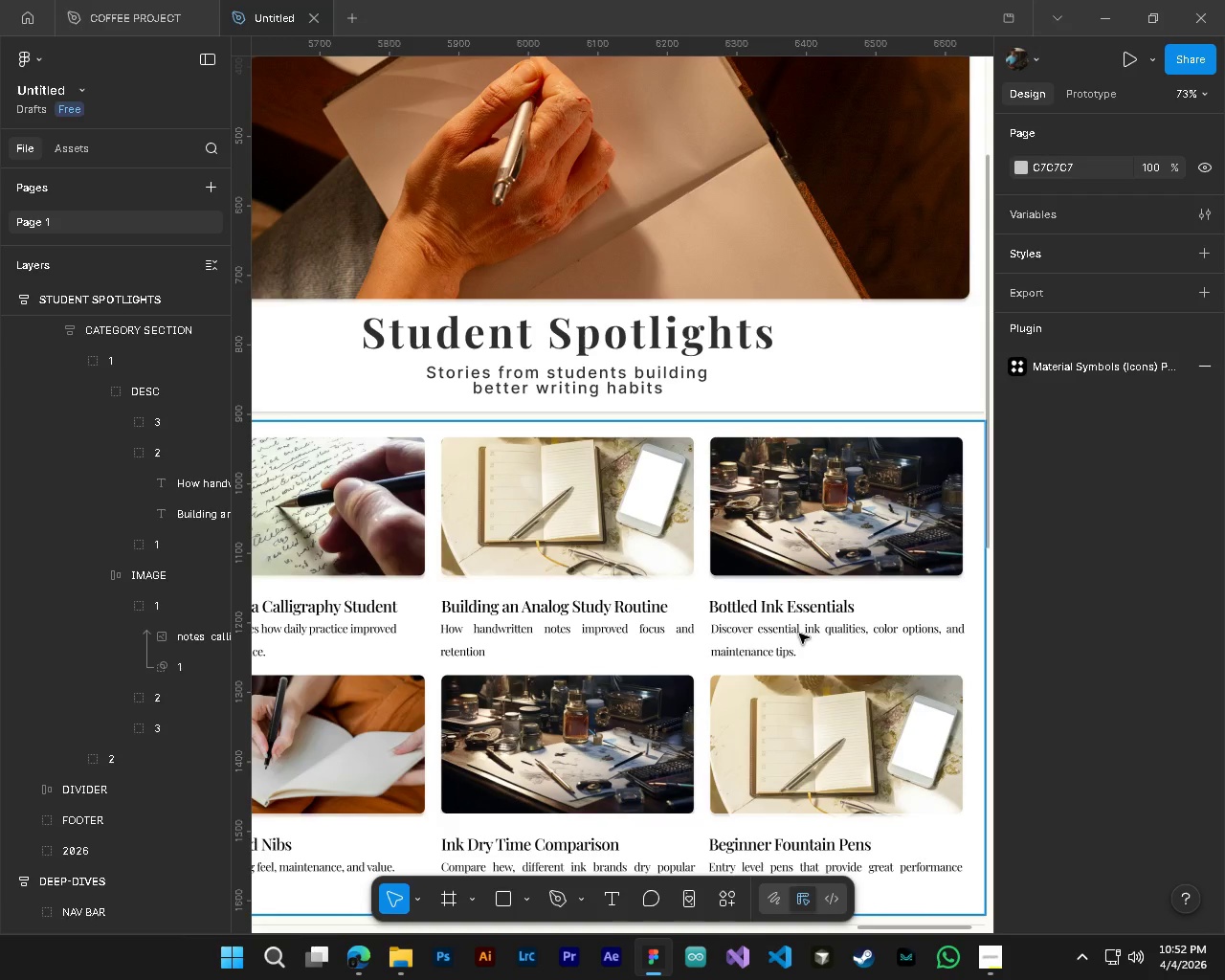 
hold_key(key=ControlLeft, duration=1.5)
 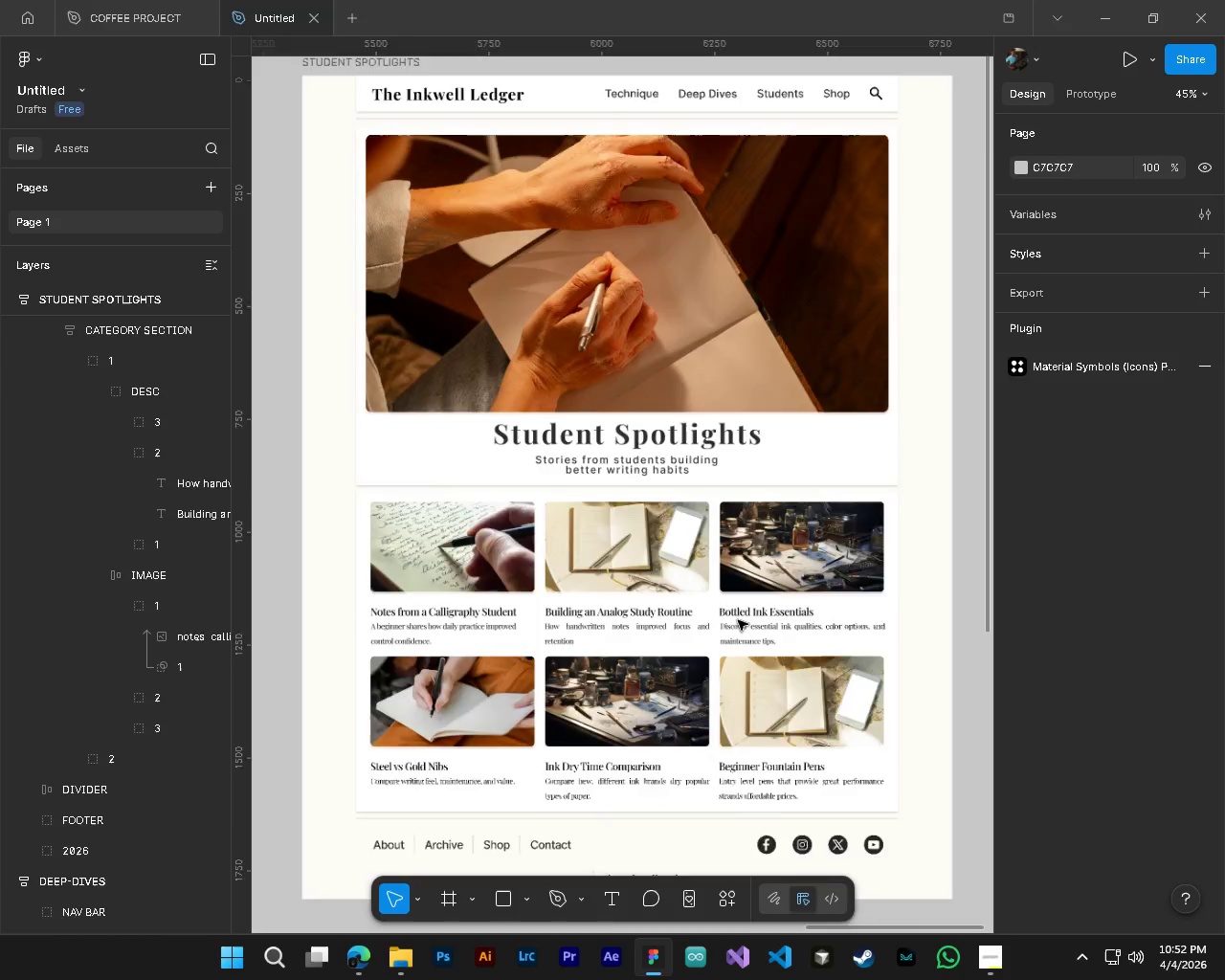 
scroll: coordinate [672, 764], scroll_direction: up, amount: 10.0
 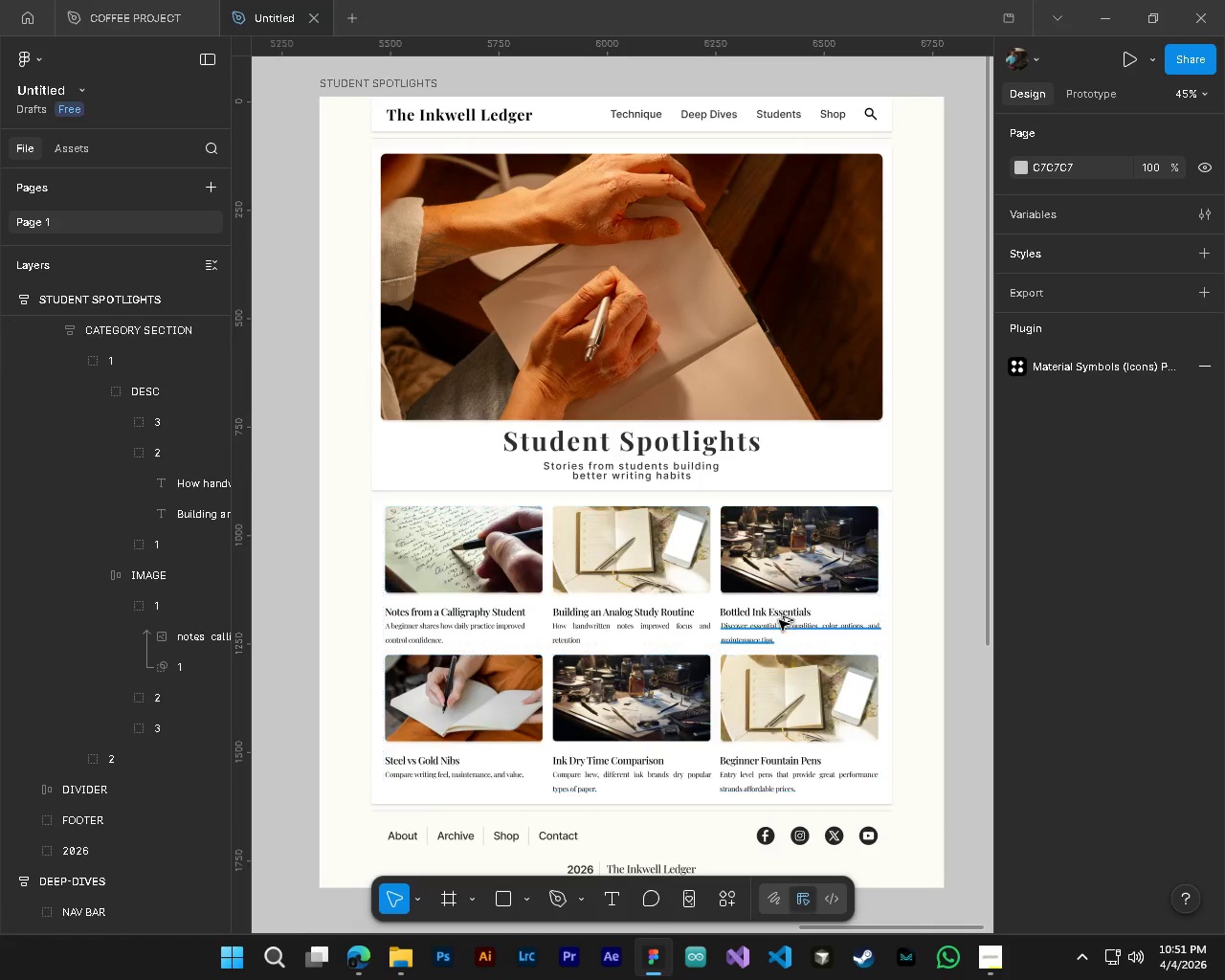 
hold_key(key=ControlLeft, duration=0.92)
scroll: coordinate [738, 620], scroll_direction: up, amount: 4.0
 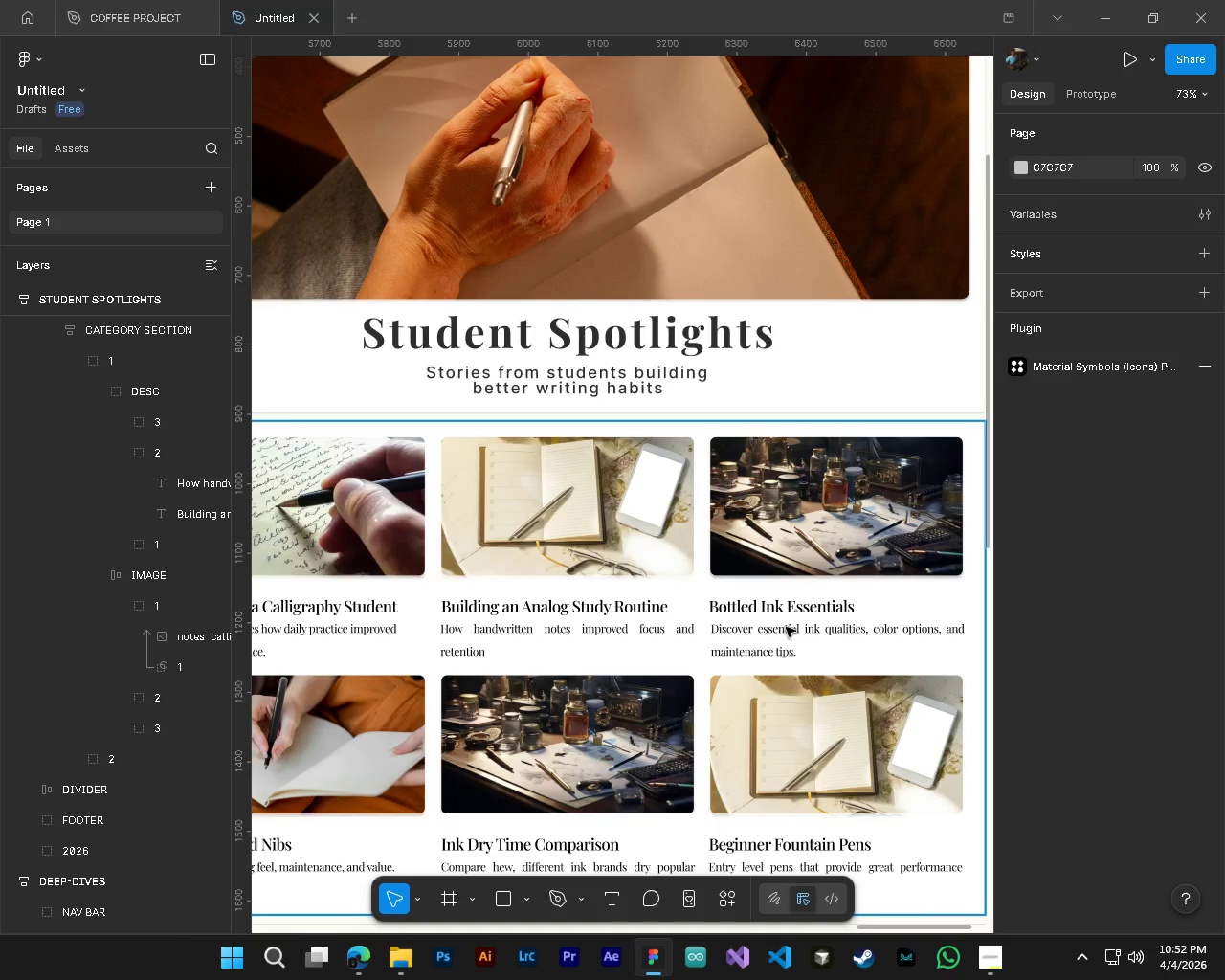 
key(T)
 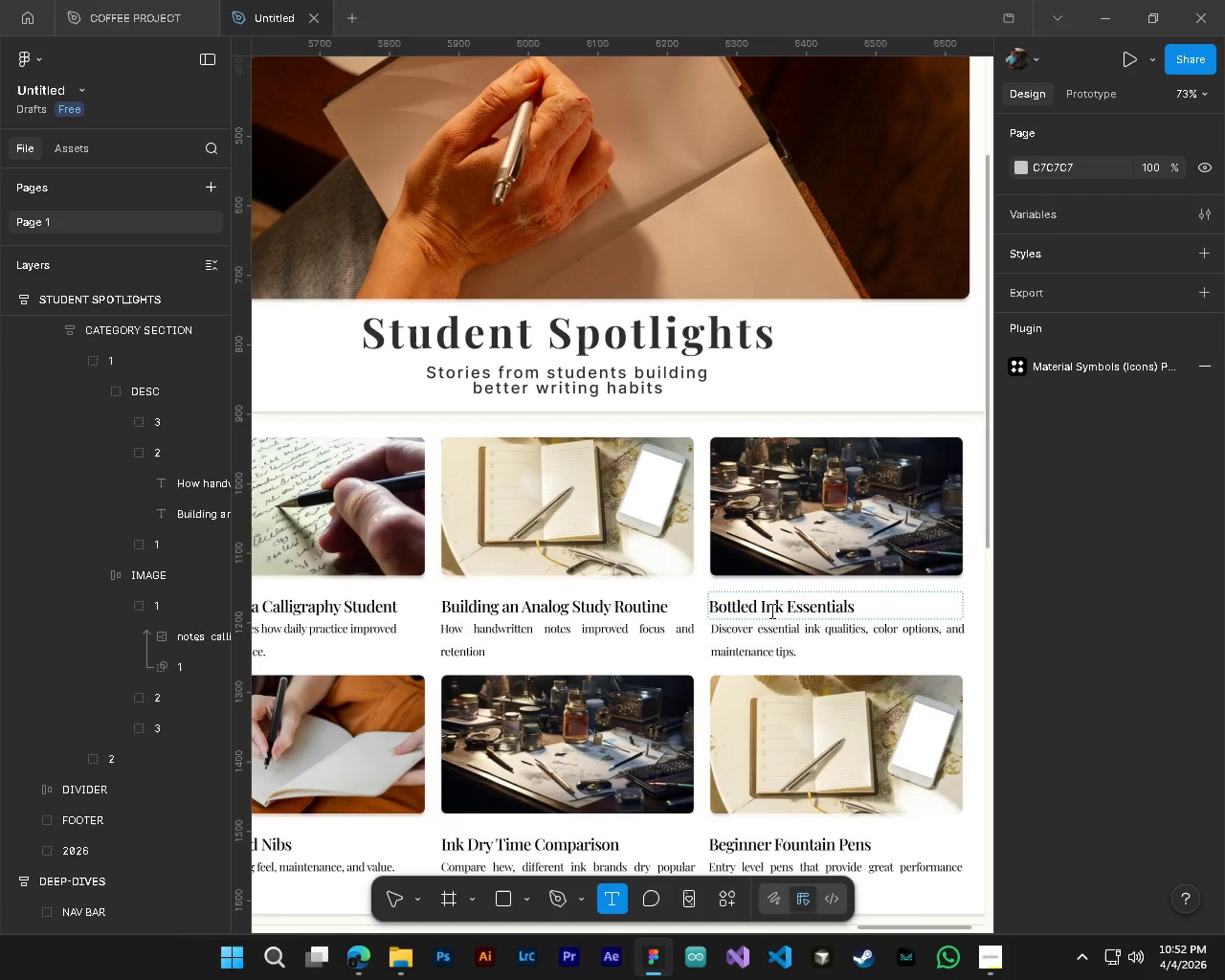 
left_click([770, 611])
 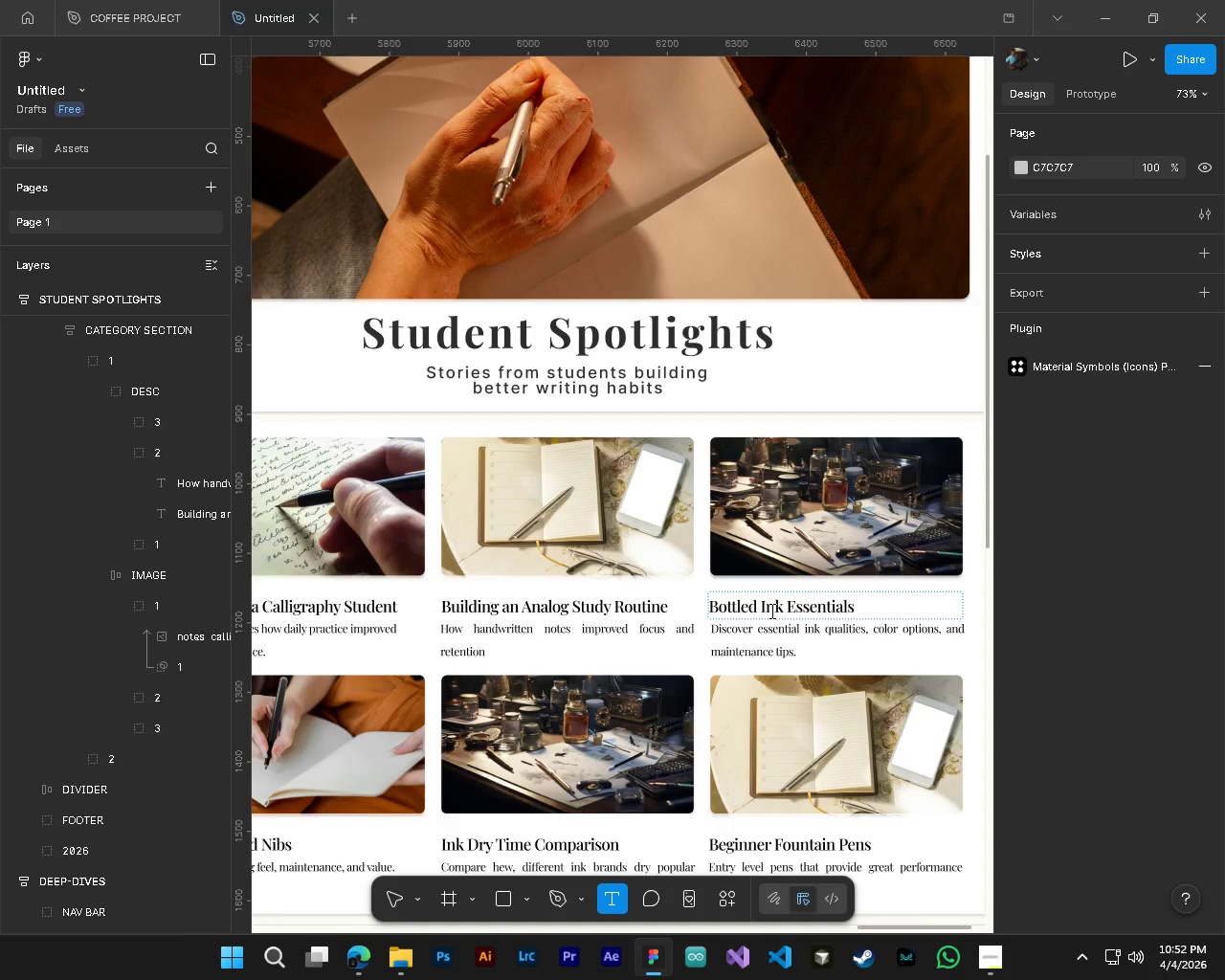 
key(Control+A)
 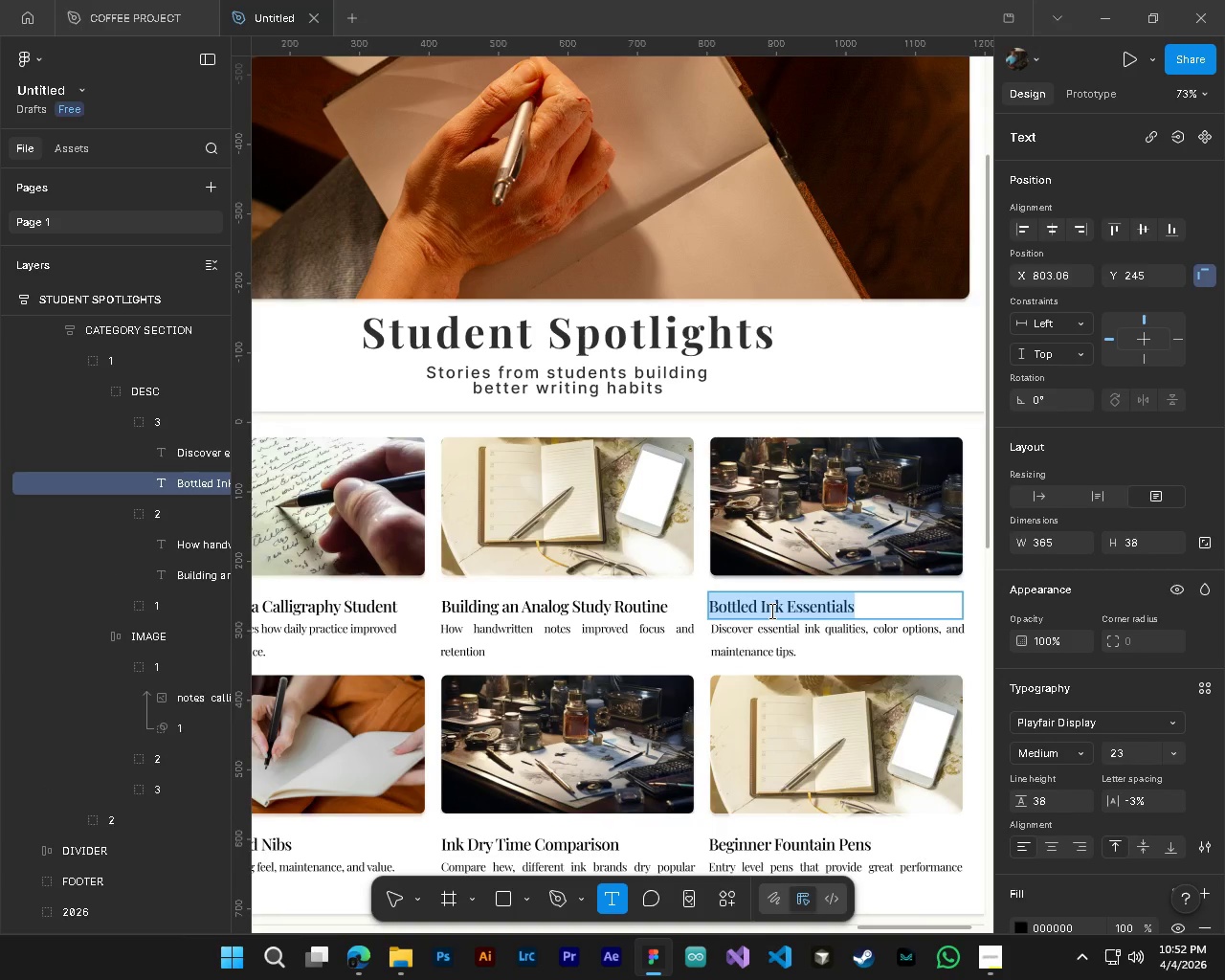 
type(Favorite tools)
 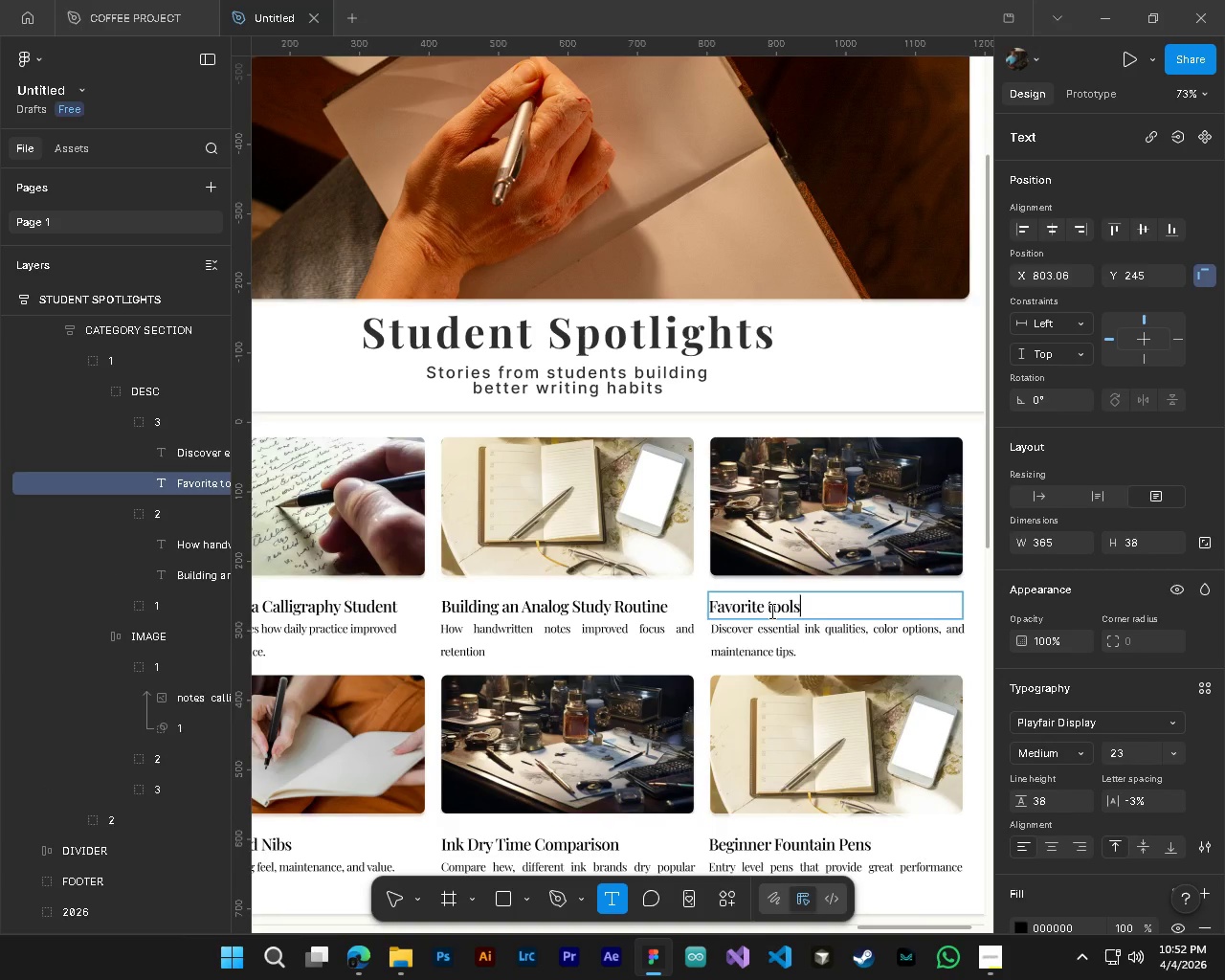 
type( of the Semester)
 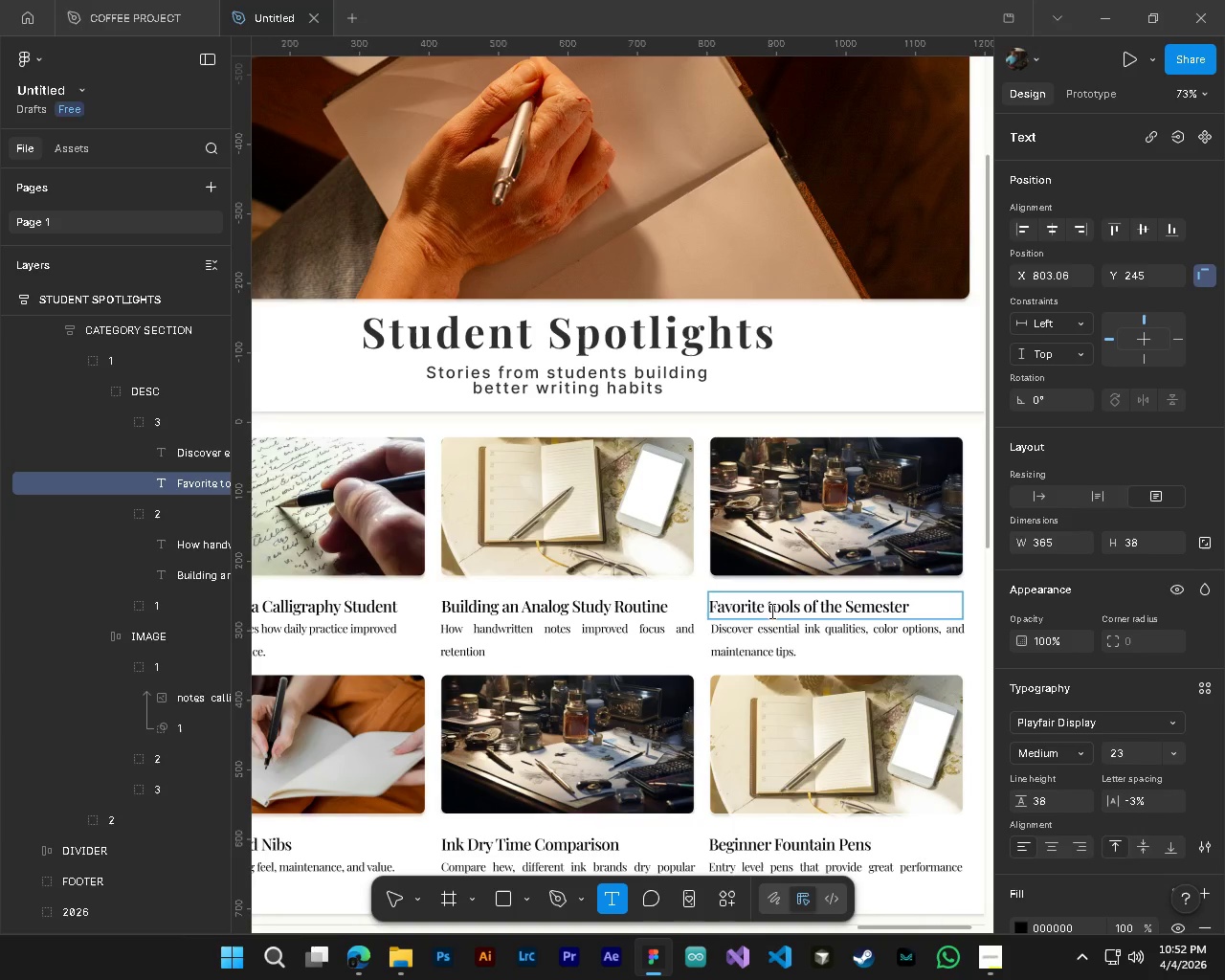 
hold_key(key=ControlLeft, duration=0.78)
hold_key(key=AltLeft, duration=0.73)
scroll: coordinate [722, 719], scroll_direction: down, amount: 3.0
 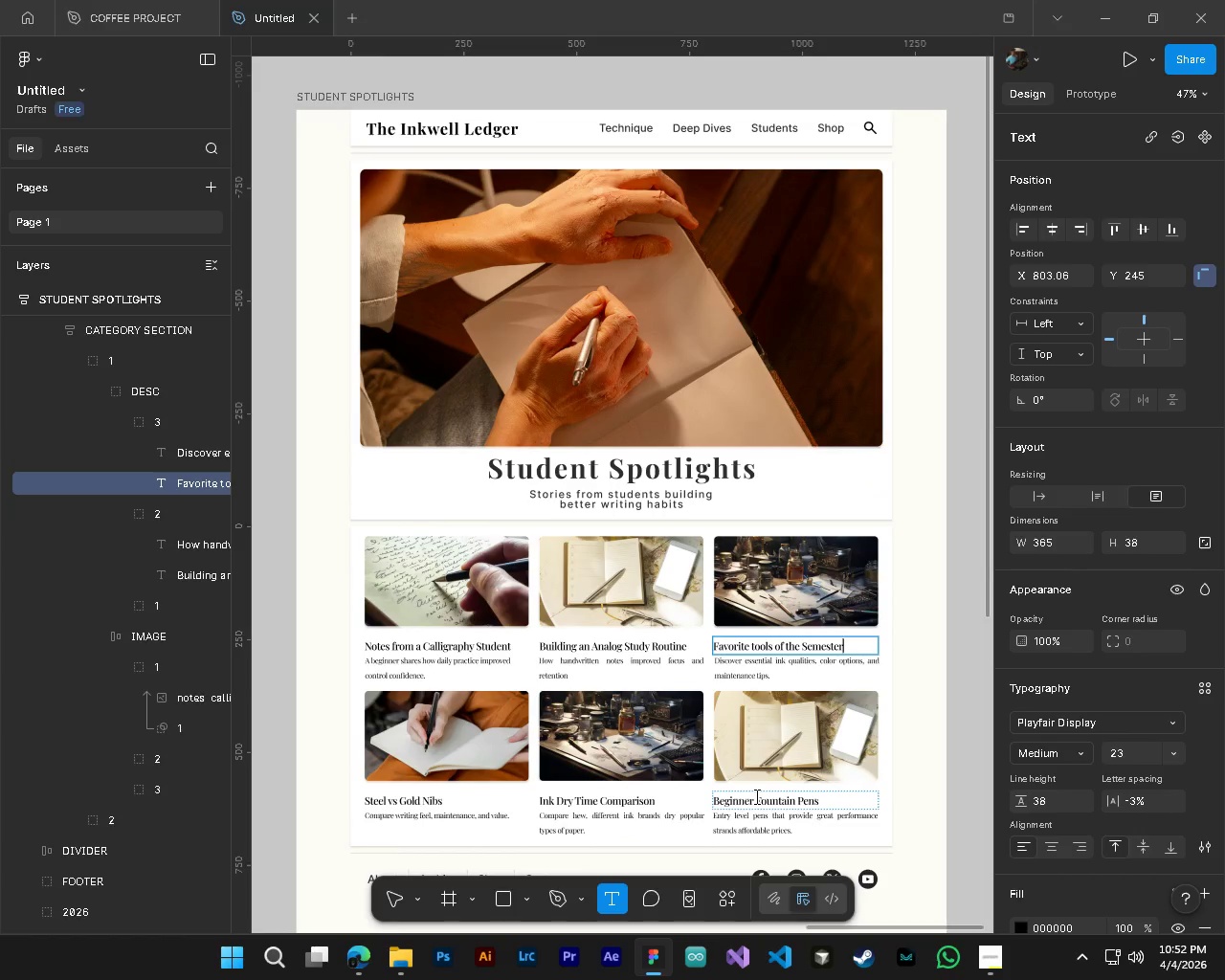 
hold_key(key=ControlLeft, duration=0.58)
hold_key(key=AltLeft, duration=0.56)
hold_key(key=ShiftLeft, duration=1.52)
hold_key(key=ShiftLeft, duration=0.56)
hold_key(key=ShiftLeft, duration=6.08)
scroll: coordinate [755, 796], scroll_direction: up, amount: 15.0
 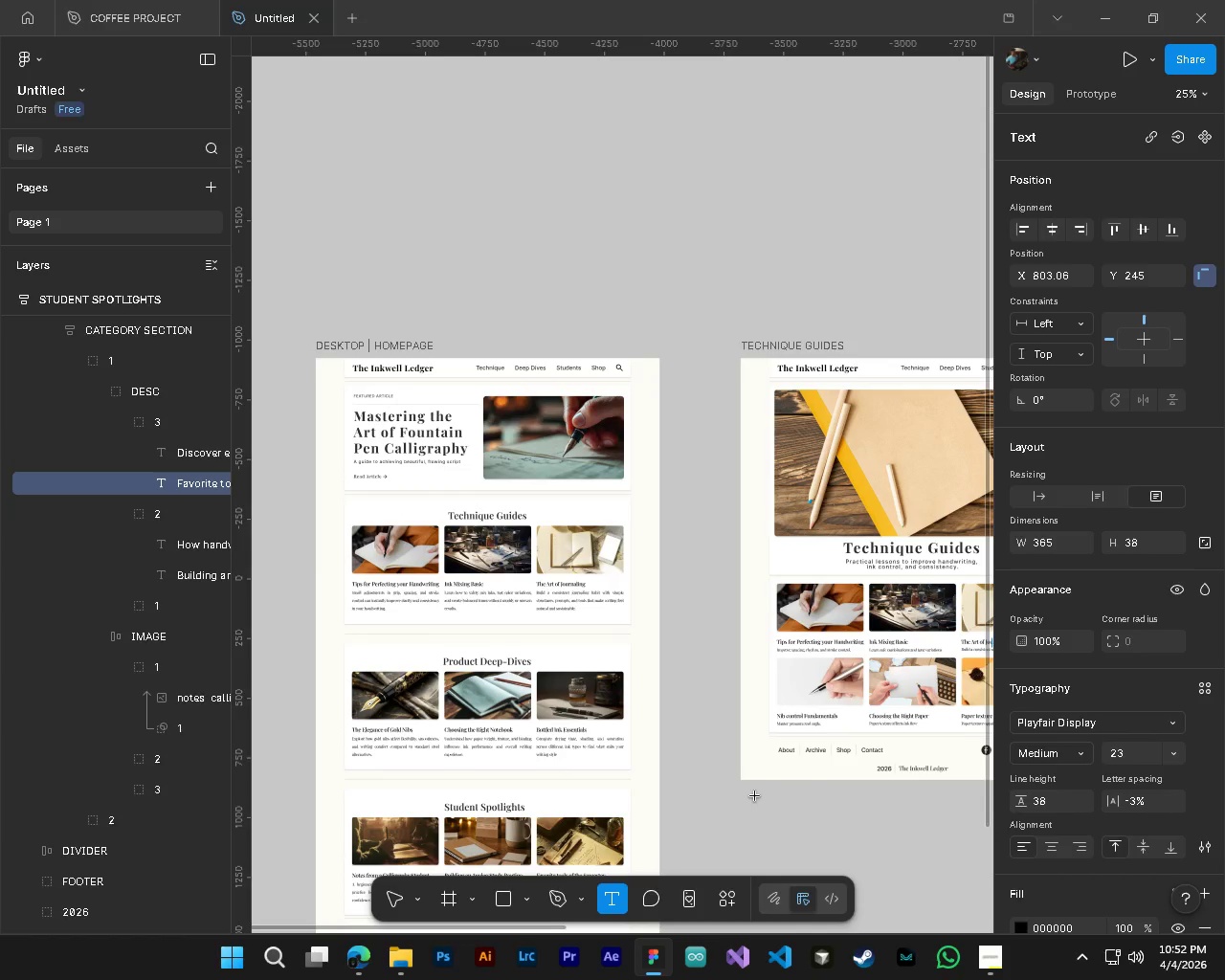 
hold_key(key=AltLeft, duration=4.42)
 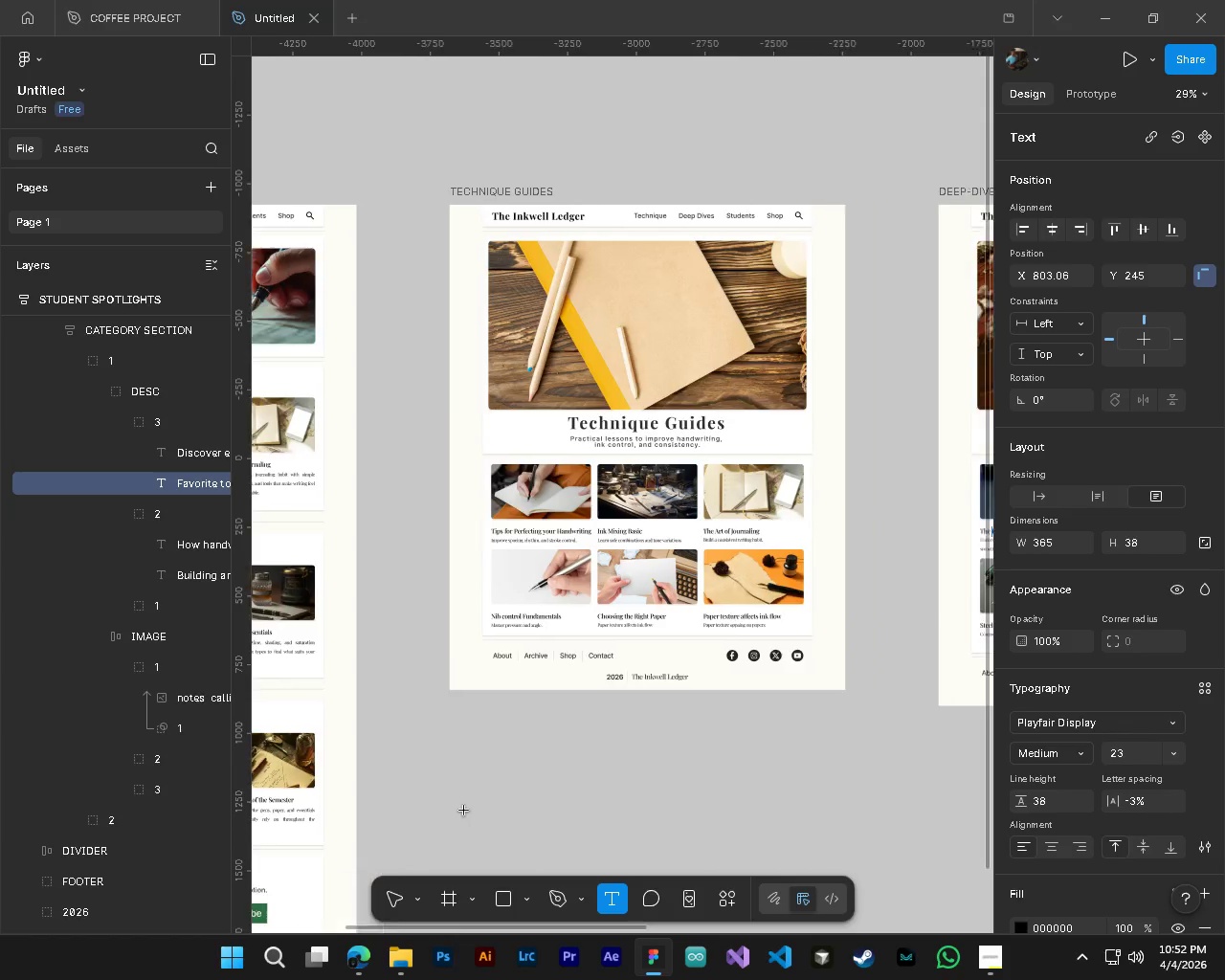 
hold_key(key=ControlLeft, duration=1.5)
 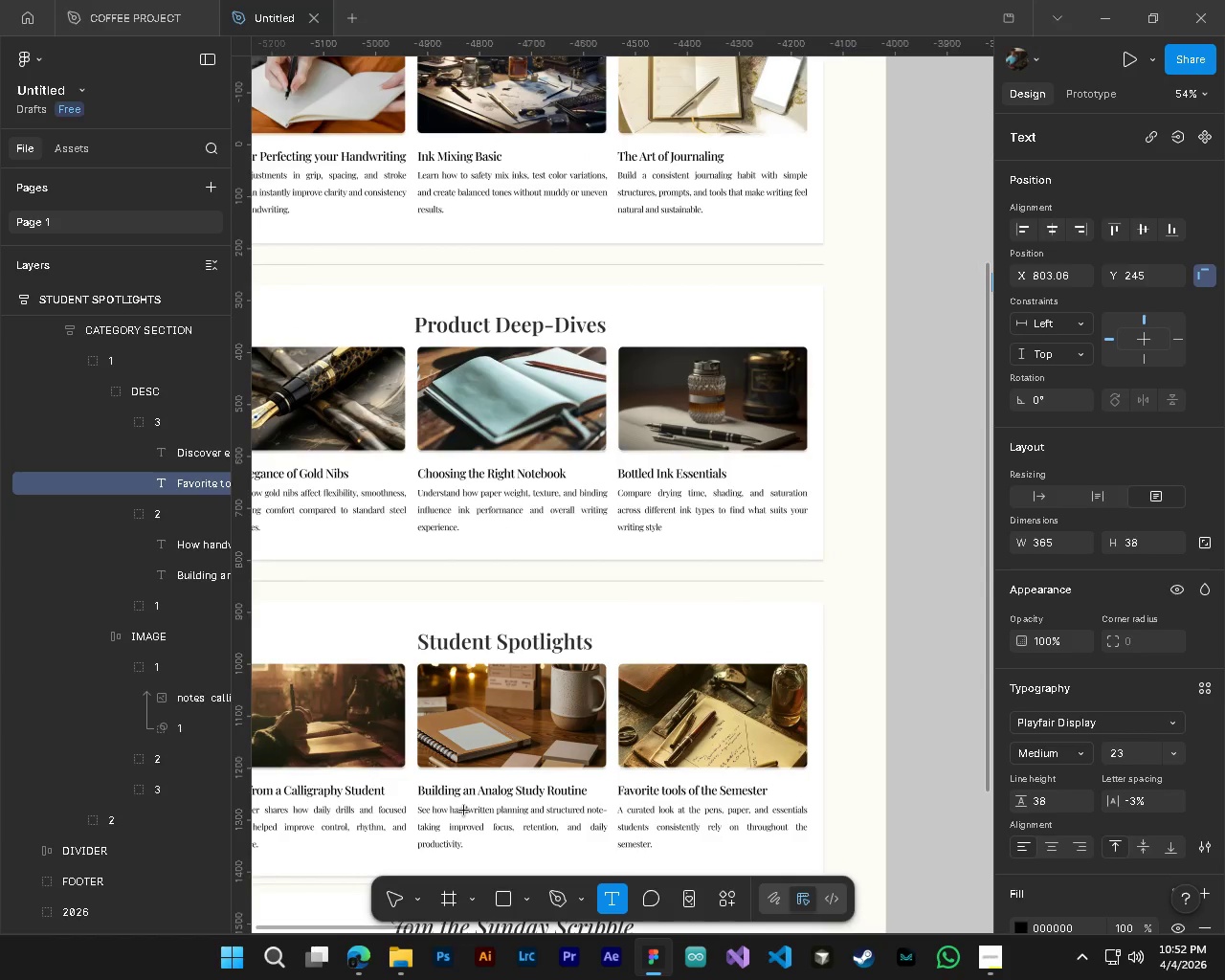 
scroll: coordinate [755, 796], scroll_direction: down, amount: 3.0
 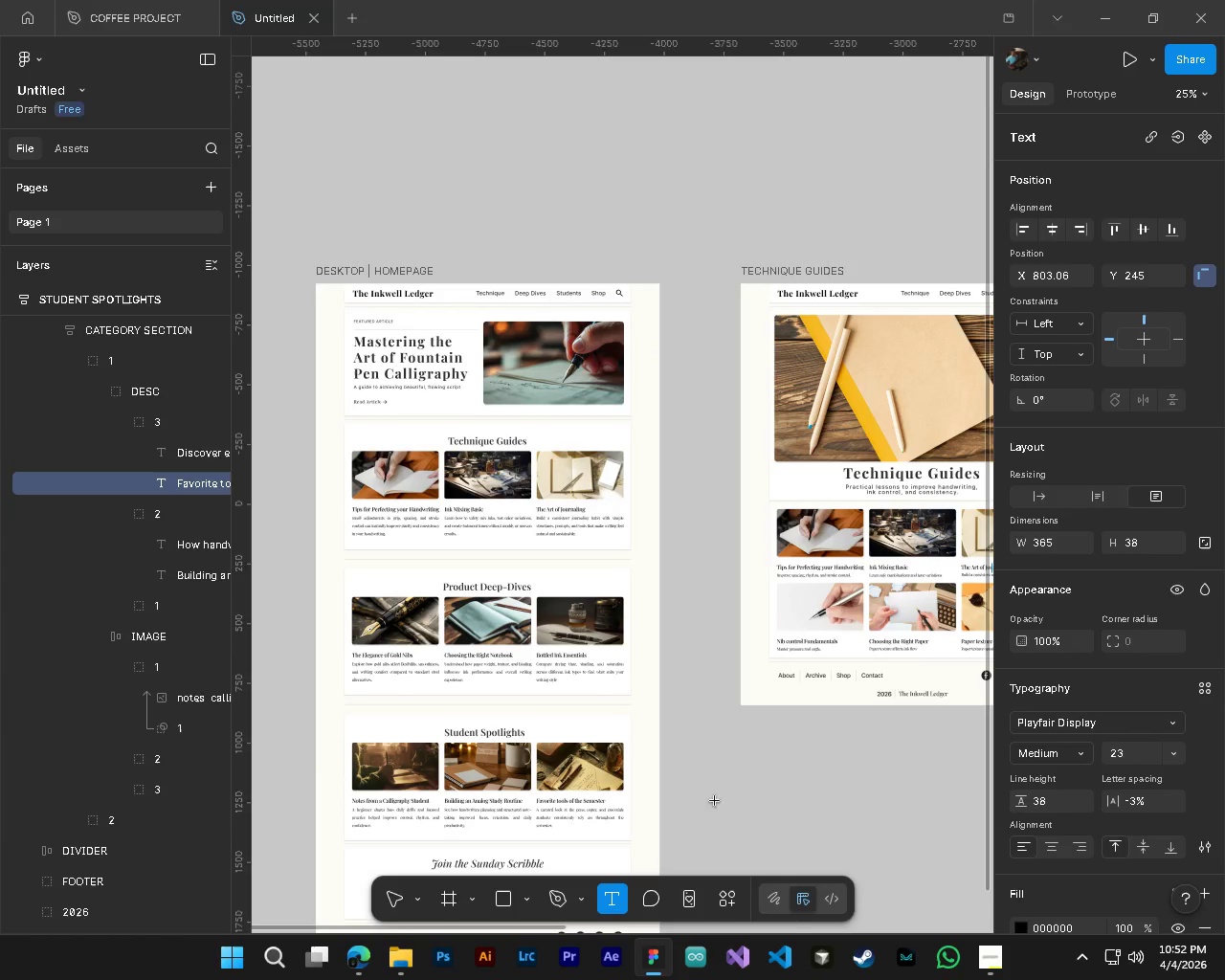 
scroll: coordinate [464, 811], scroll_direction: up, amount: 7.0
 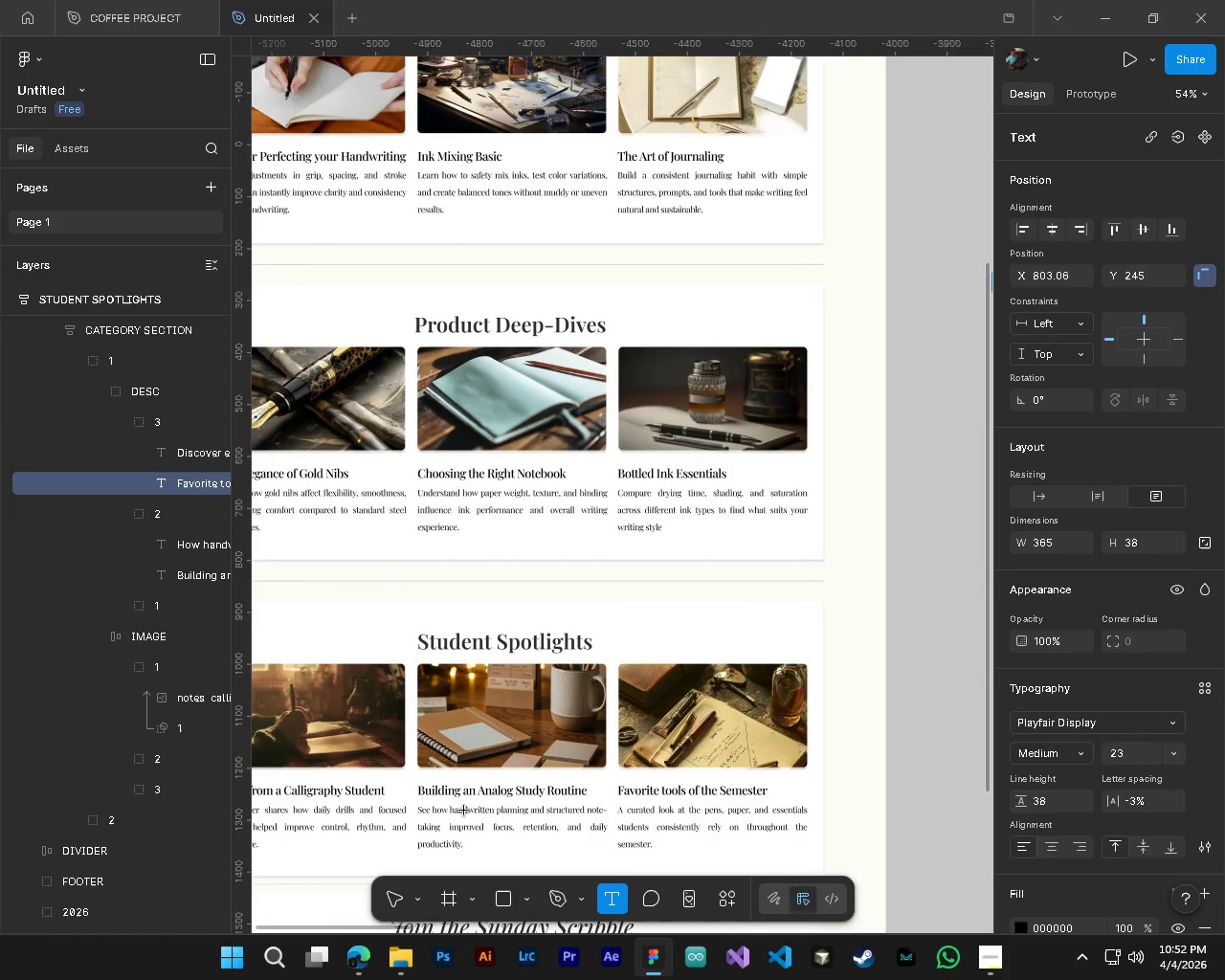 
hold_key(key=ControlLeft, duration=1.53)
 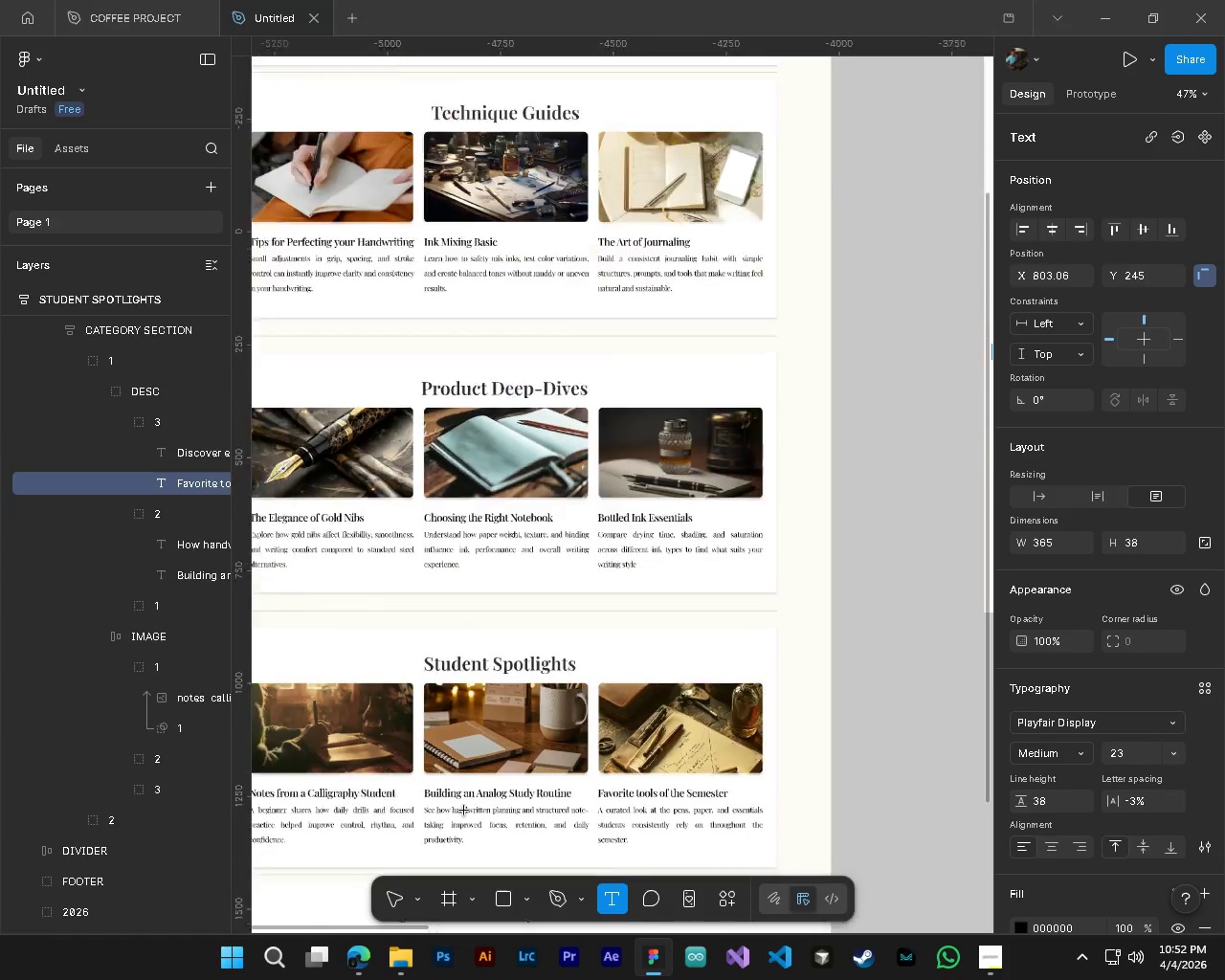 
hold_key(key=ControlLeft, duration=1.39)
scroll: coordinate [464, 811], scroll_direction: down, amount: 5.0
 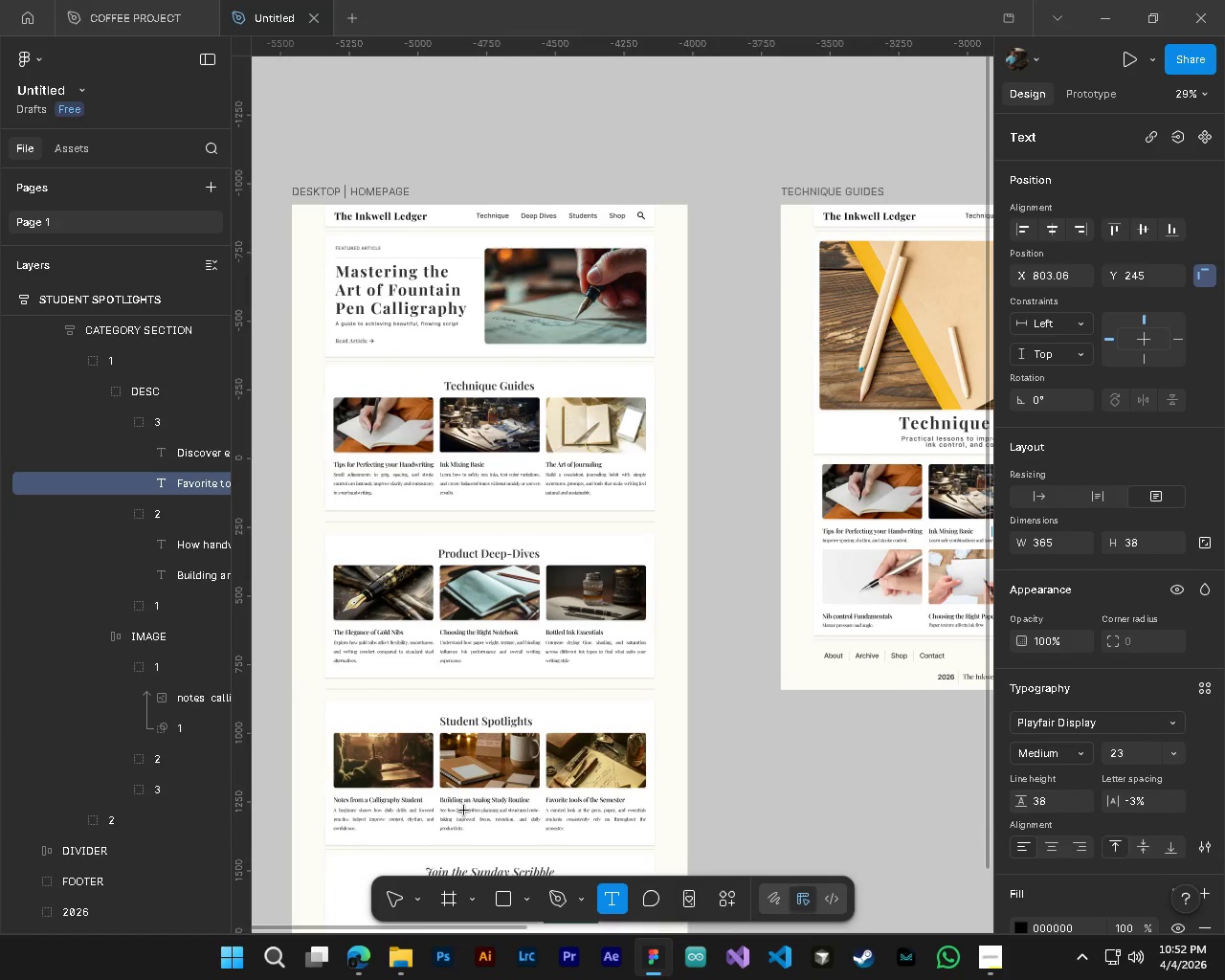 
hold_key(key=ShiftLeft, duration=1.5)
 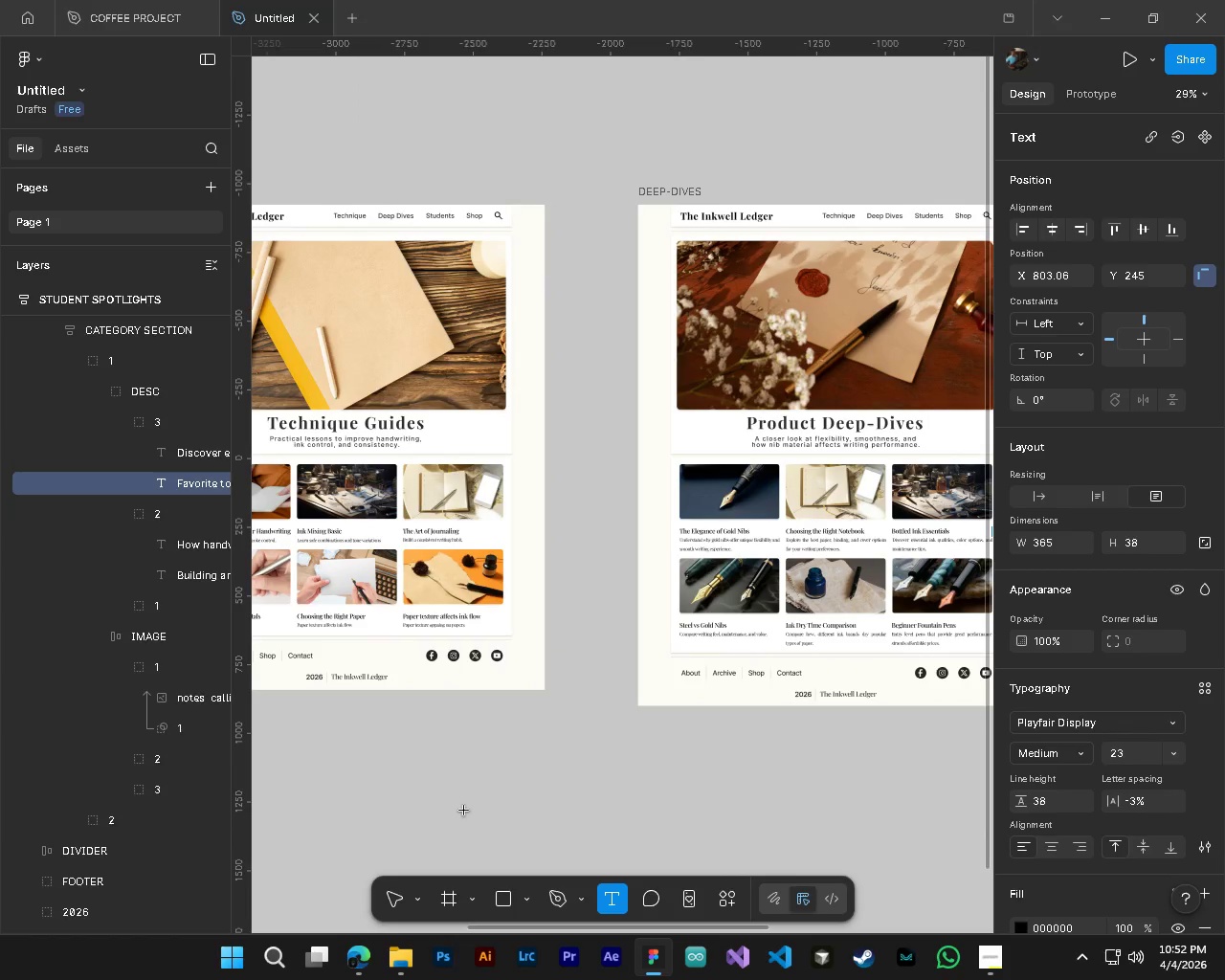 
hold_key(key=ShiftLeft, duration=0.73)
 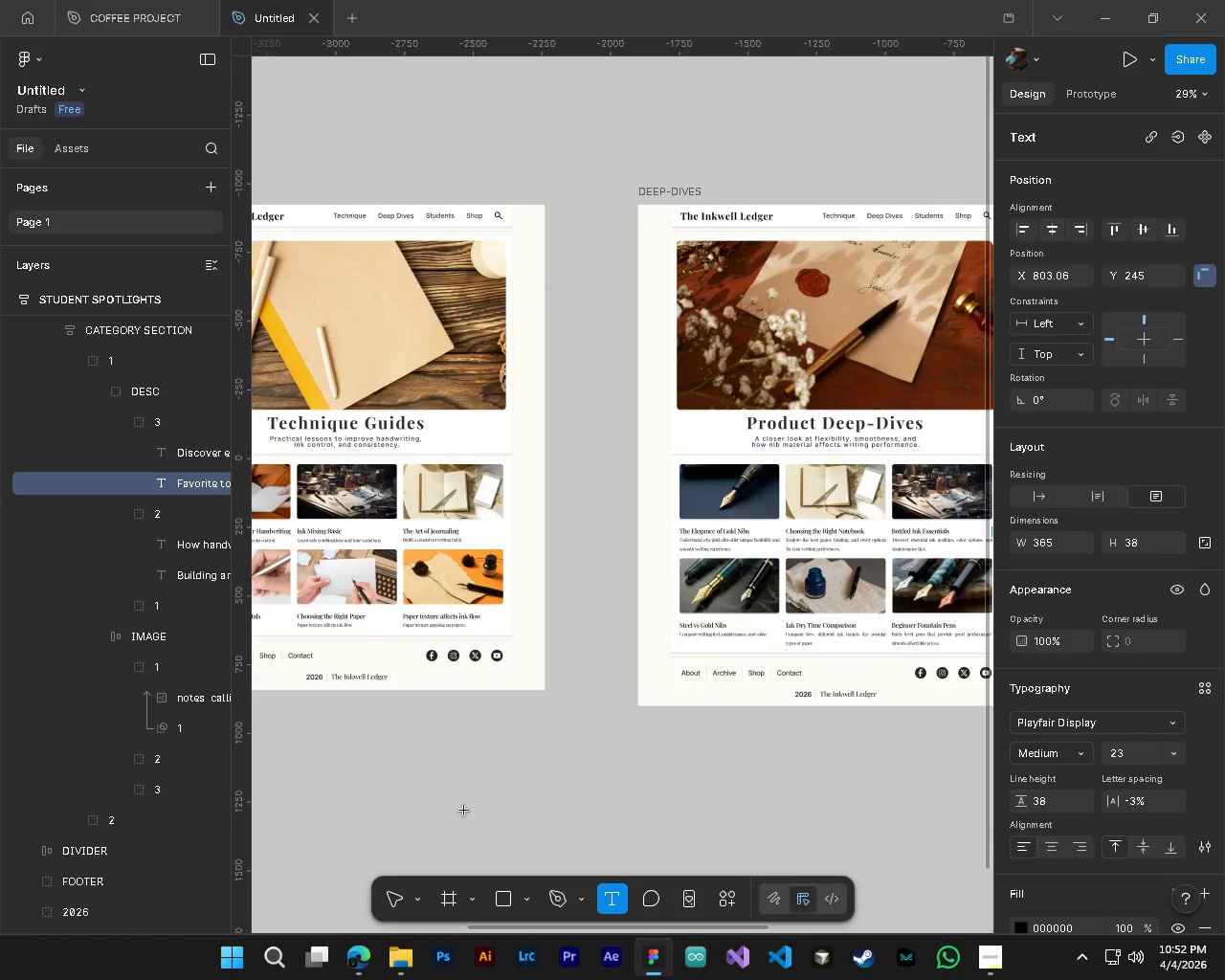 
hold_key(key=ControlLeft, duration=0.48)
hold_key(key=AltLeft, duration=0.42)
scroll: coordinate [464, 811], scroll_direction: down, amount: 3.0
 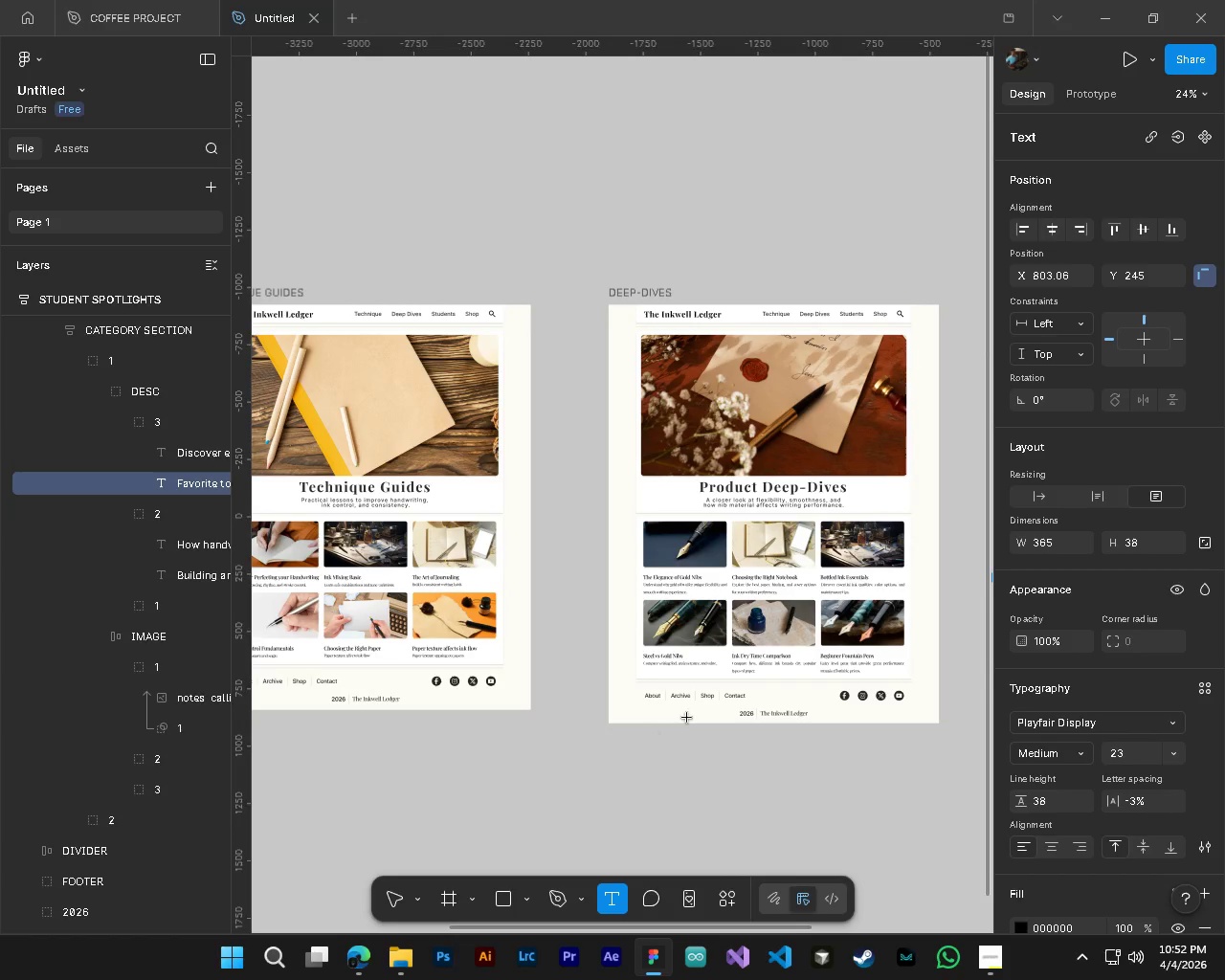 
hold_key(key=ShiftLeft, duration=1.3)
 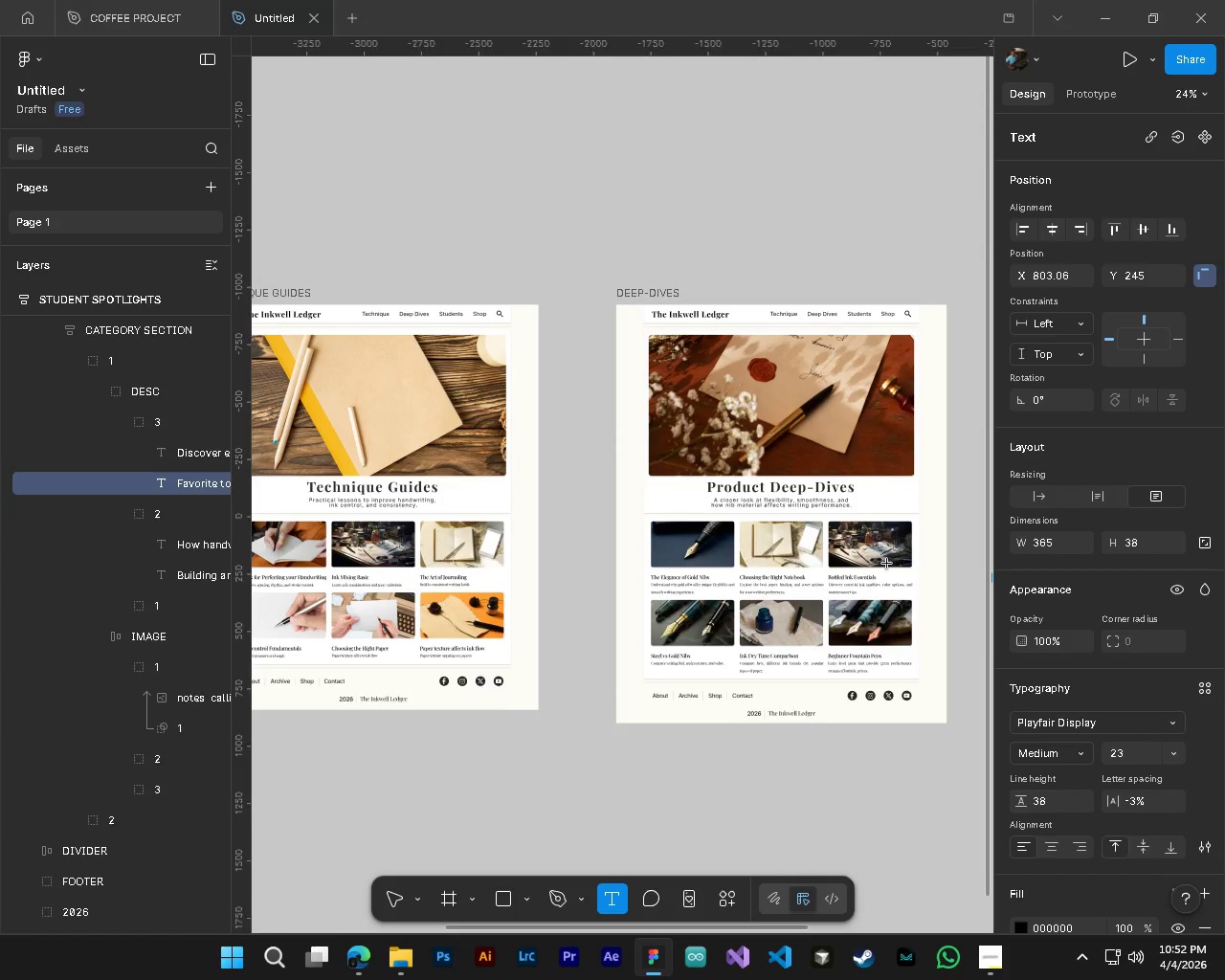 
hold_key(key=ControlLeft, duration=1.08)
 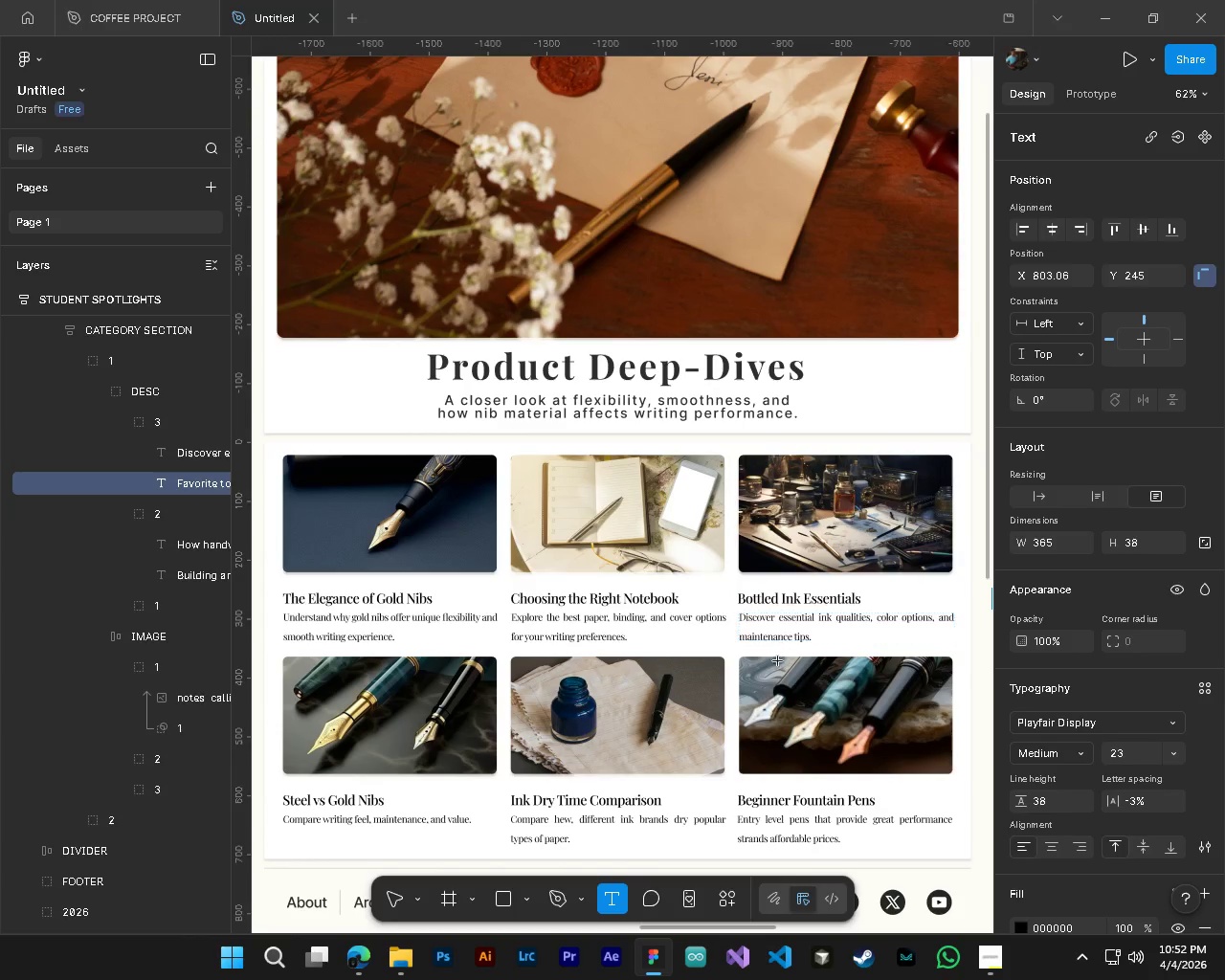 
hold_key(key=AltLeft, duration=1.0)
 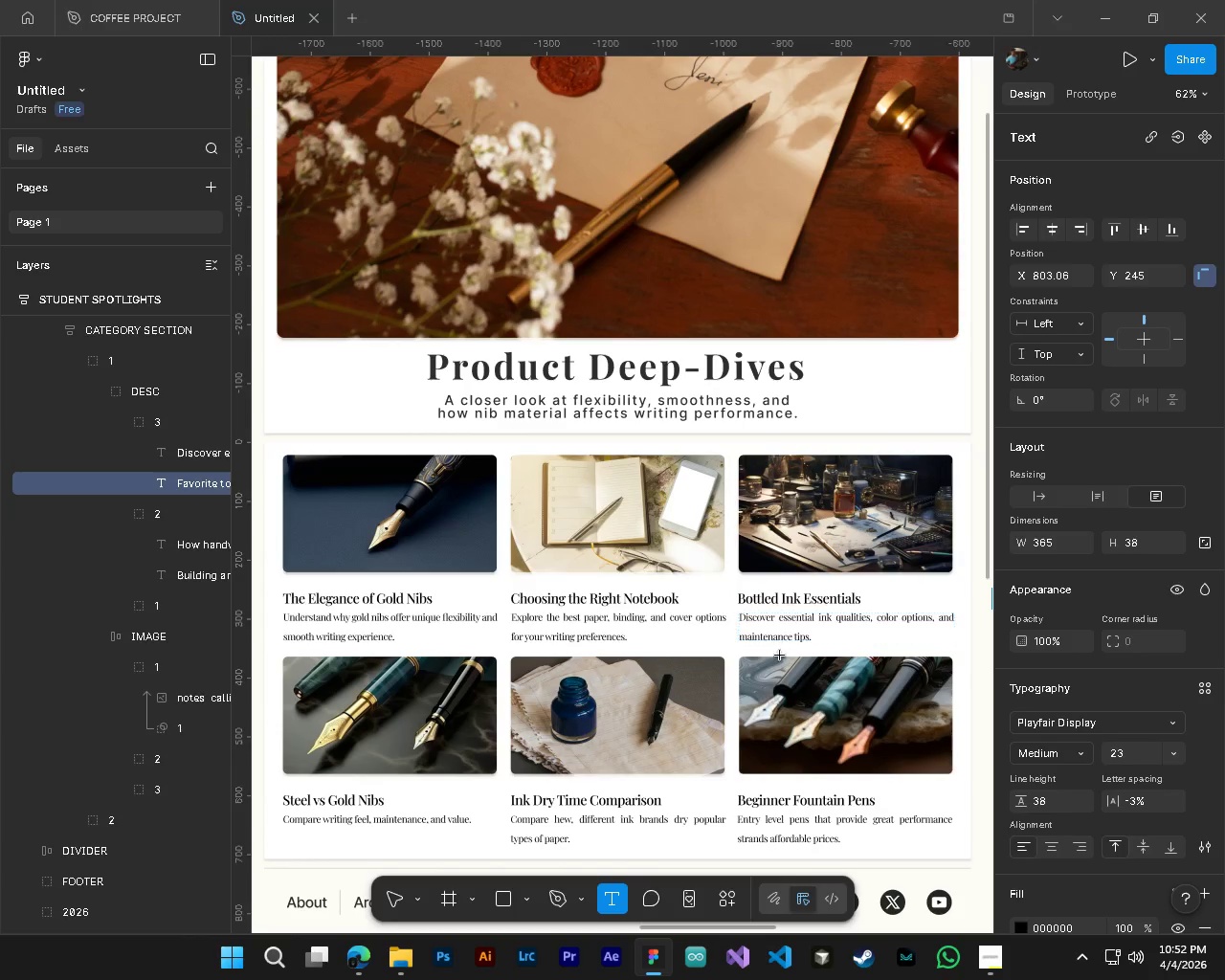 
scroll: coordinate [886, 564], scroll_direction: up, amount: 9.0
 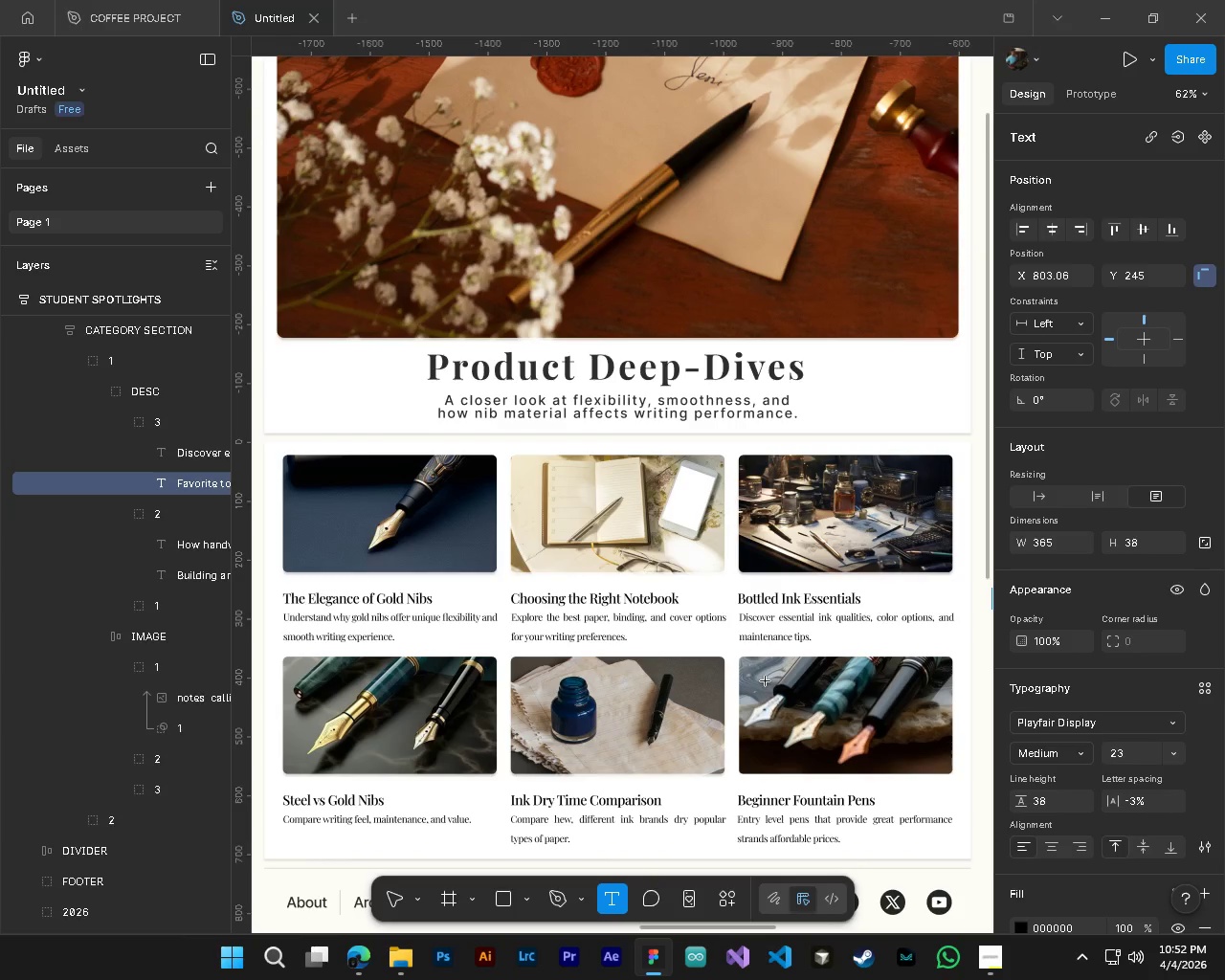 
hold_key(key=AltLeft, duration=1.06)
 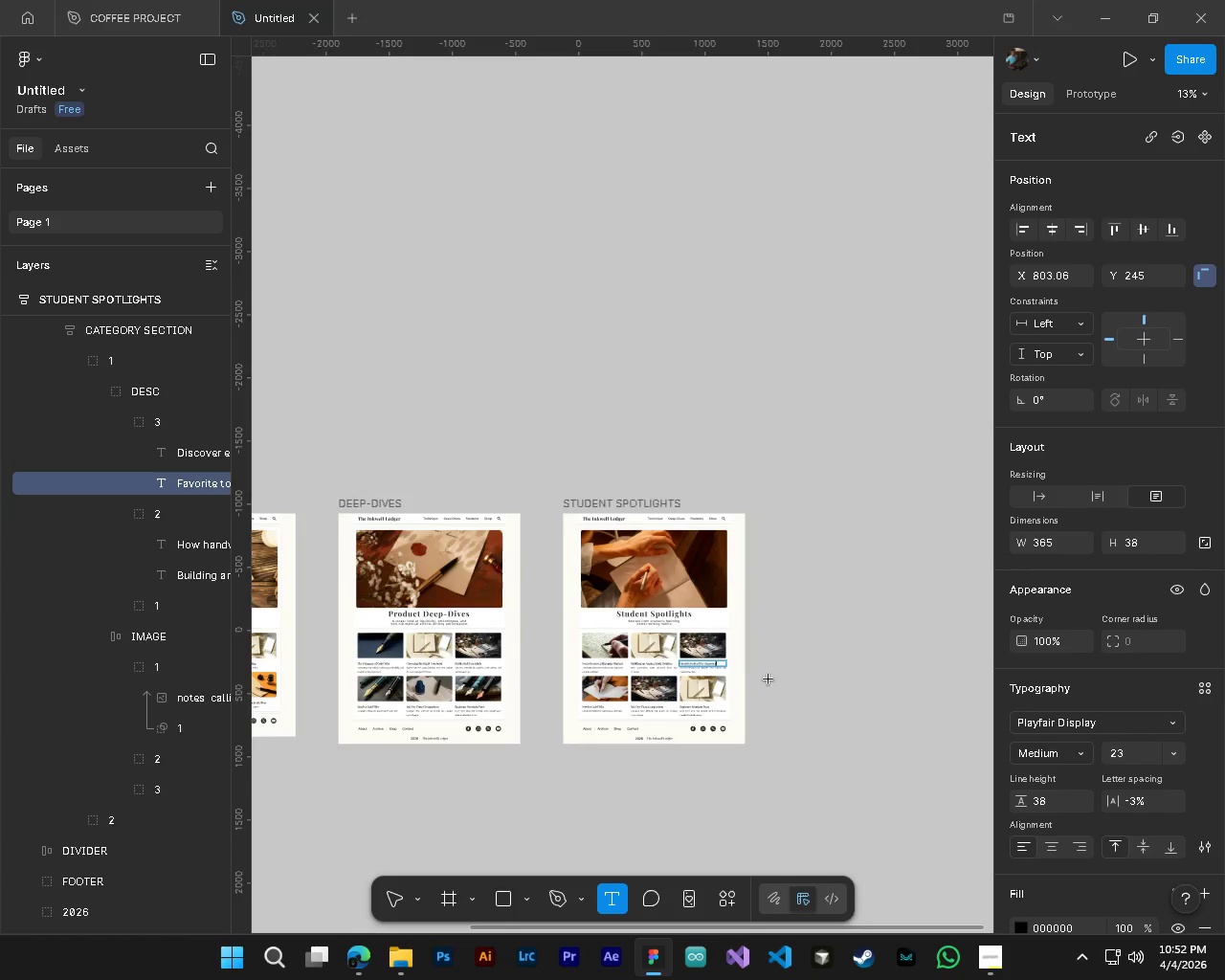 
hold_key(key=ControlLeft, duration=1.06)
 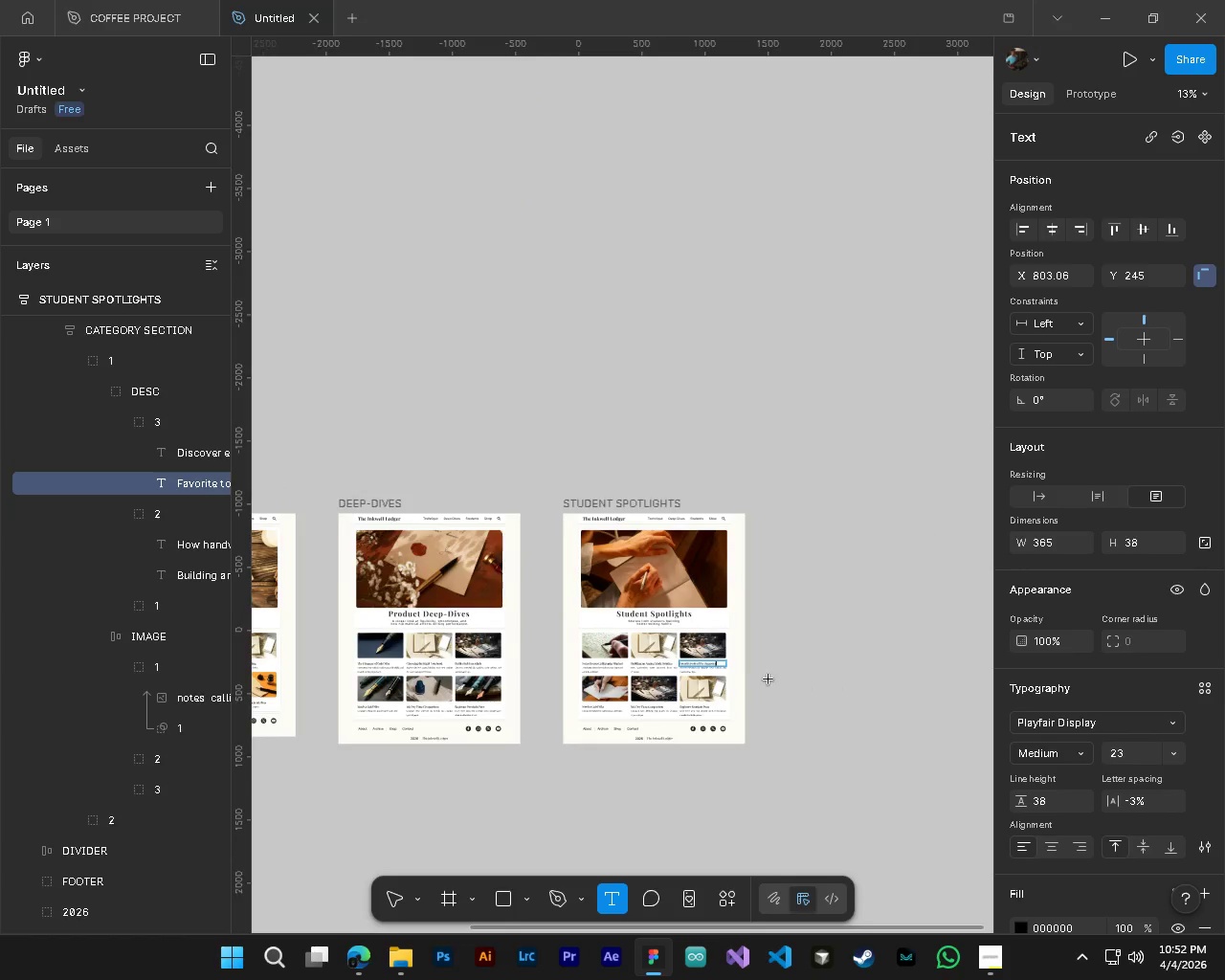 
hold_key(key=ShiftLeft, duration=0.53)
 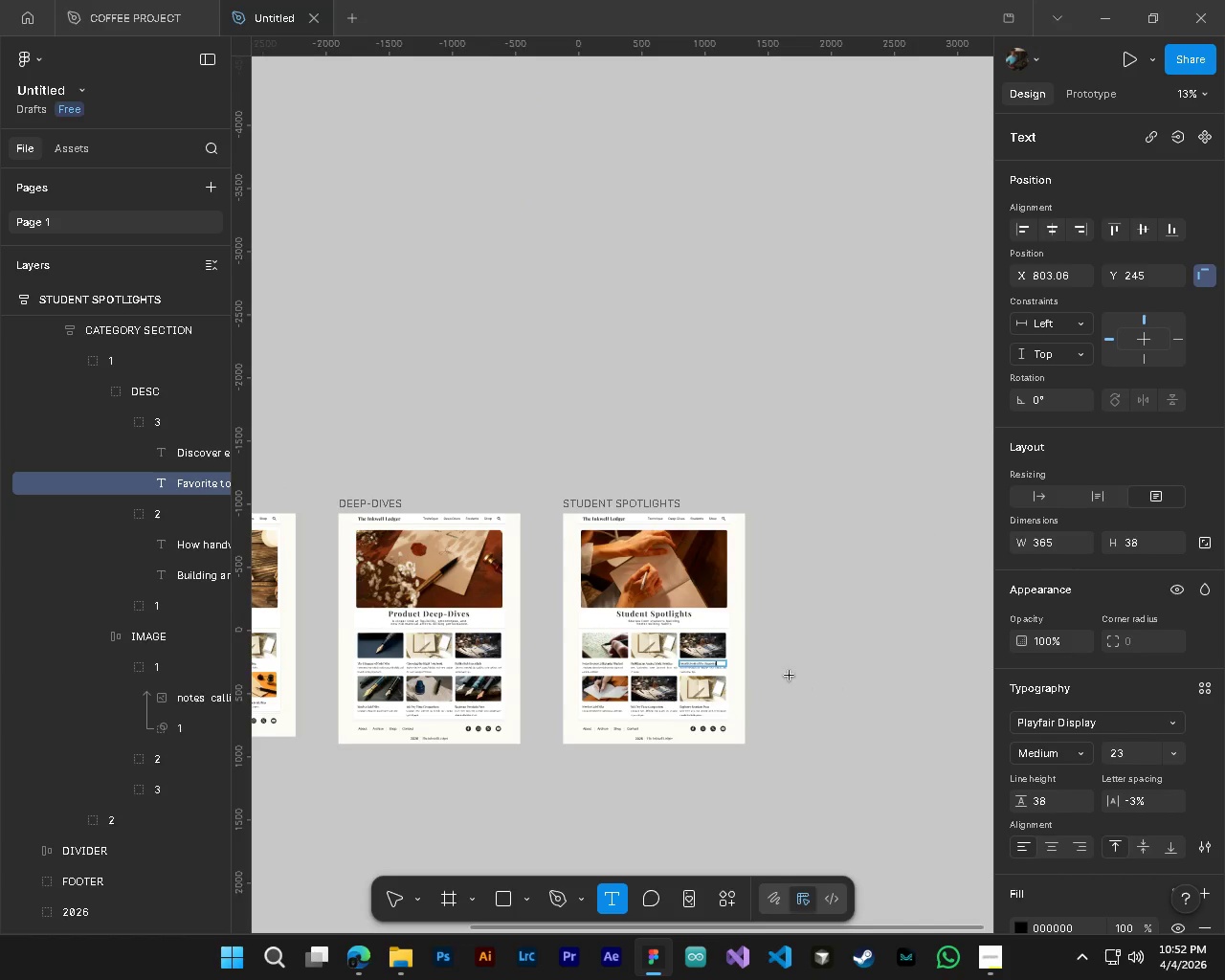 
hold_key(key=AltLeft, duration=4.28)
 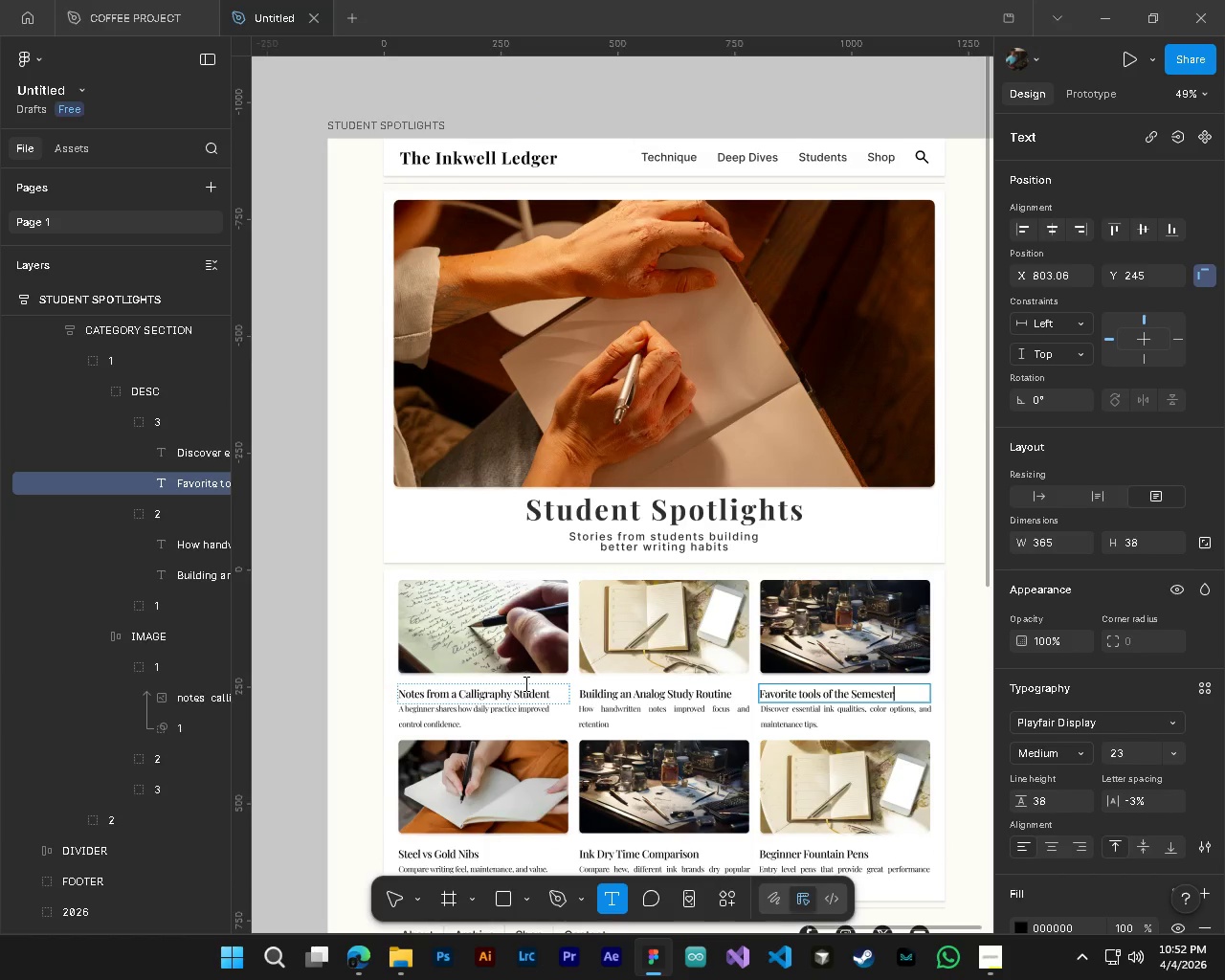 
scroll: coordinate [766, 681], scroll_direction: down, amount: 17.0
 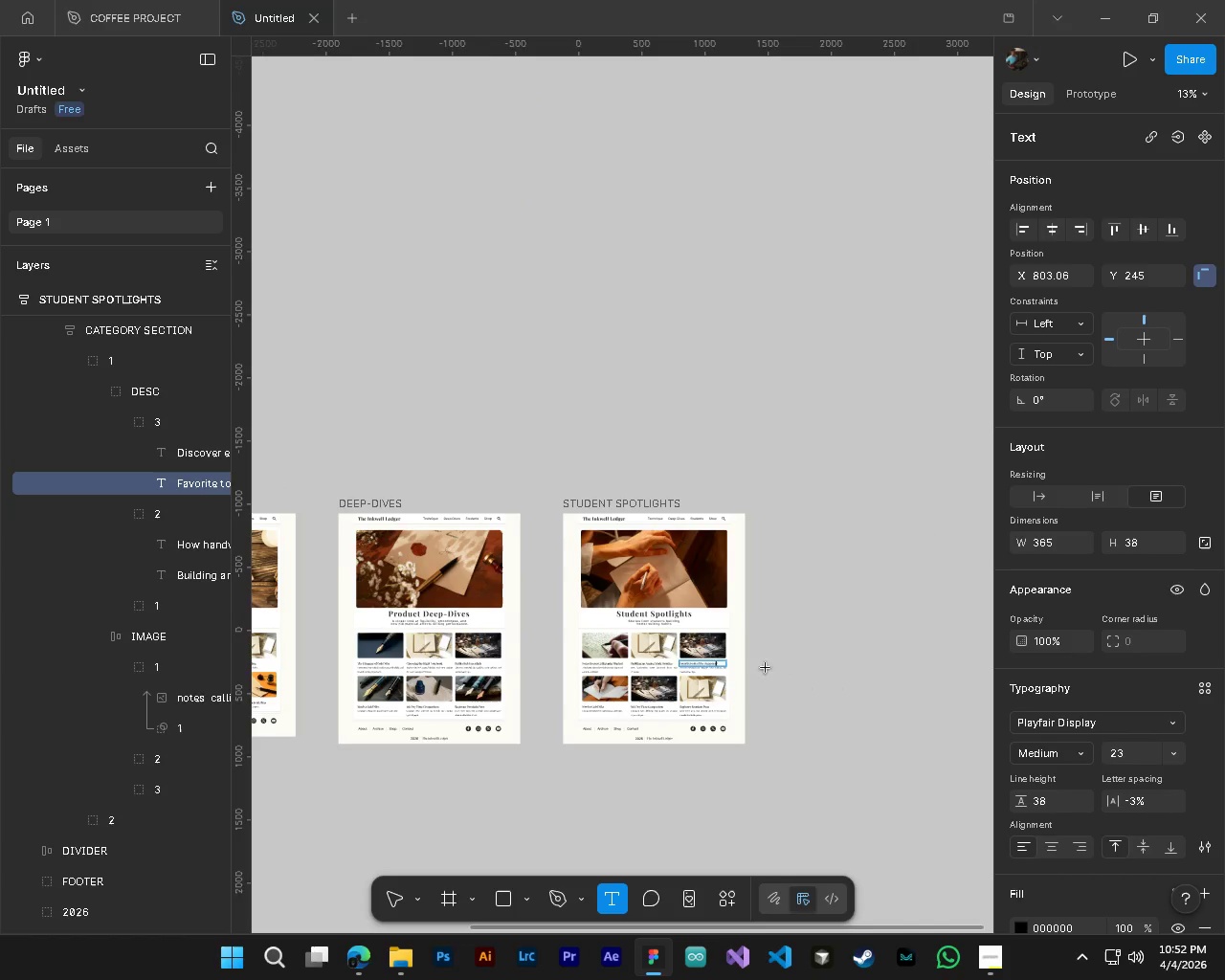 
hold_key(key=ControlLeft, duration=1.5)
scroll: coordinate [655, 640], scroll_direction: up, amount: 9.0
 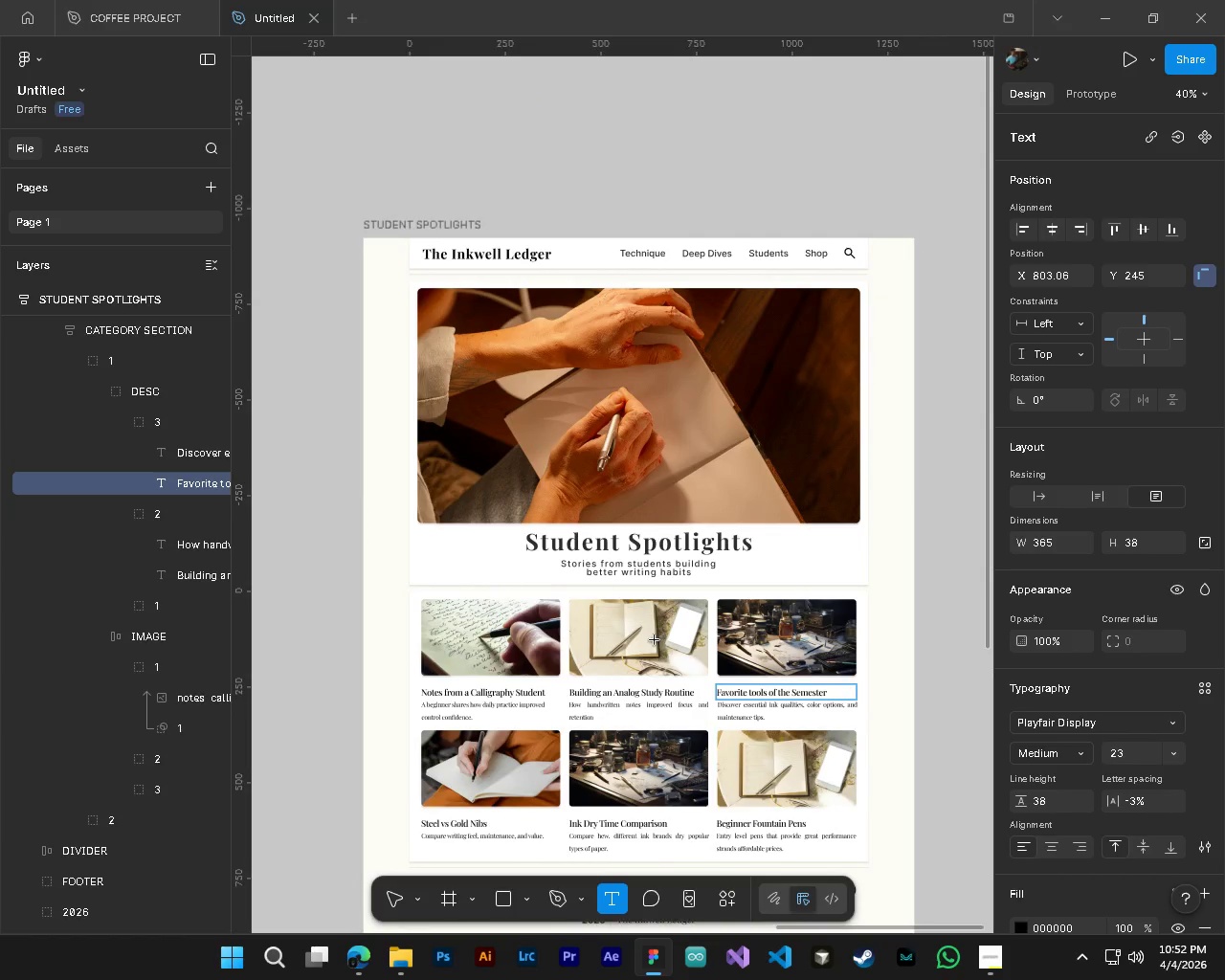 
hold_key(key=ControlLeft, duration=1.51)
hold_key(key=ControlLeft, duration=1.27)
scroll: coordinate [524, 683], scroll_direction: up, amount: 5.0
 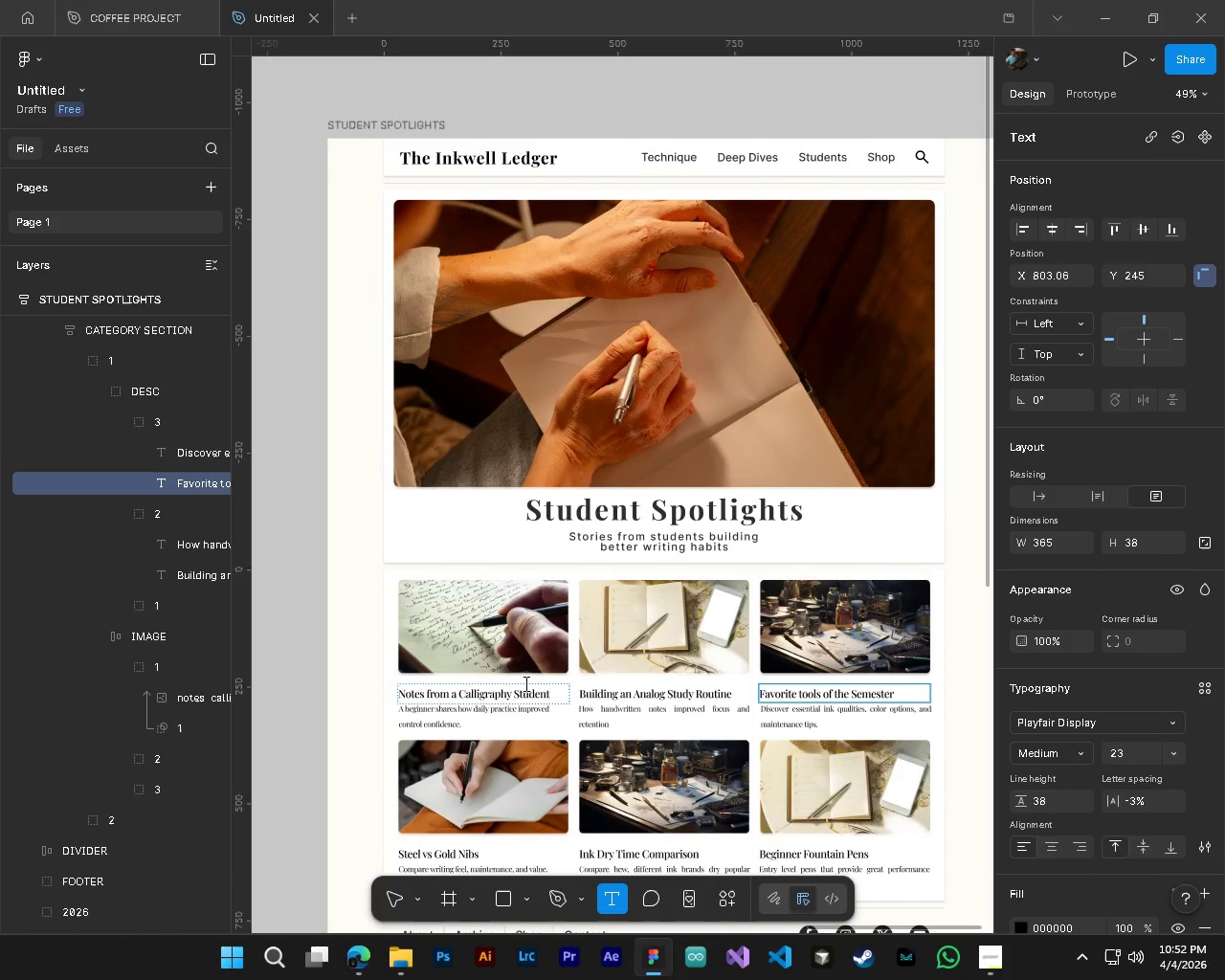 
wait(6.34)
 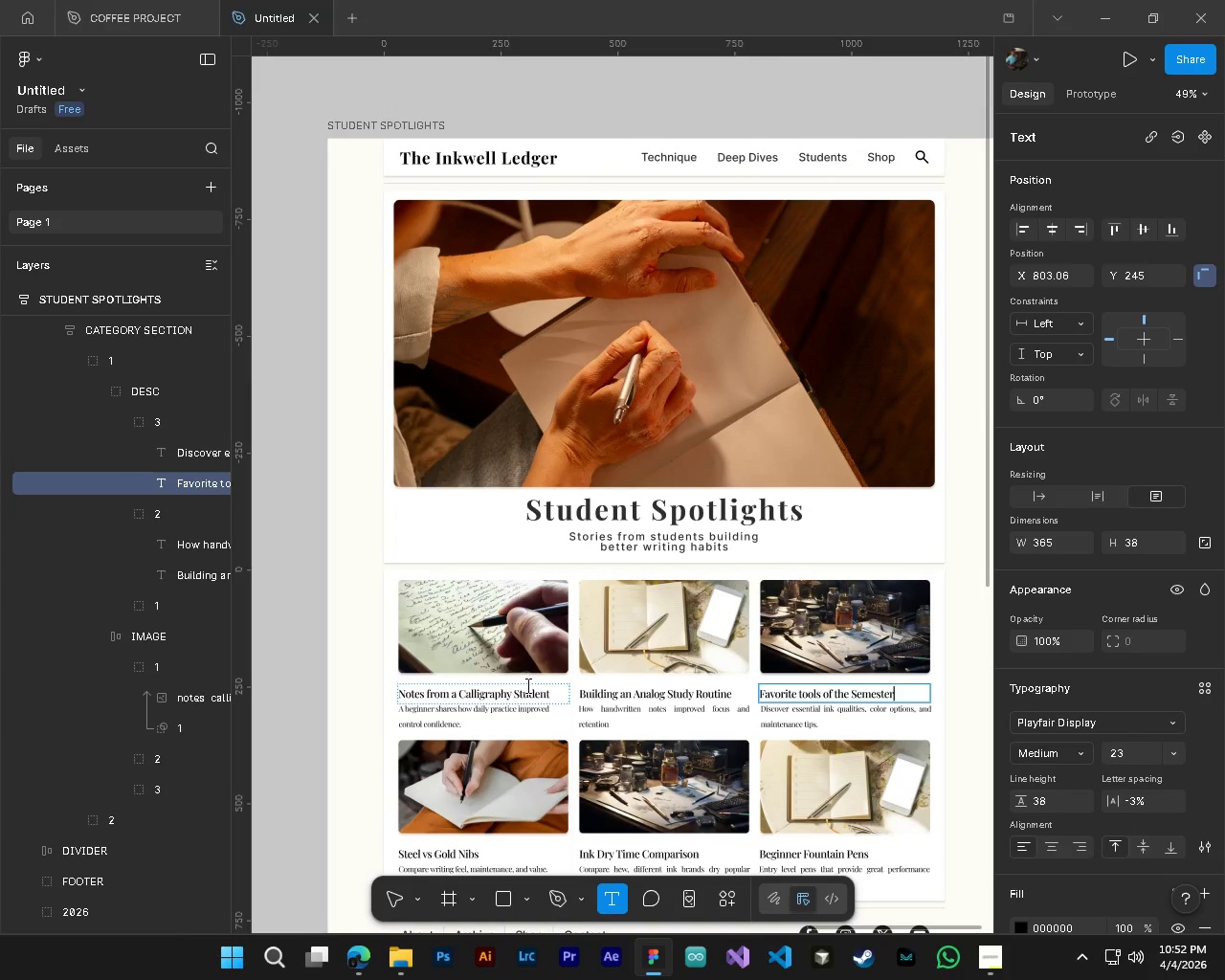 
left_click([397, 900])
 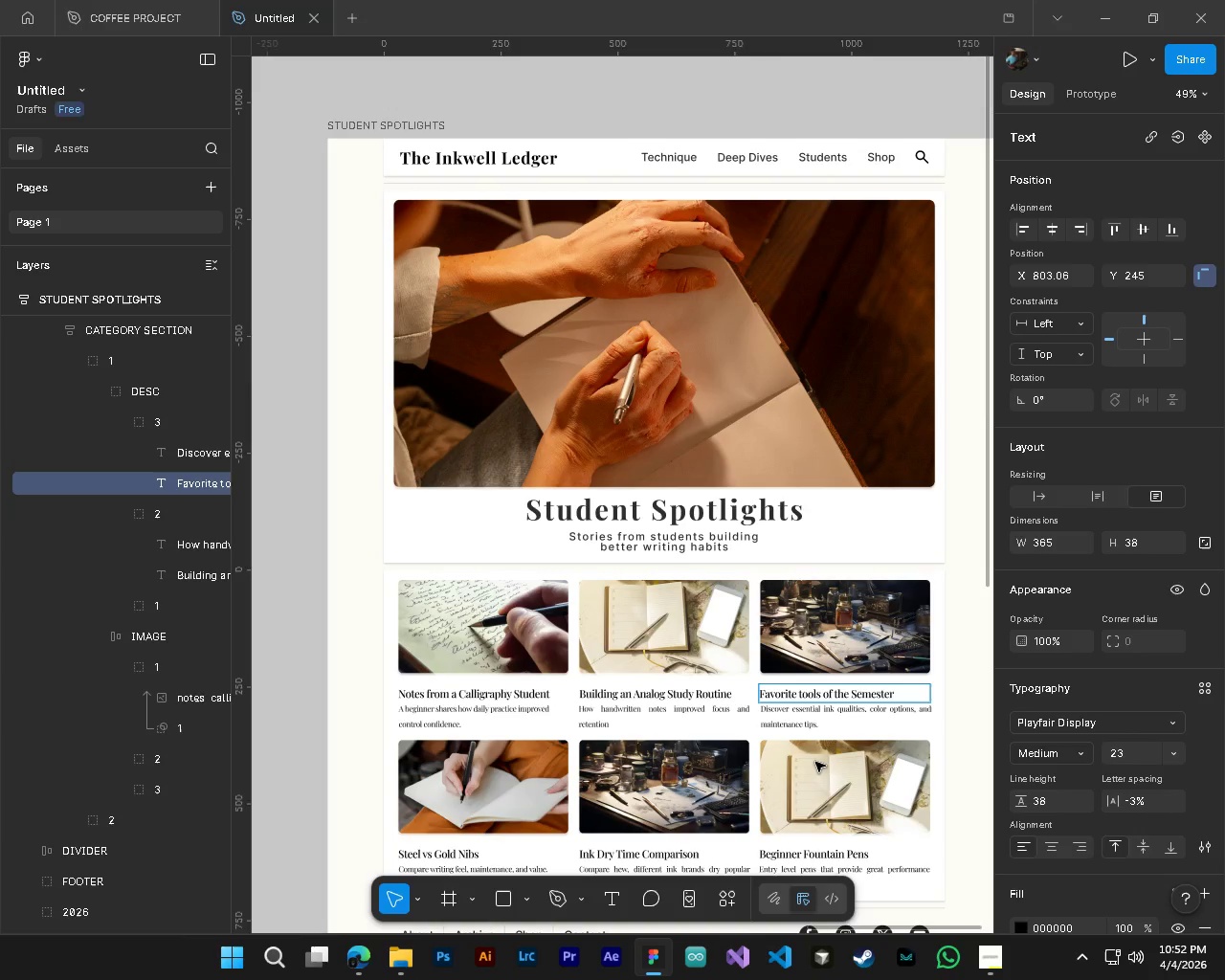 
hold_key(key=AltLeft, duration=0.56)
 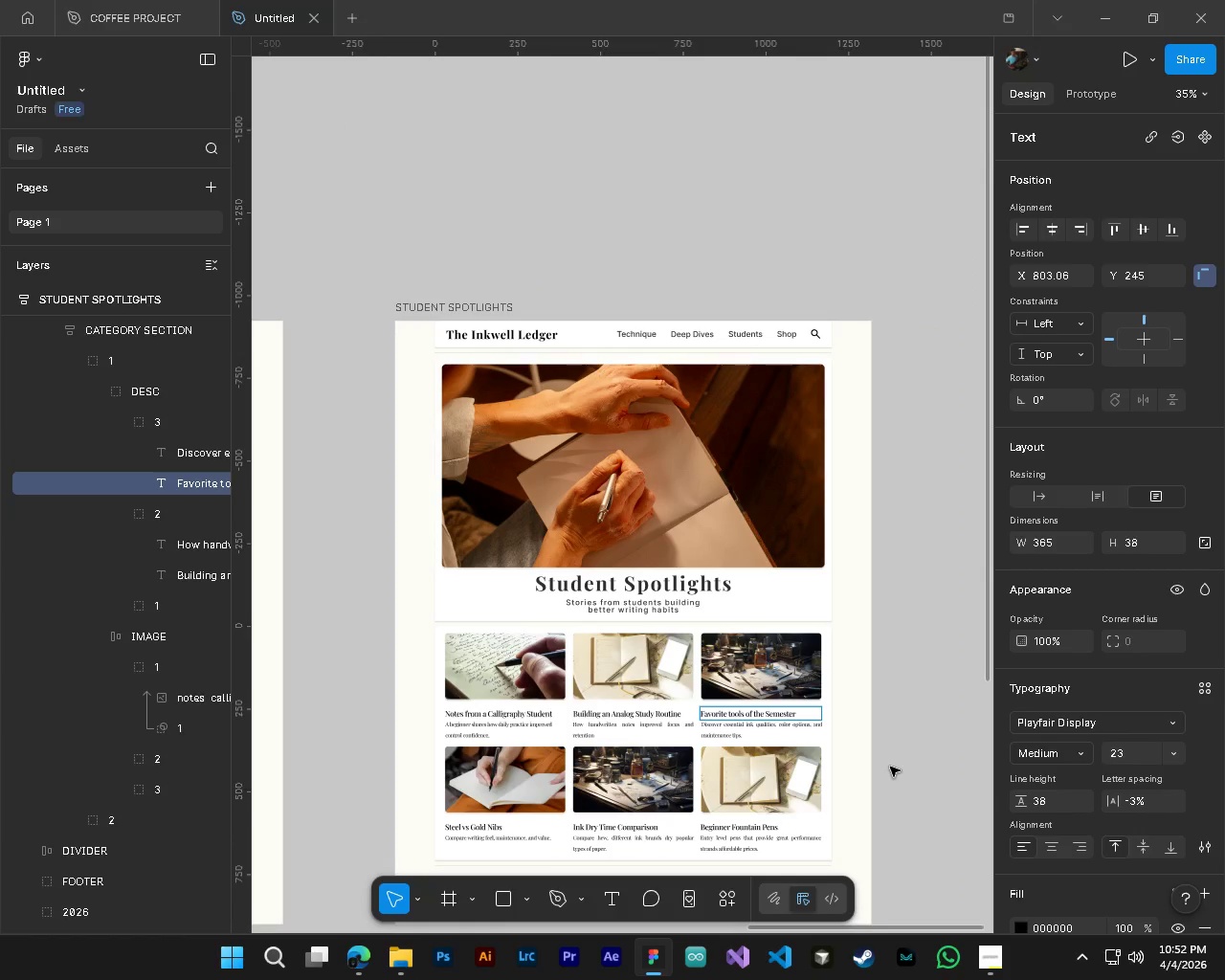 
hold_key(key=ControlLeft, duration=0.58)
 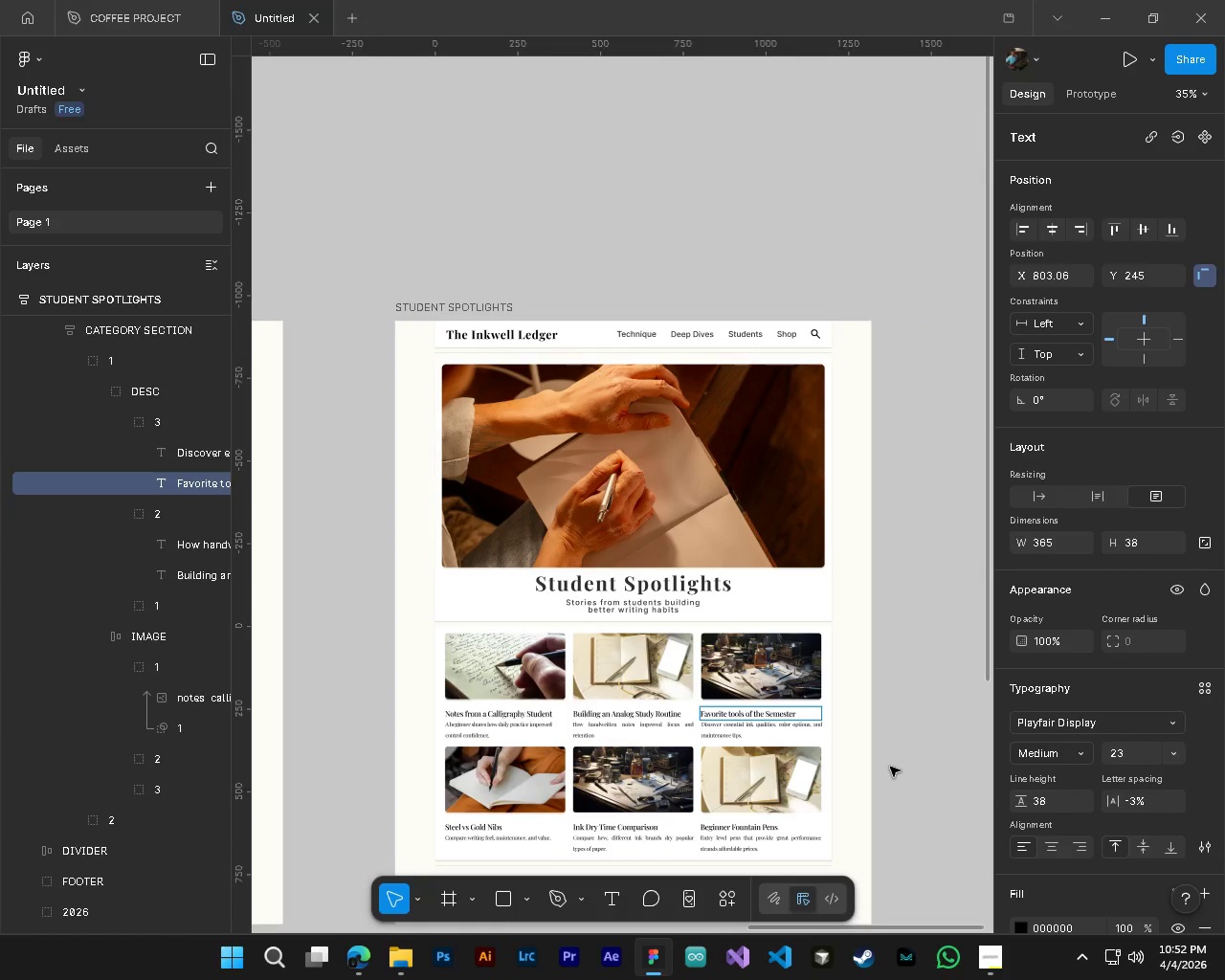 
key(Shift+ShiftLeft)
 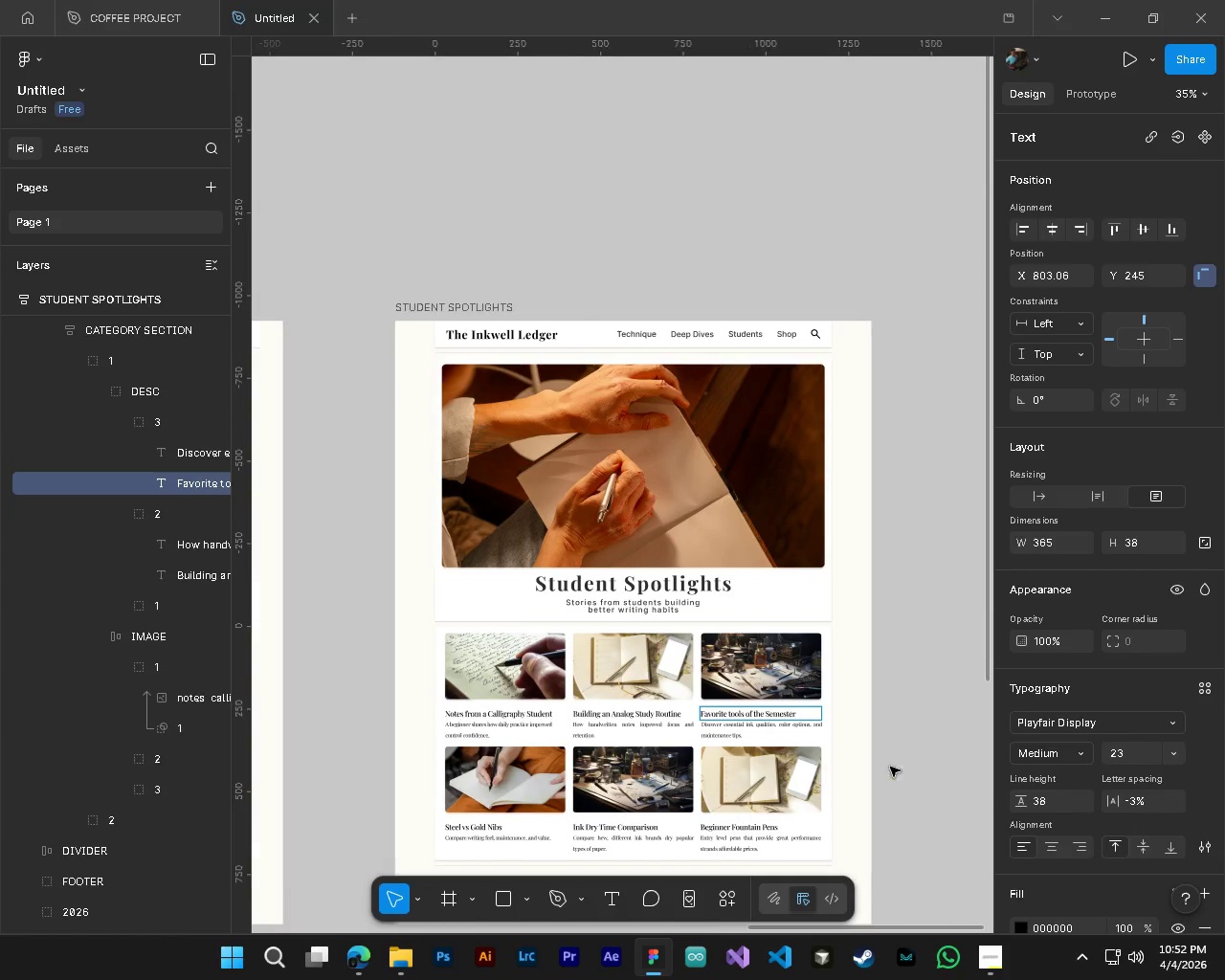 
scroll: coordinate [815, 762], scroll_direction: down, amount: 4.0
 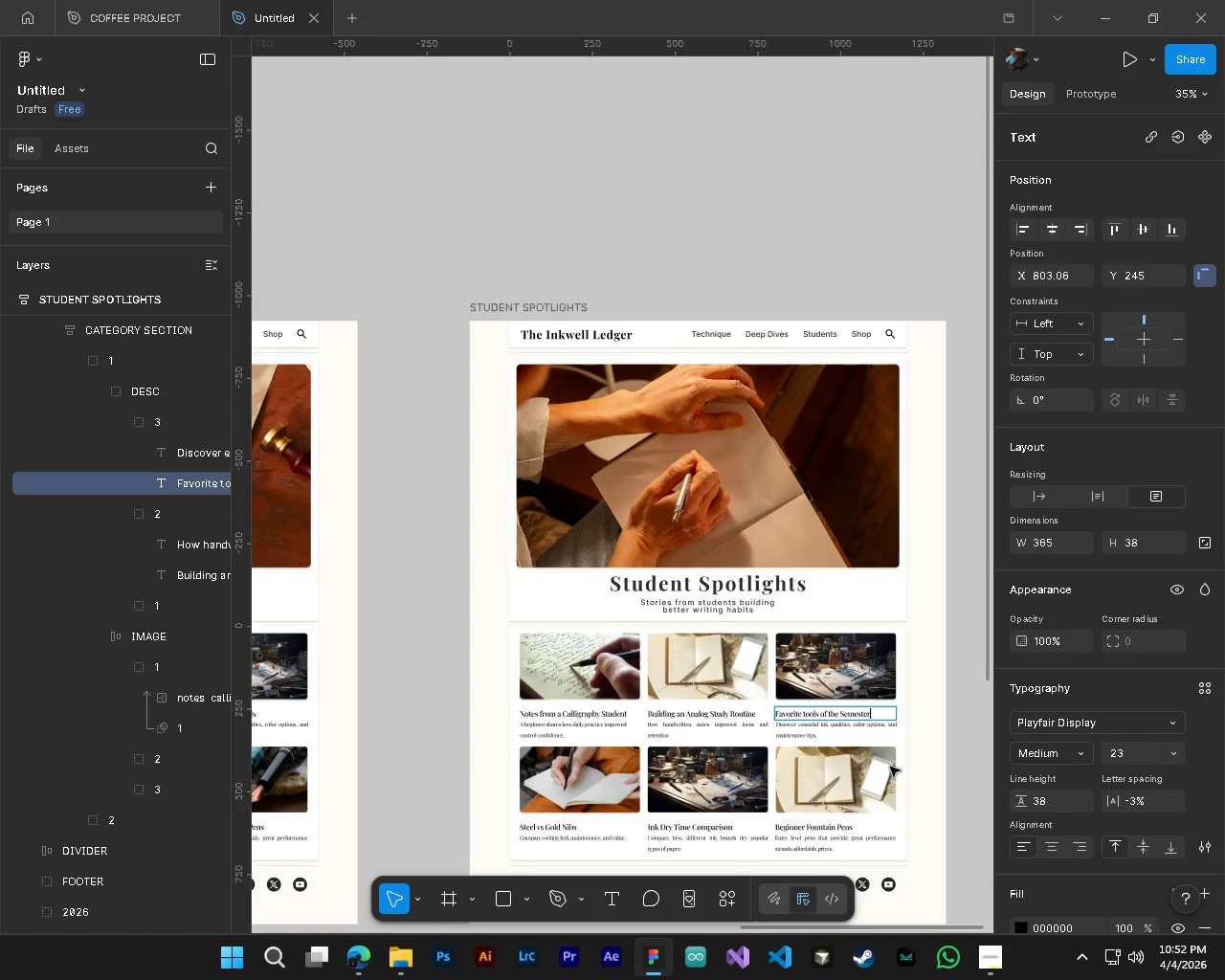 
left_click([890, 767])
 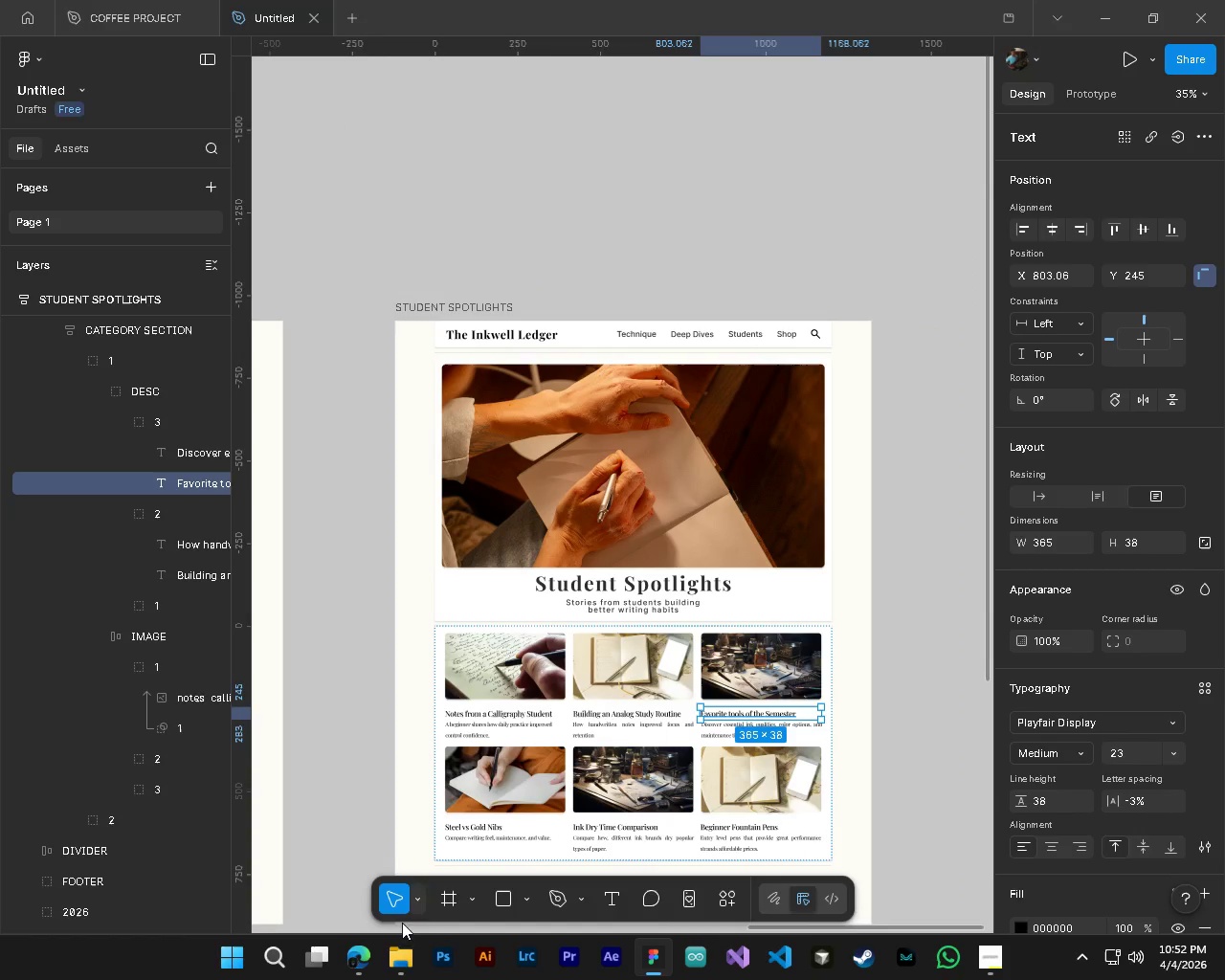 
scroll: coordinate [890, 767], scroll_direction: down, amount: 3.0
 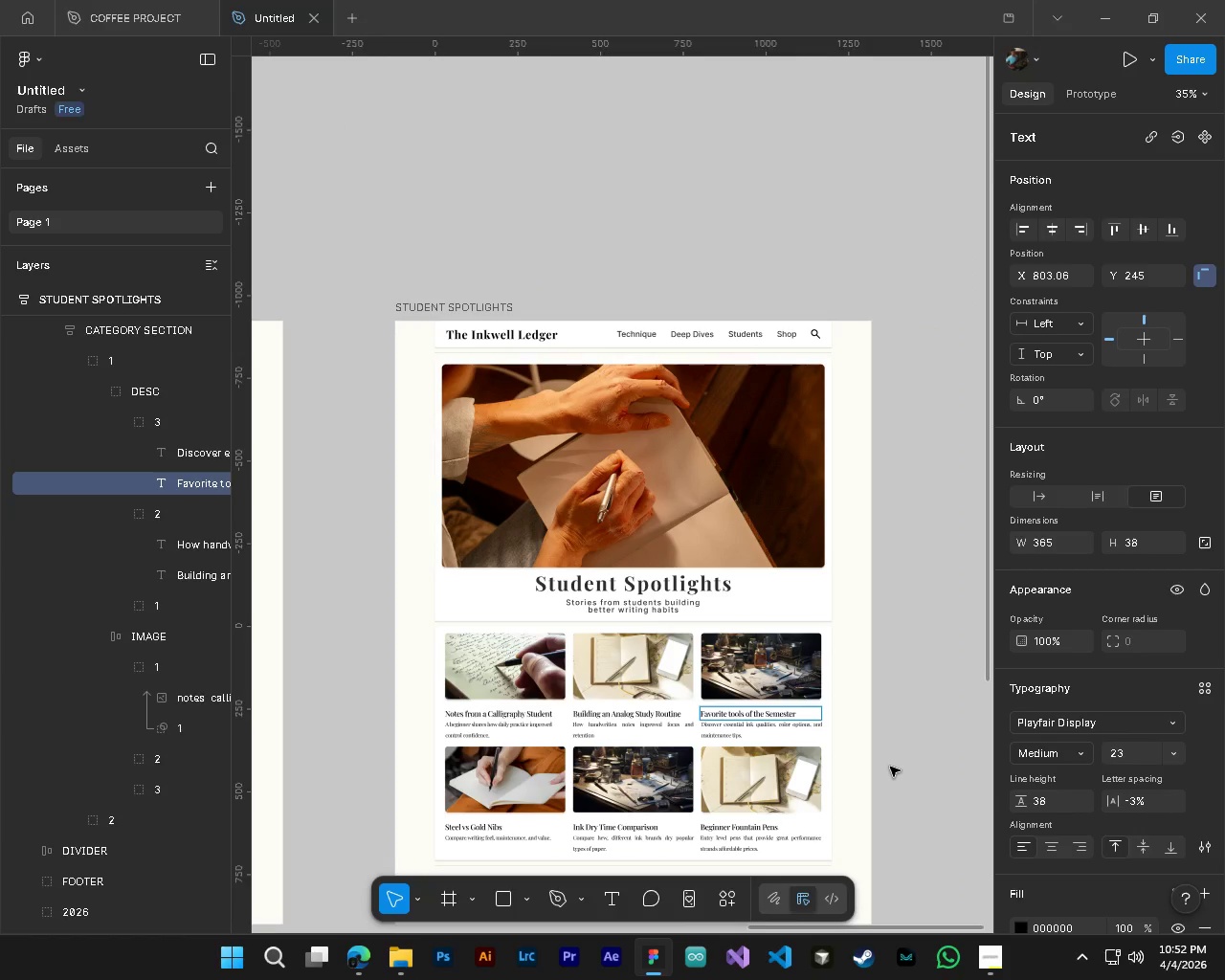 
left_click([399, 957])
 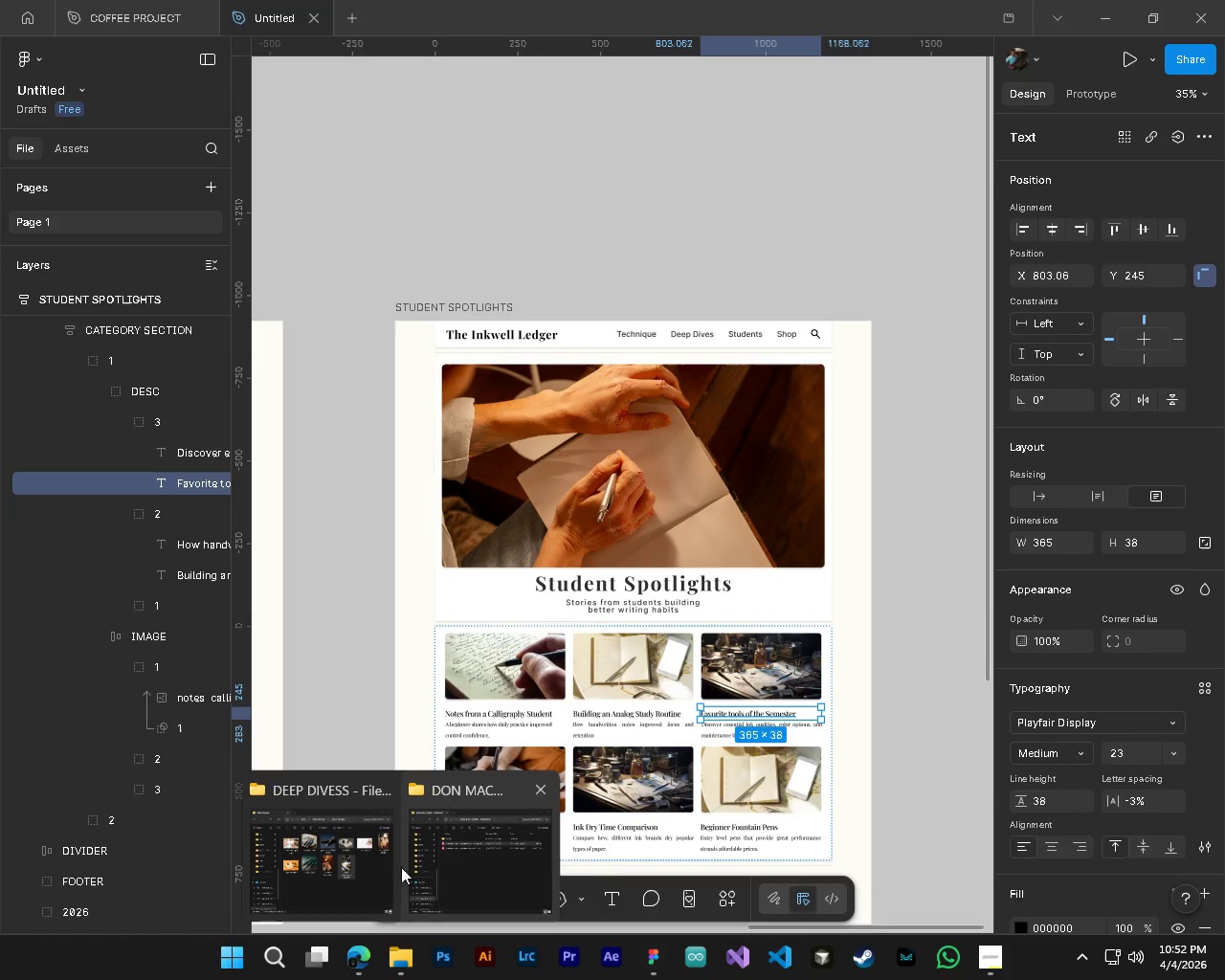 
left_click([359, 857])
 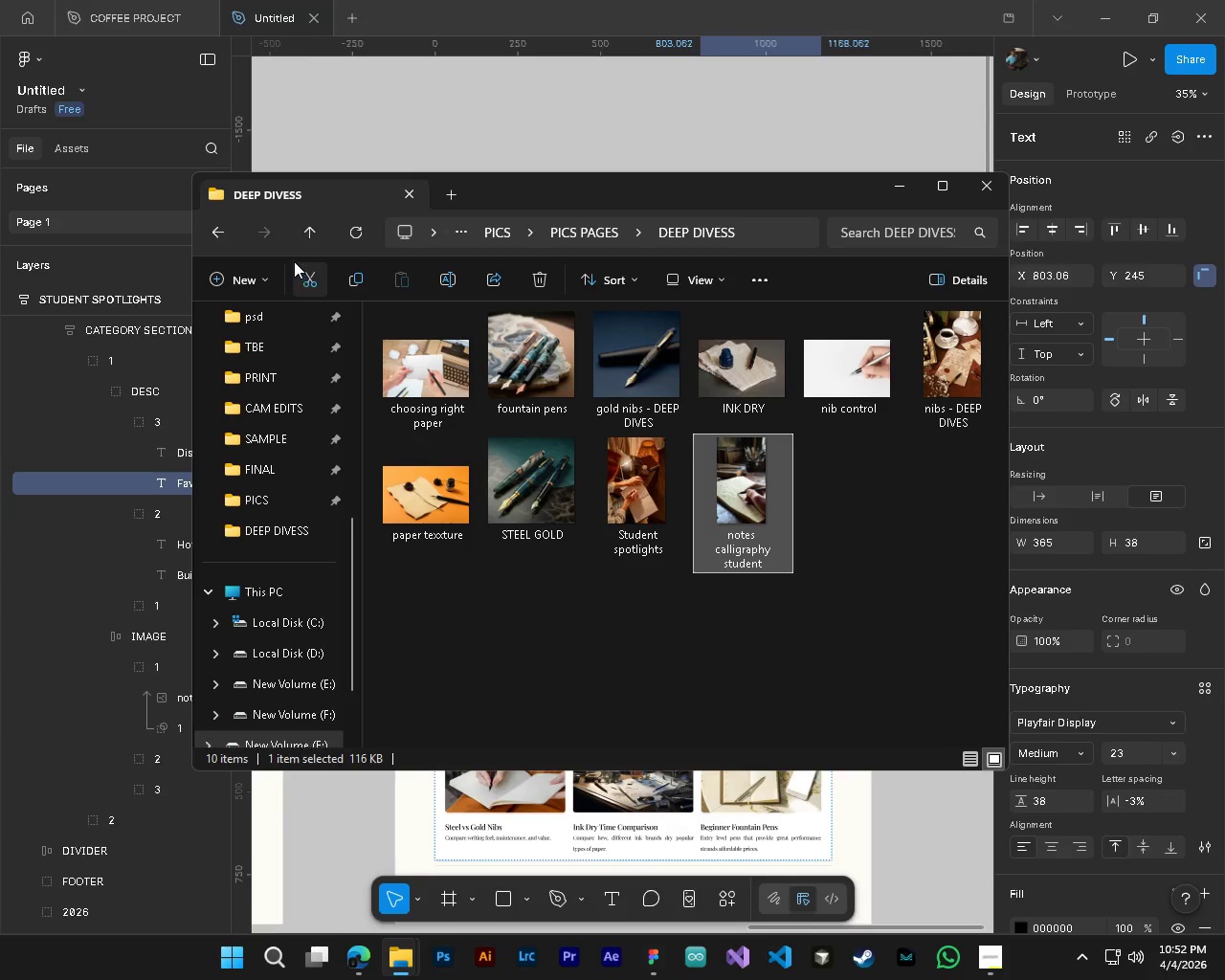 
left_click([309, 237])
 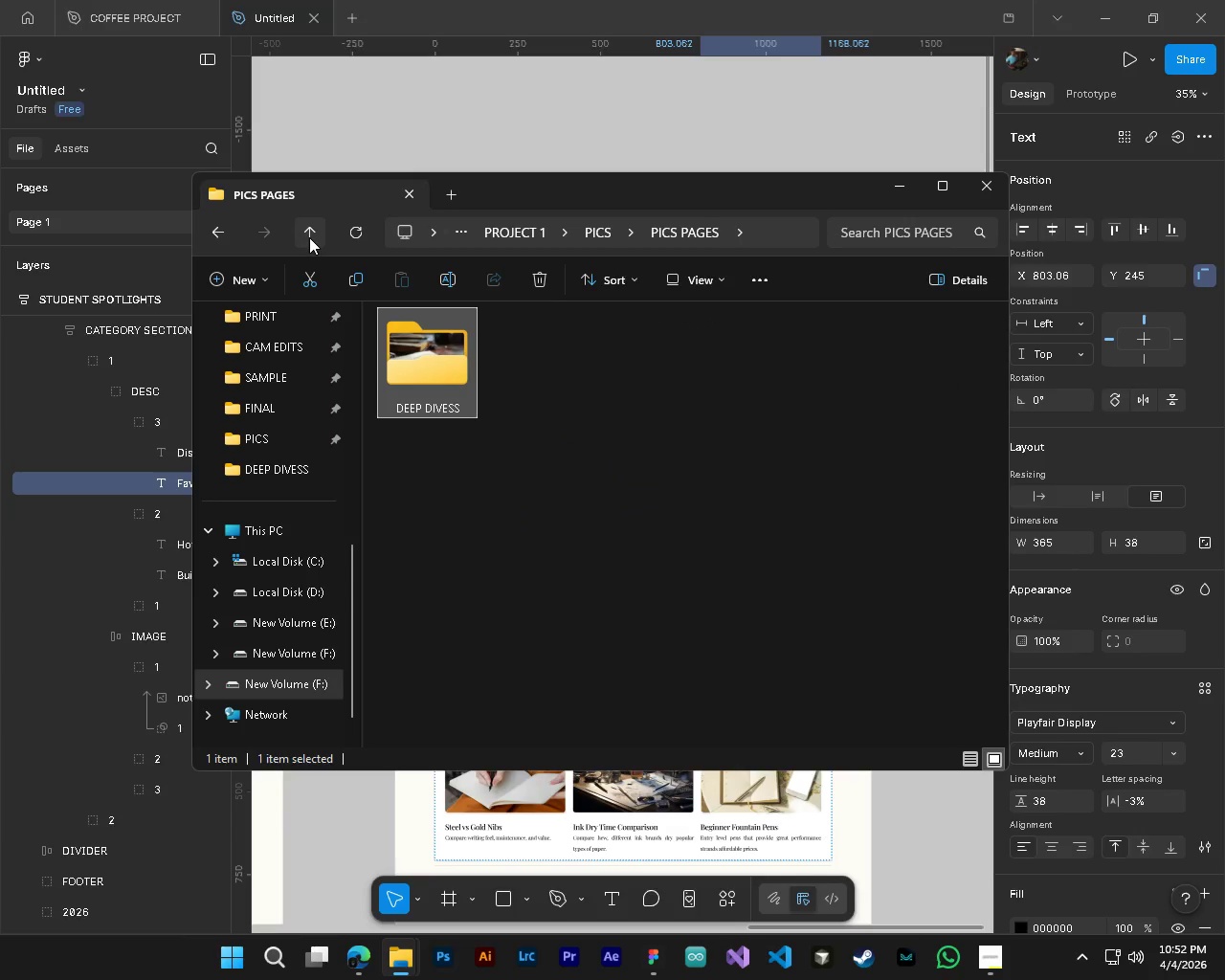 
left_click([309, 237])
 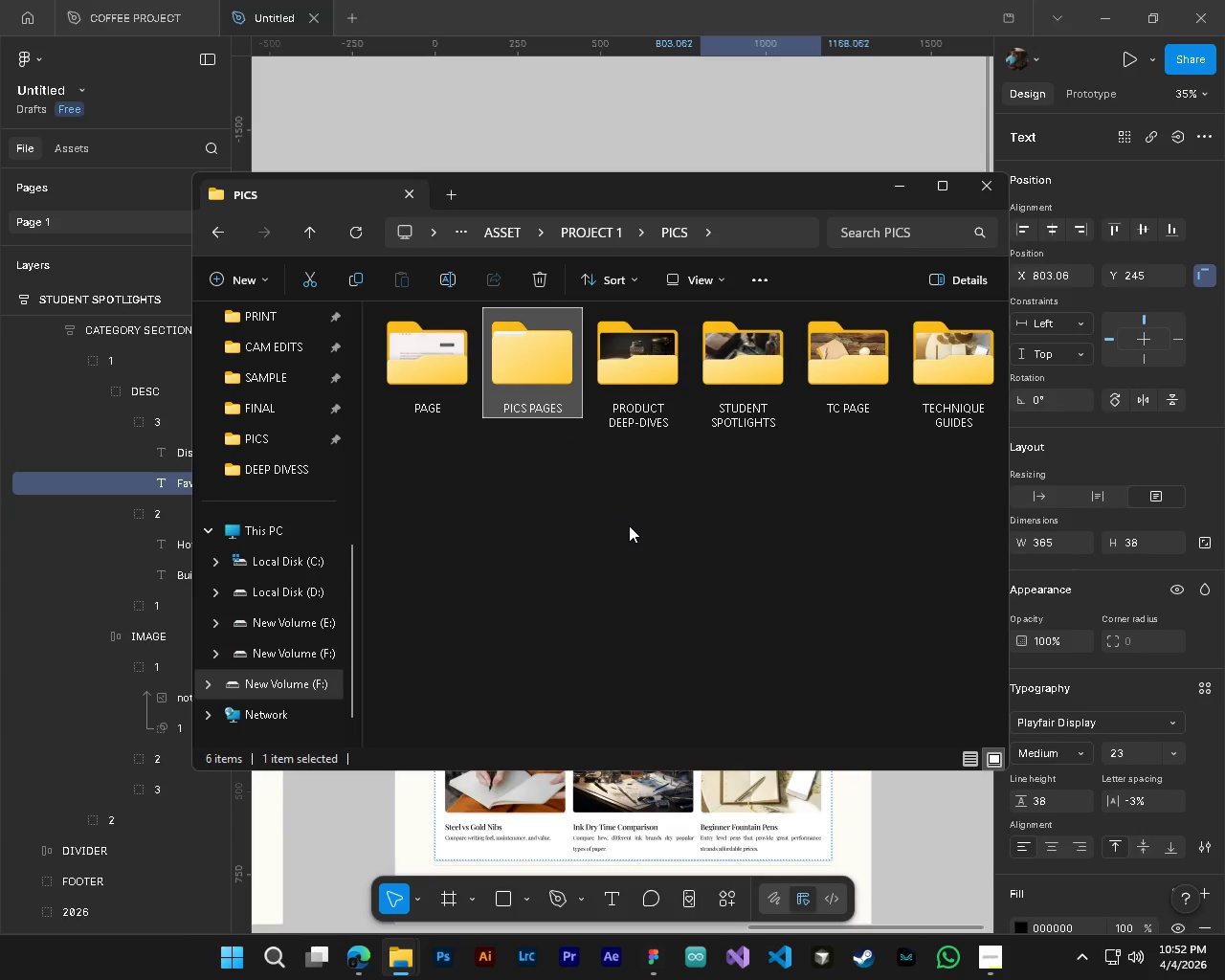 
double_click([745, 411])
 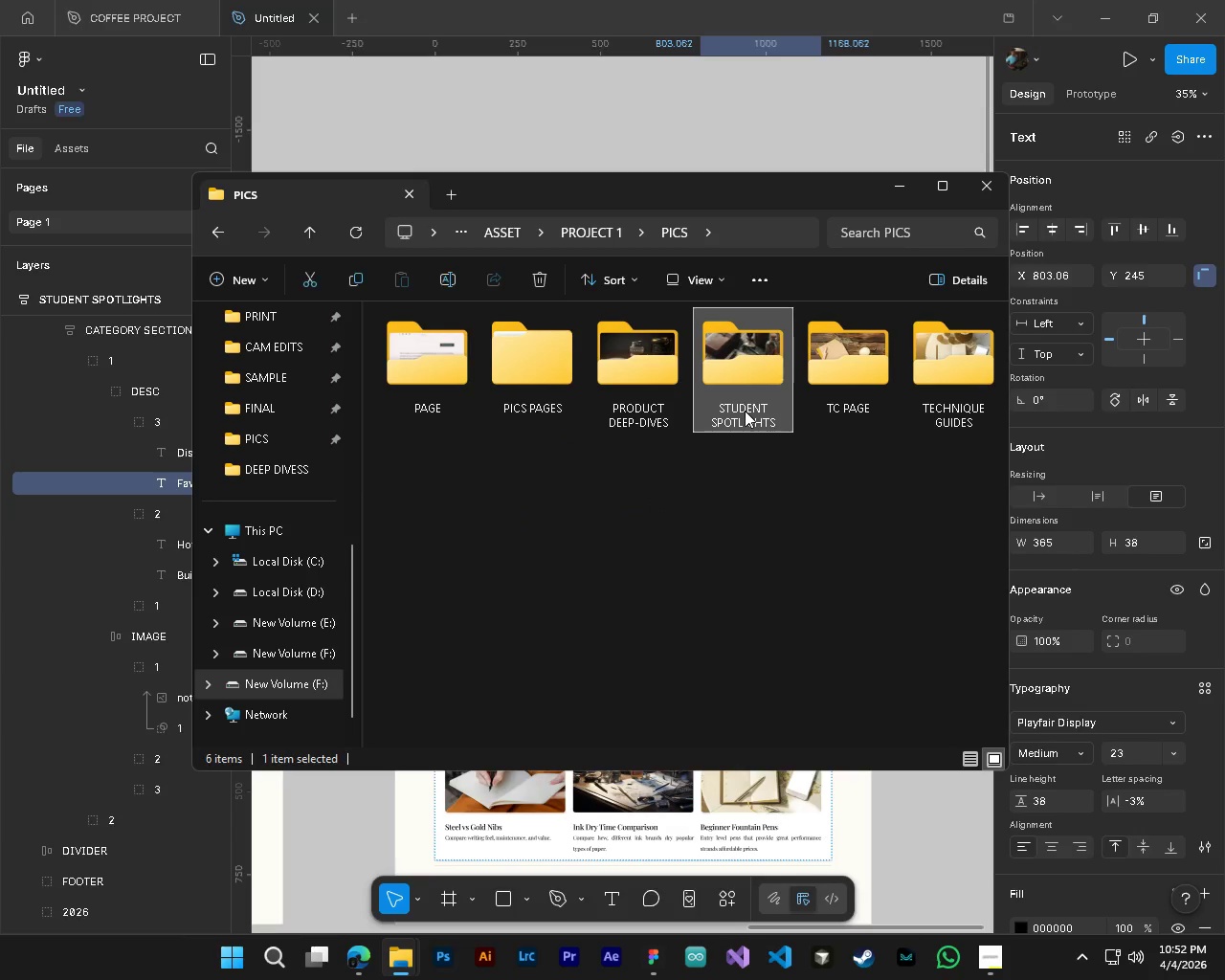 
triple_click([745, 411])
 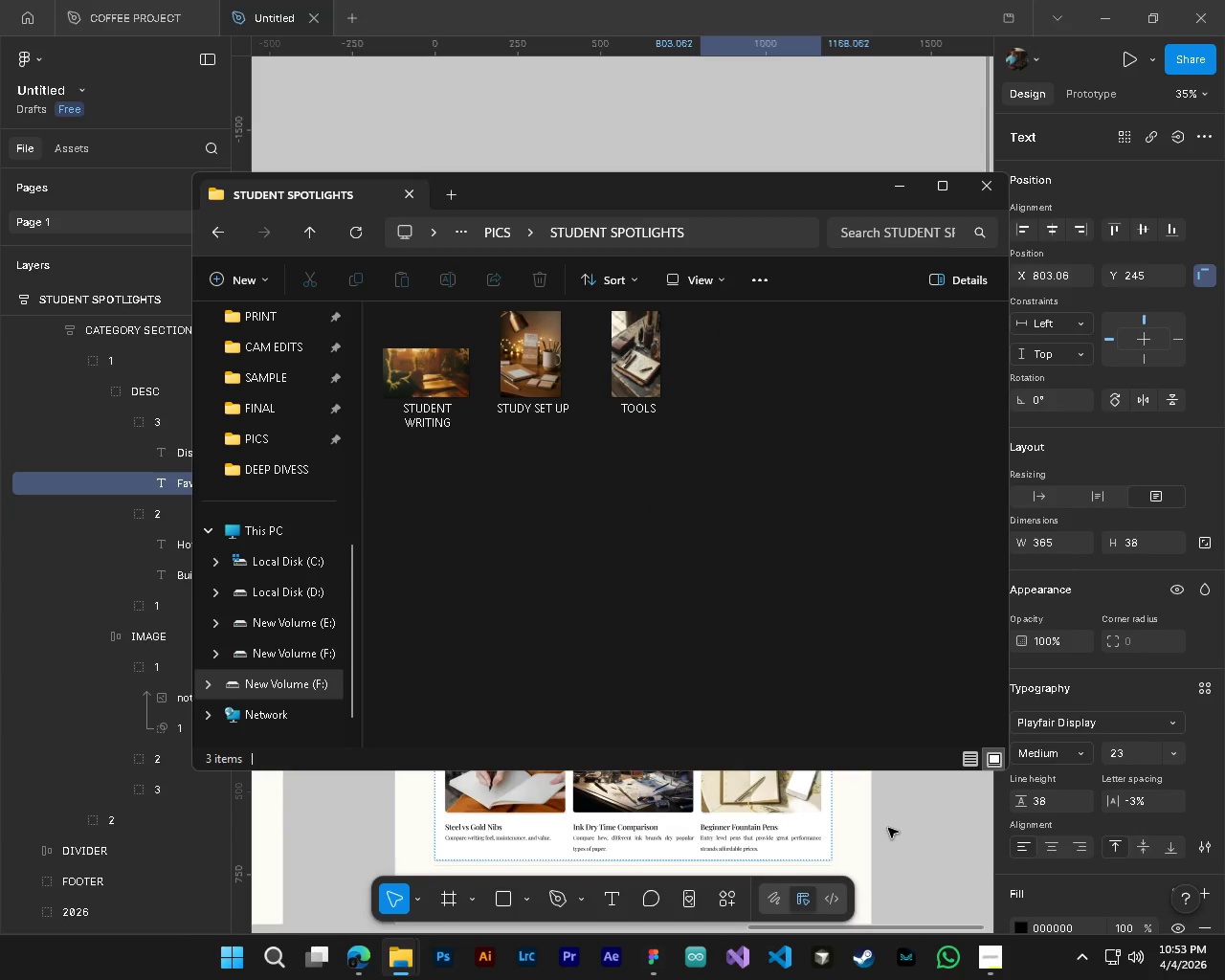 
left_click([888, 828])
 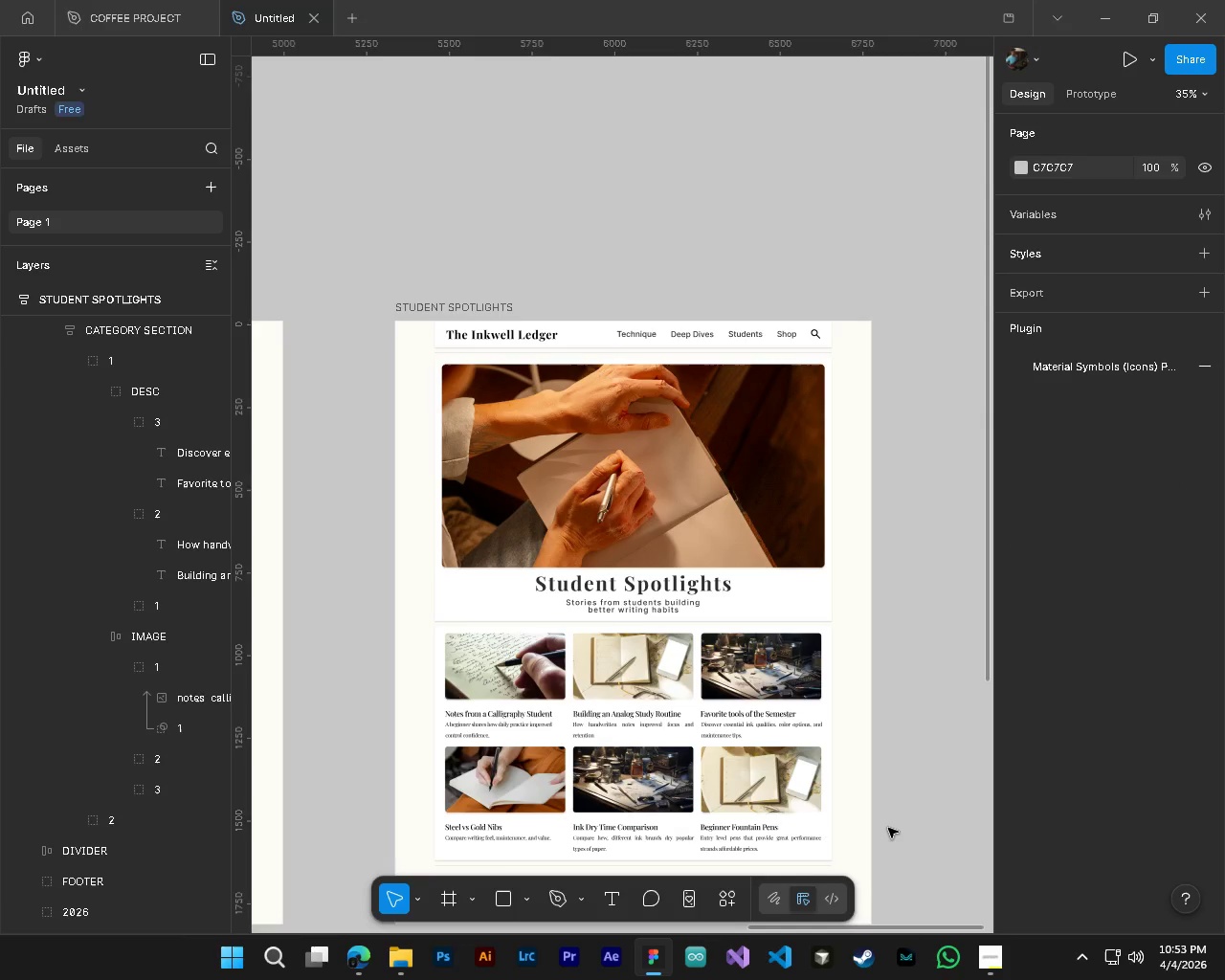 
hold_key(key=ControlLeft, duration=0.62)
 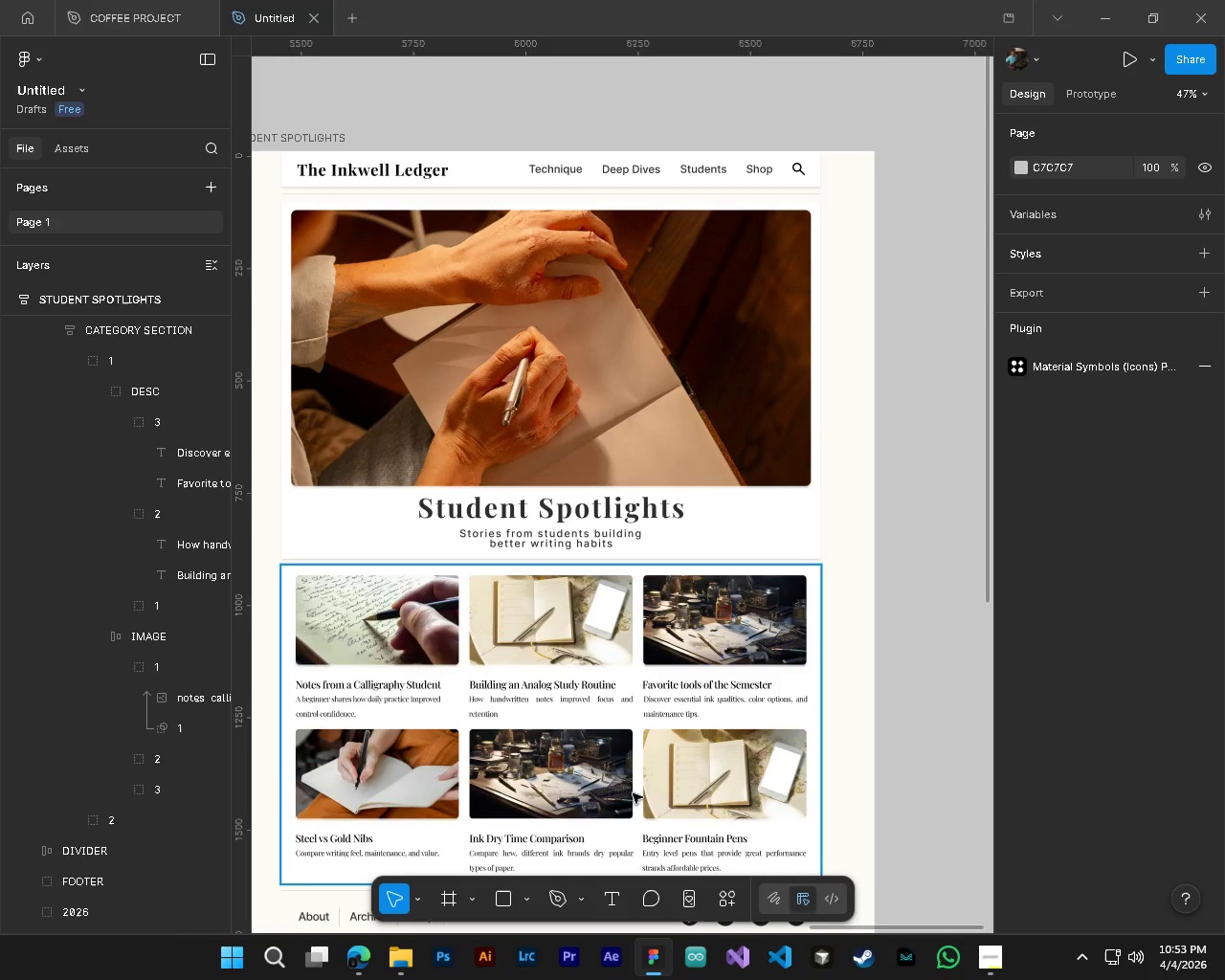 
key(Alt+AltLeft)
 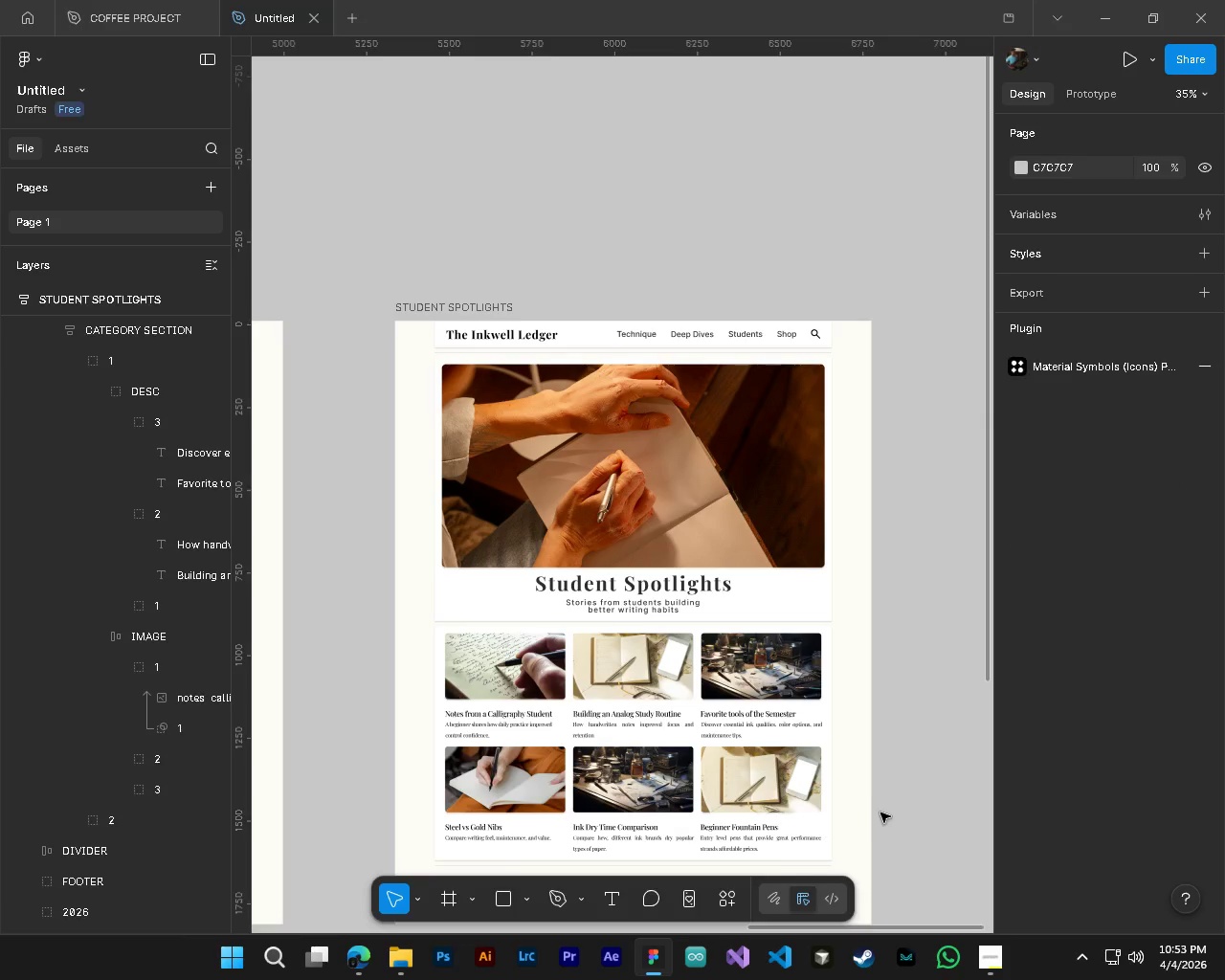 
hold_key(key=AltLeft, duration=0.64)
scroll: coordinate [864, 797], scroll_direction: up, amount: 3.0
 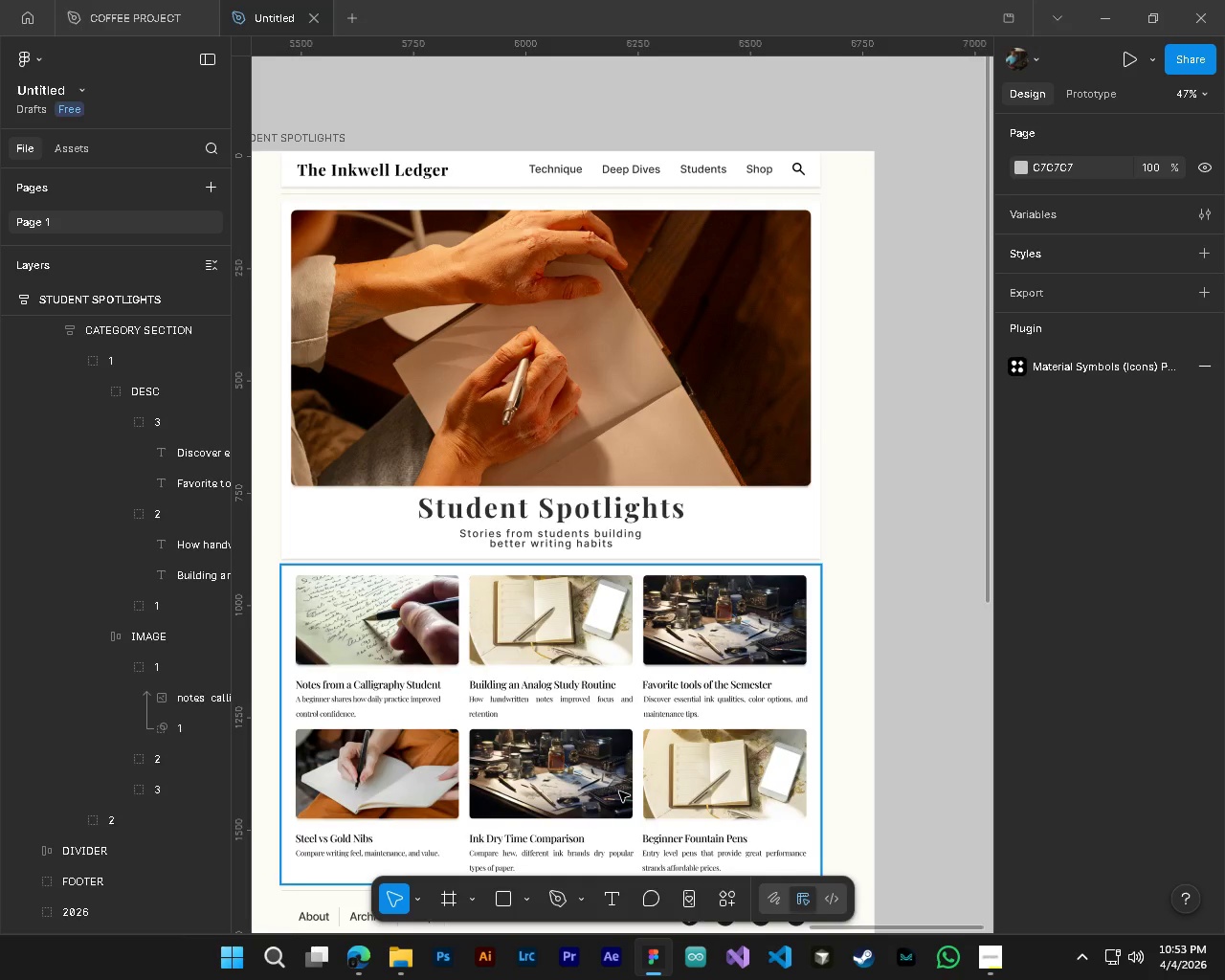 
key(Shift+ShiftLeft)
 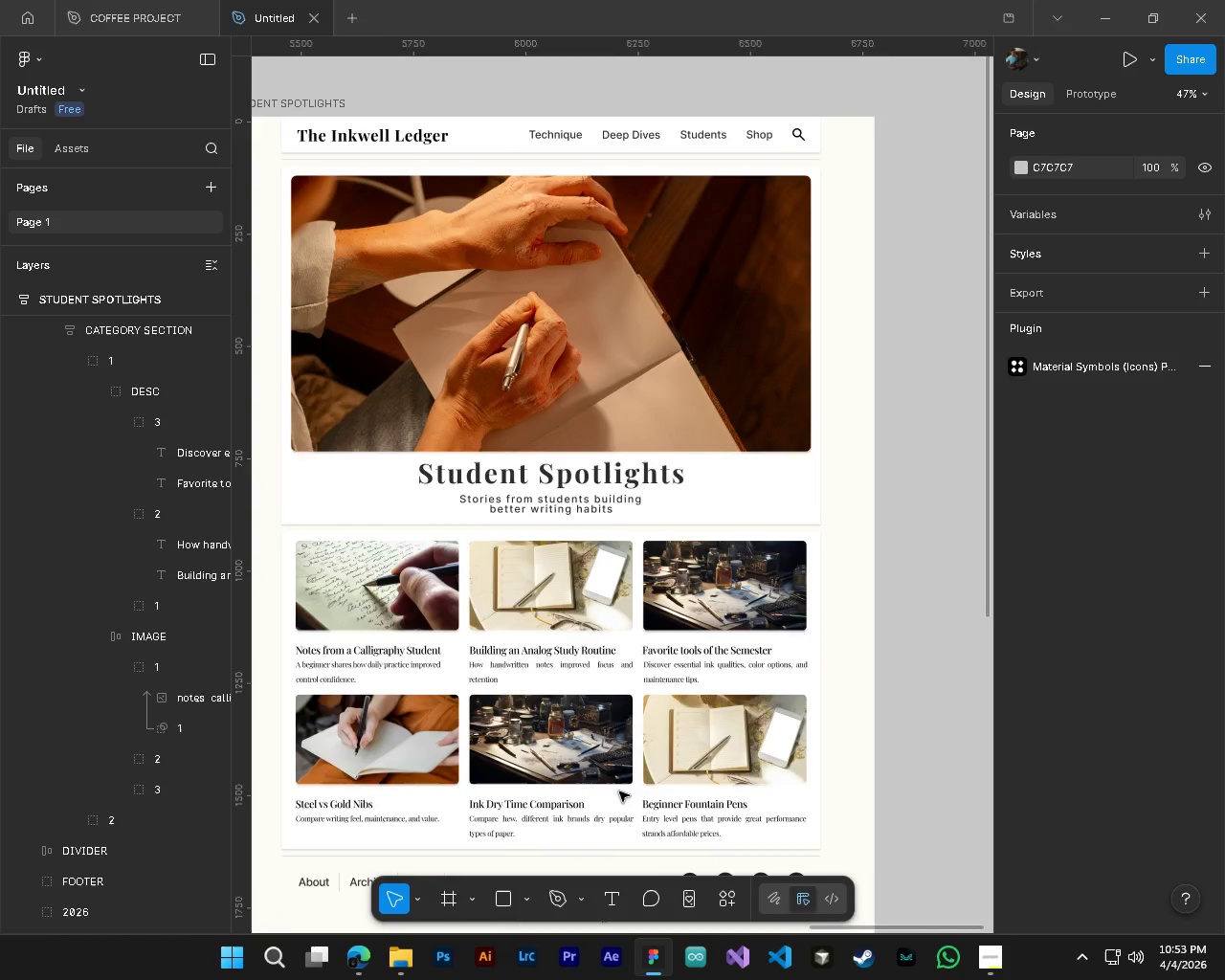 
scroll: coordinate [619, 791], scroll_direction: down, amount: 3.0
 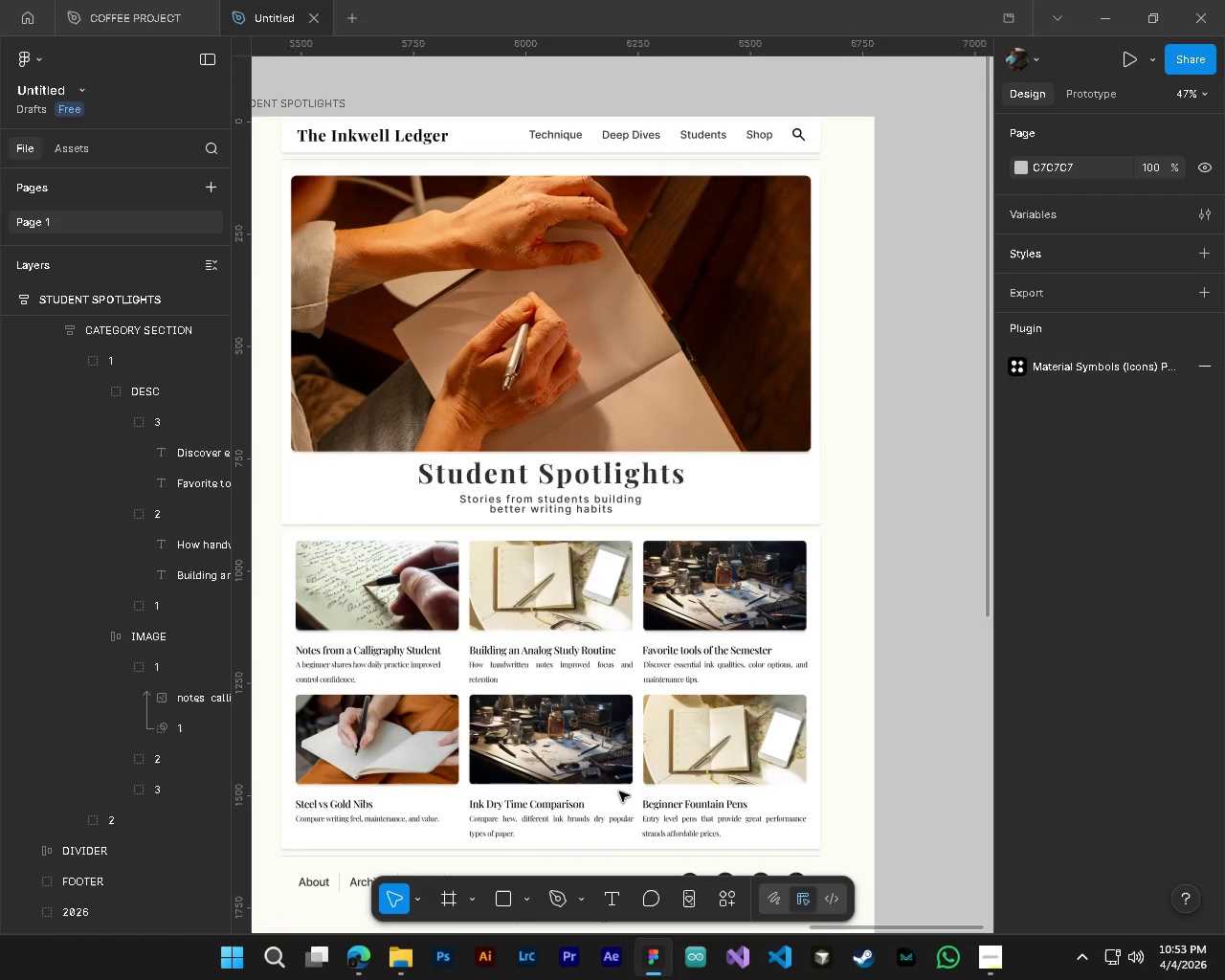 
hold_key(key=AltLeft, duration=0.64)
hold_key(key=ControlLeft, duration=0.66)
hold_key(key=ShiftLeft, duration=0.38)
scroll: coordinate [620, 791], scroll_direction: down, amount: 3.0
 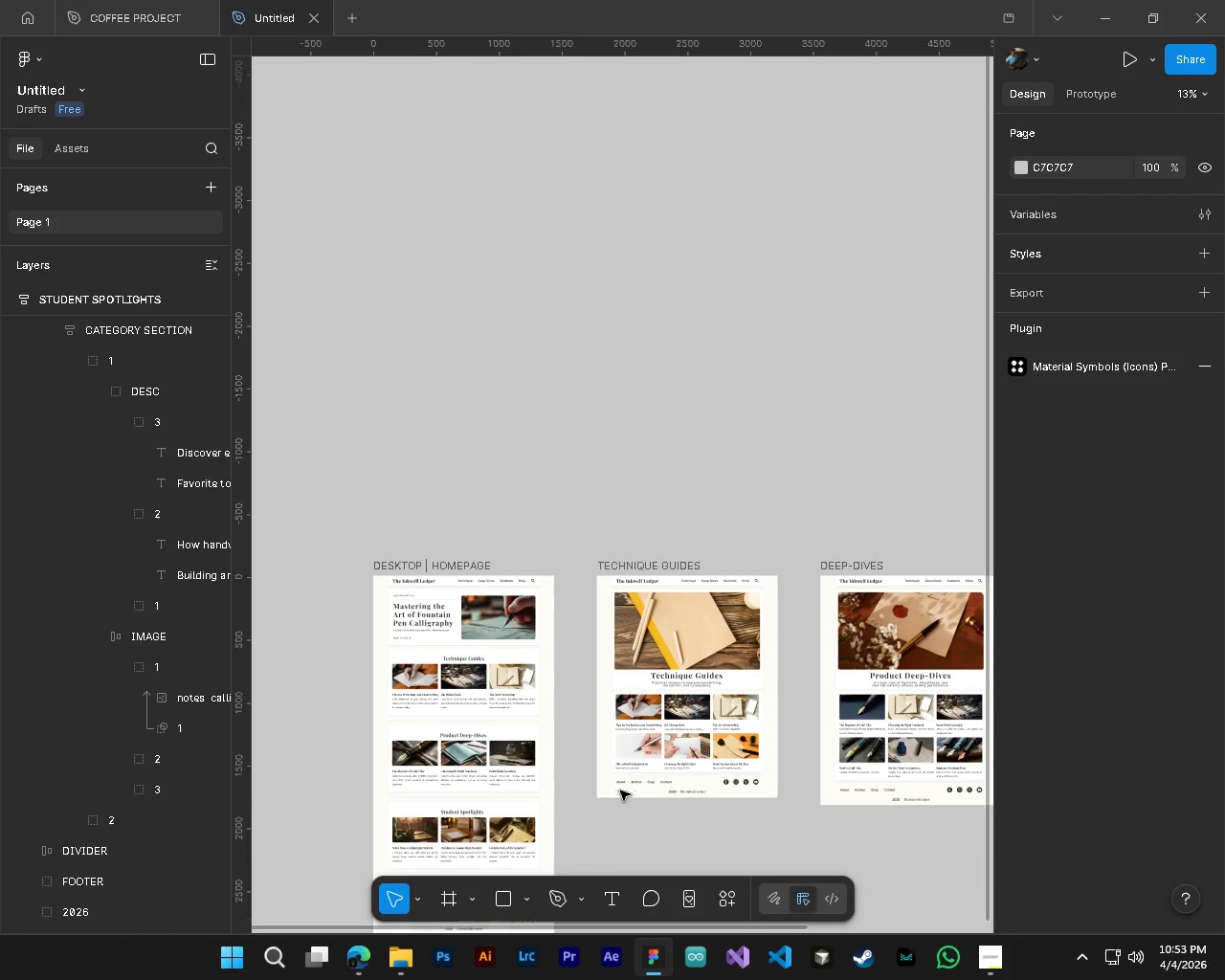 
hold_key(key=AltLeft, duration=3.69)
hold_key(key=ControlLeft, duration=1.51)
scroll: coordinate [485, 821], scroll_direction: up, amount: 5.0
 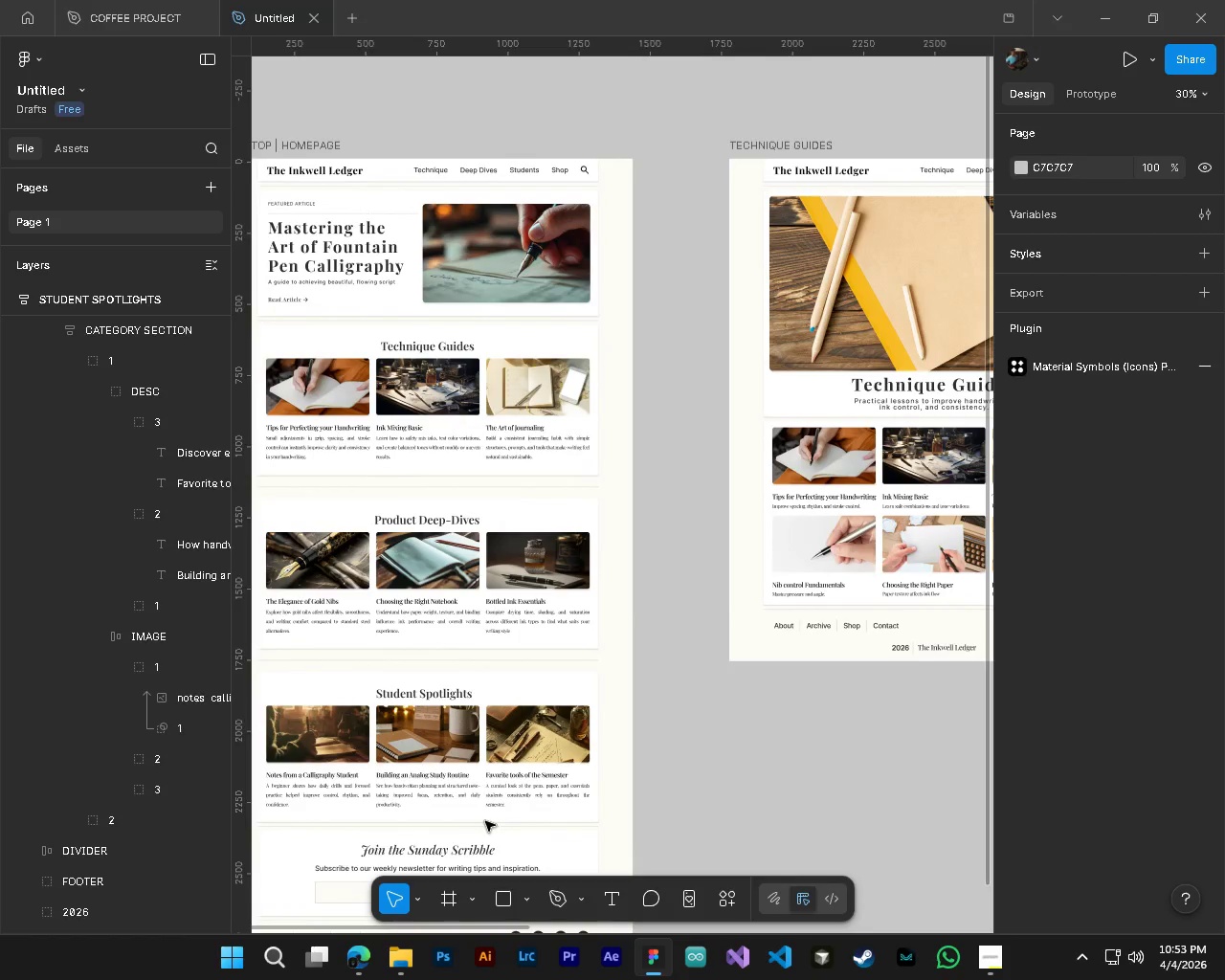 
hold_key(key=ControlLeft, duration=1.5)
scroll: coordinate [485, 821], scroll_direction: down, amount: 4.0
 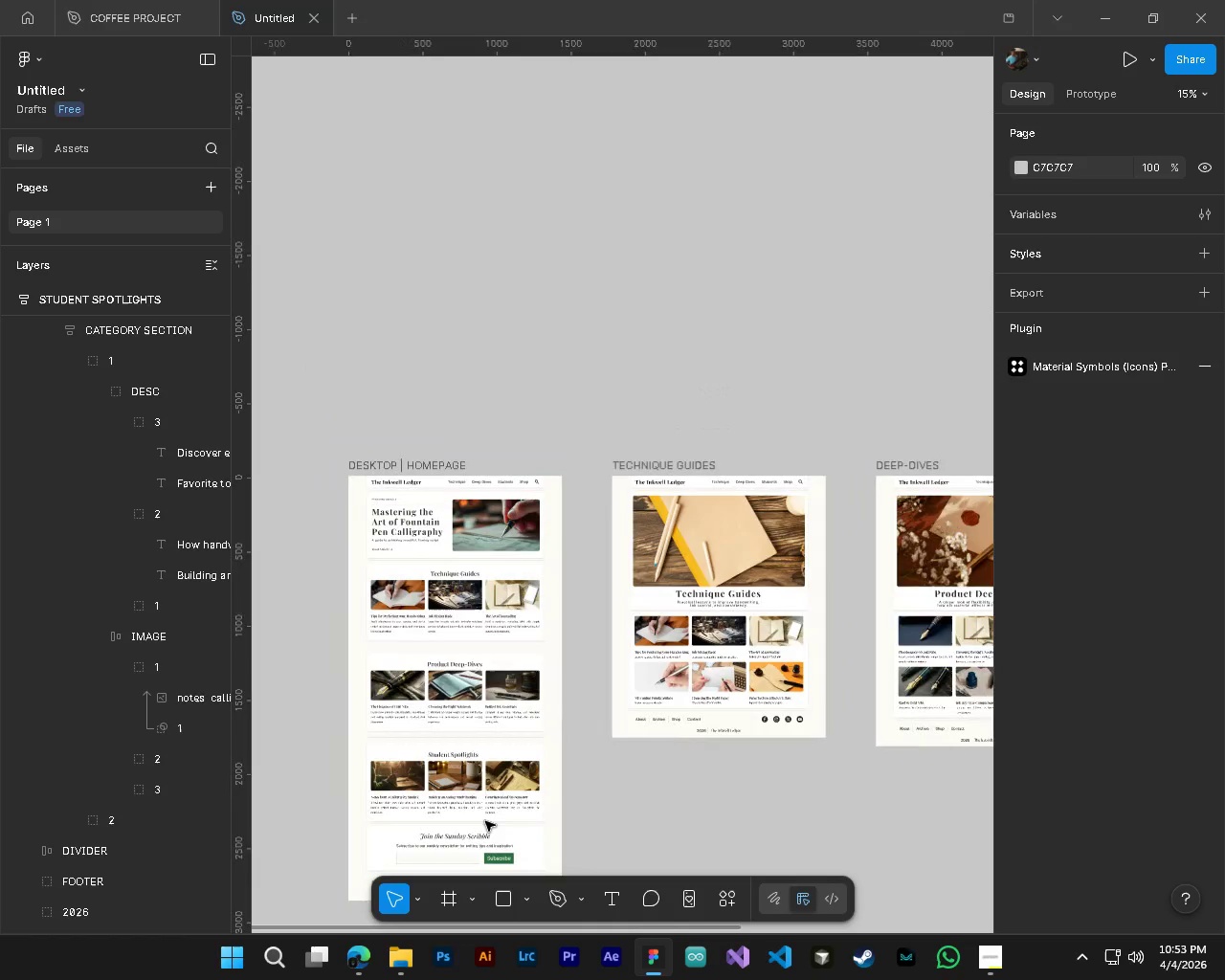 
hold_key(key=ControlLeft, duration=0.69)
 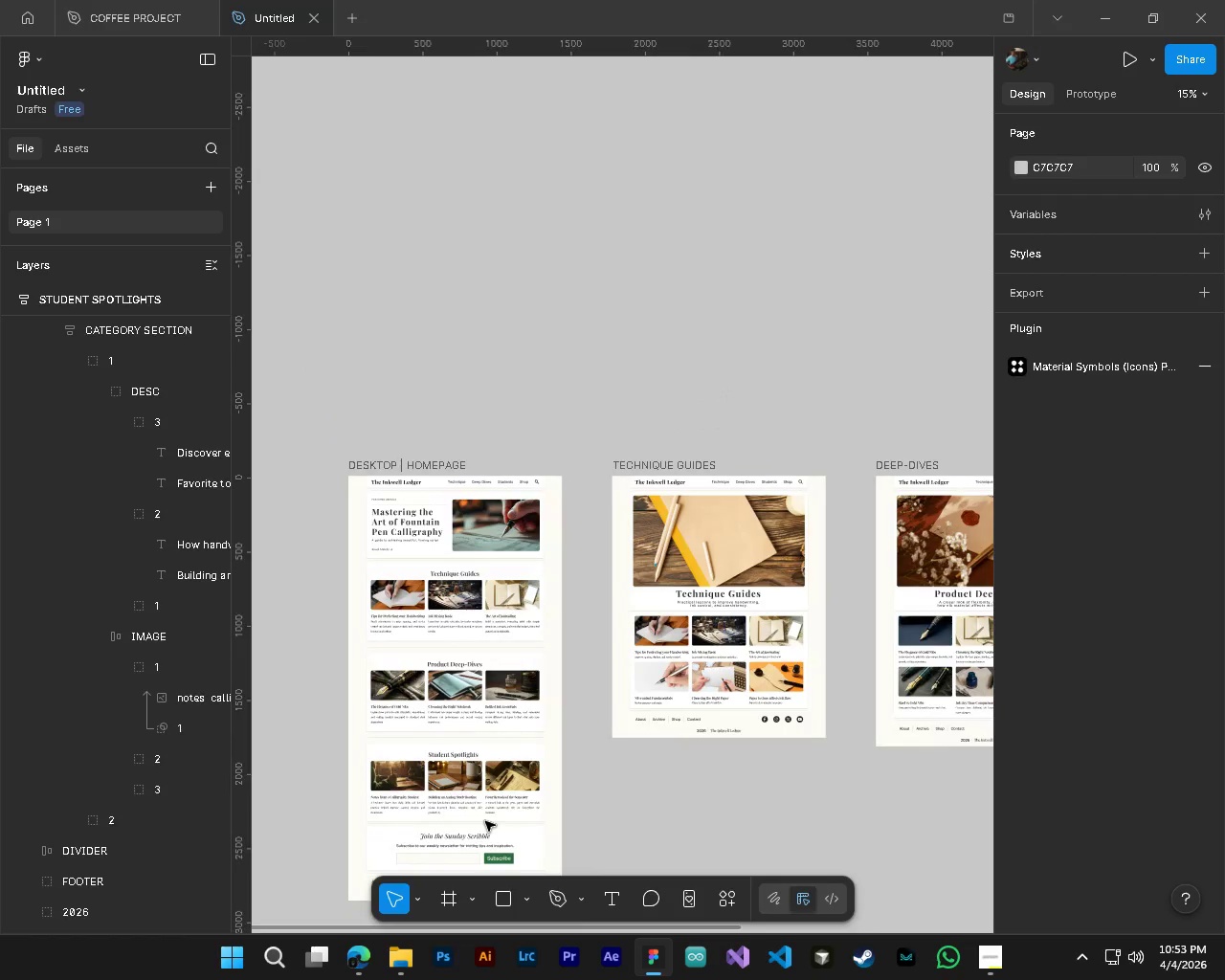 
hold_key(key=ShiftLeft, duration=1.5)
scroll: coordinate [485, 821], scroll_direction: down, amount: 4.0
 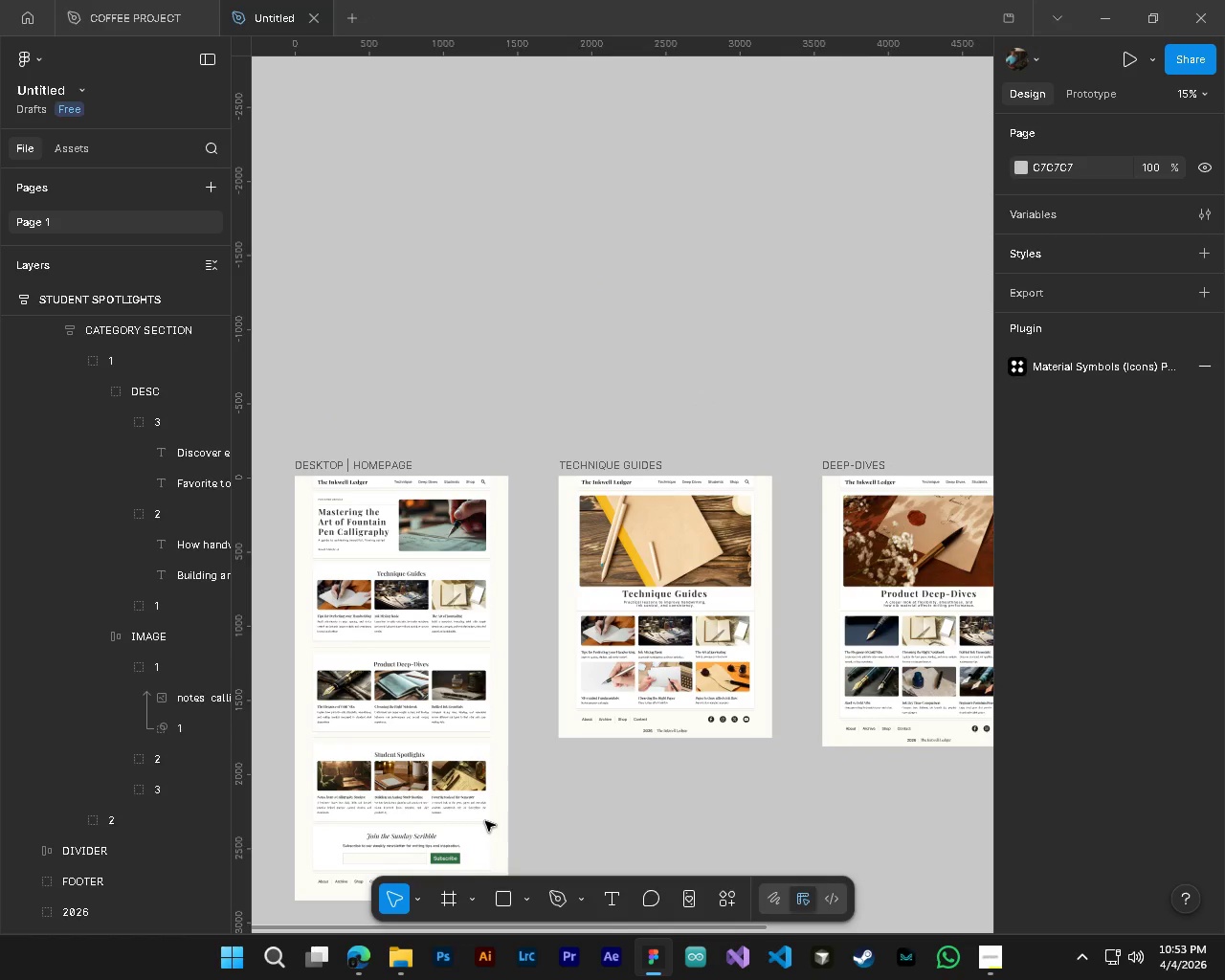 
key(Shift+ShiftLeft)
 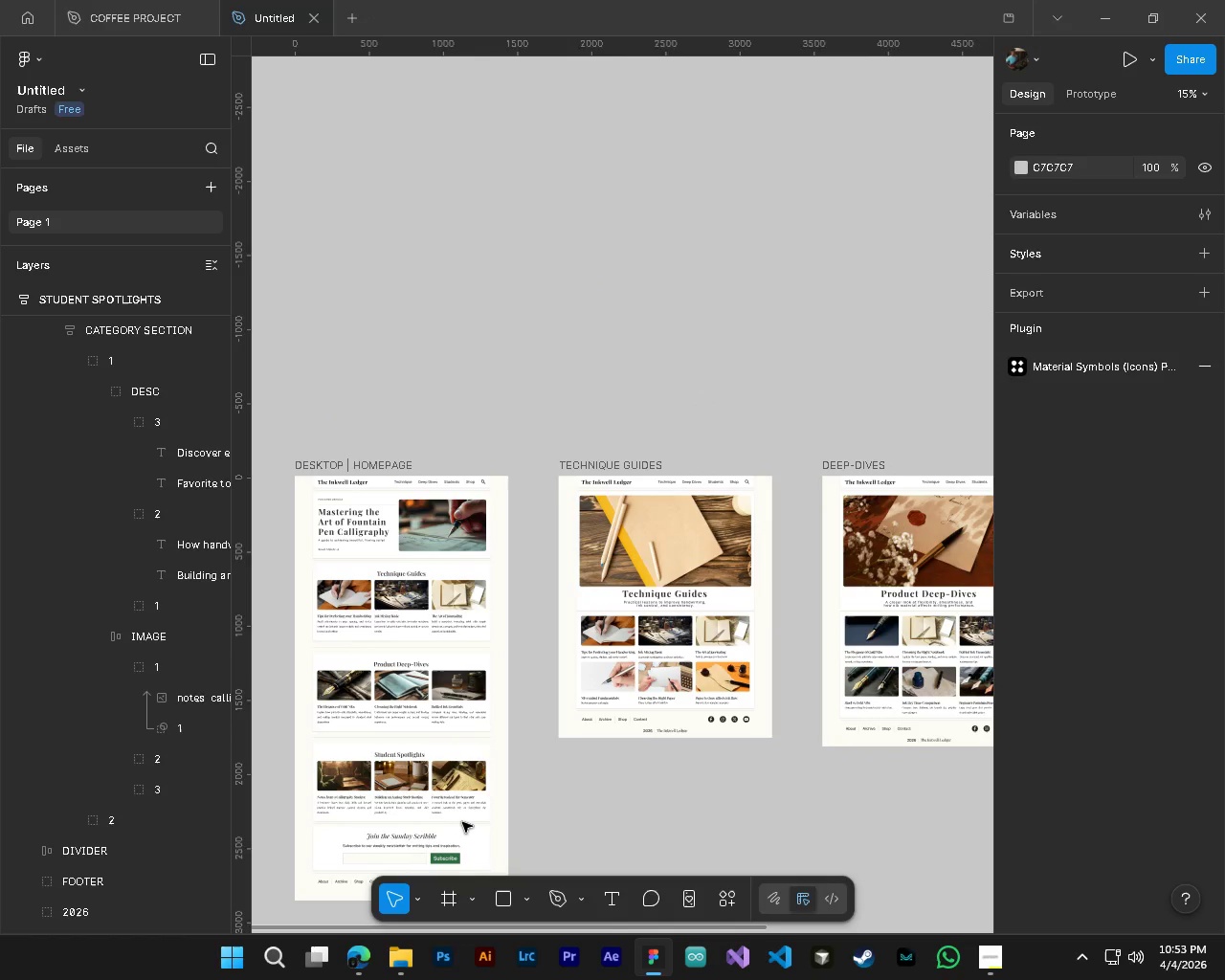 
key(Shift+ShiftLeft)
 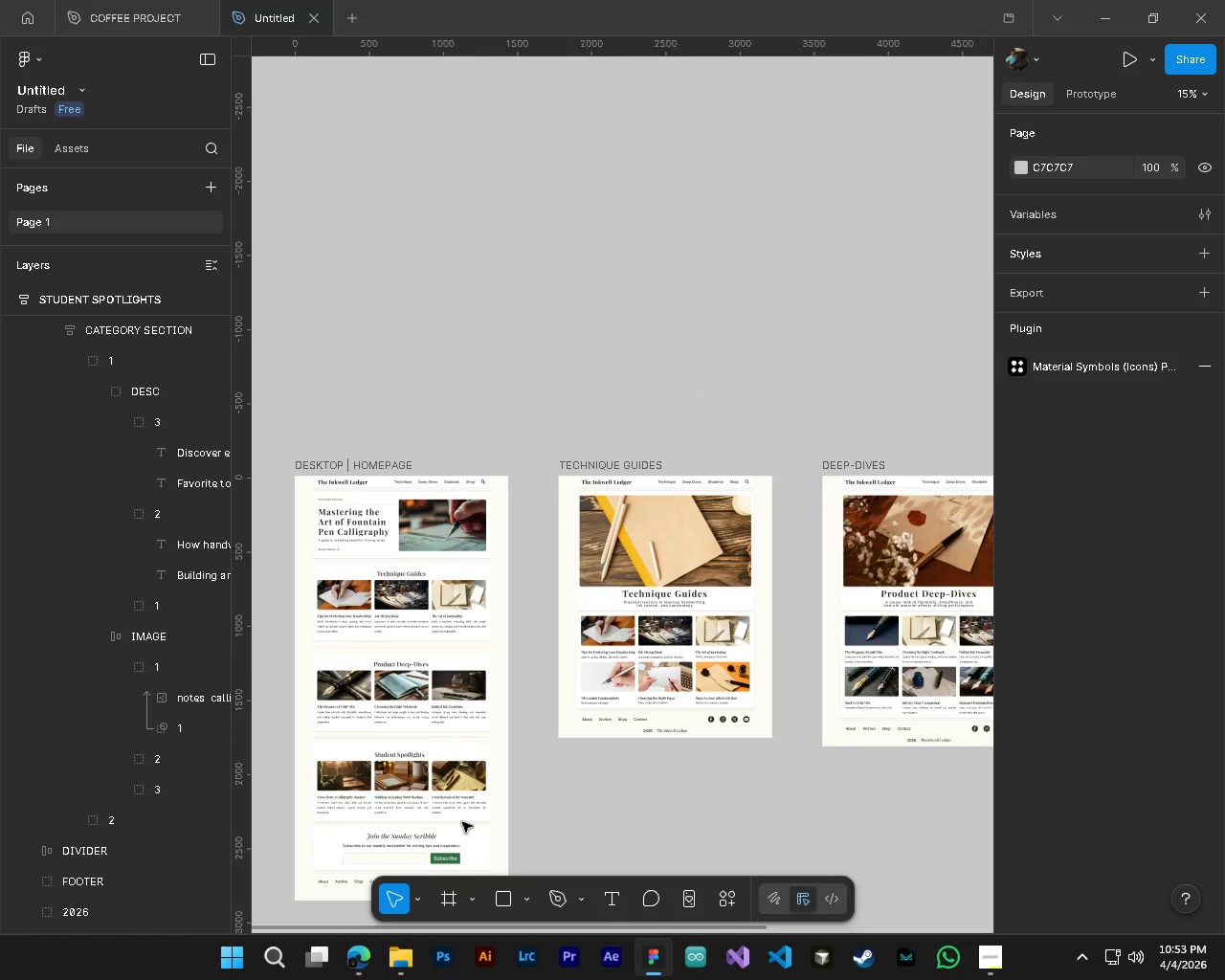 
key(Shift+ShiftLeft)
 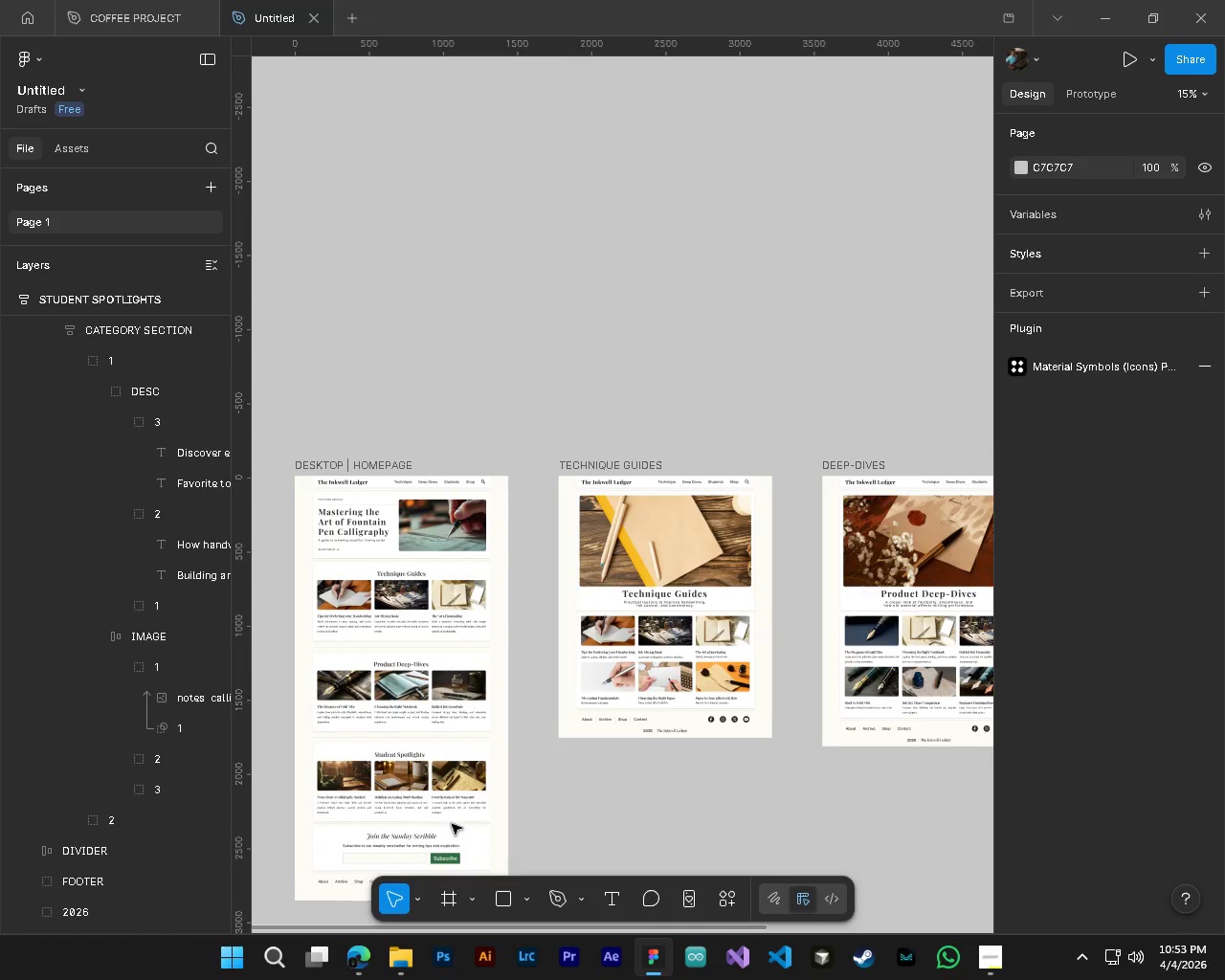 
hold_key(key=ControlLeft, duration=0.86)
 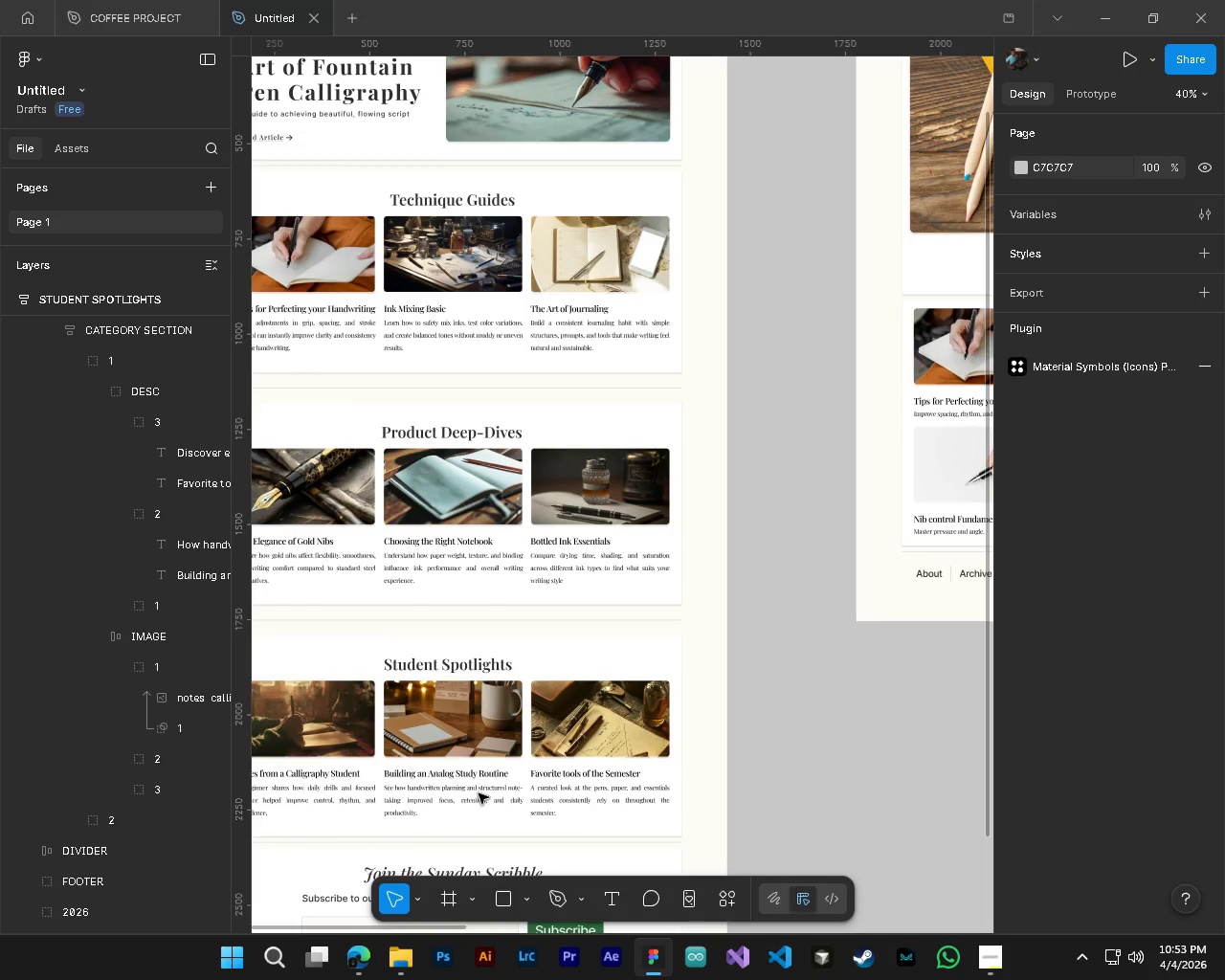 
hold_key(key=AltLeft, duration=0.83)
 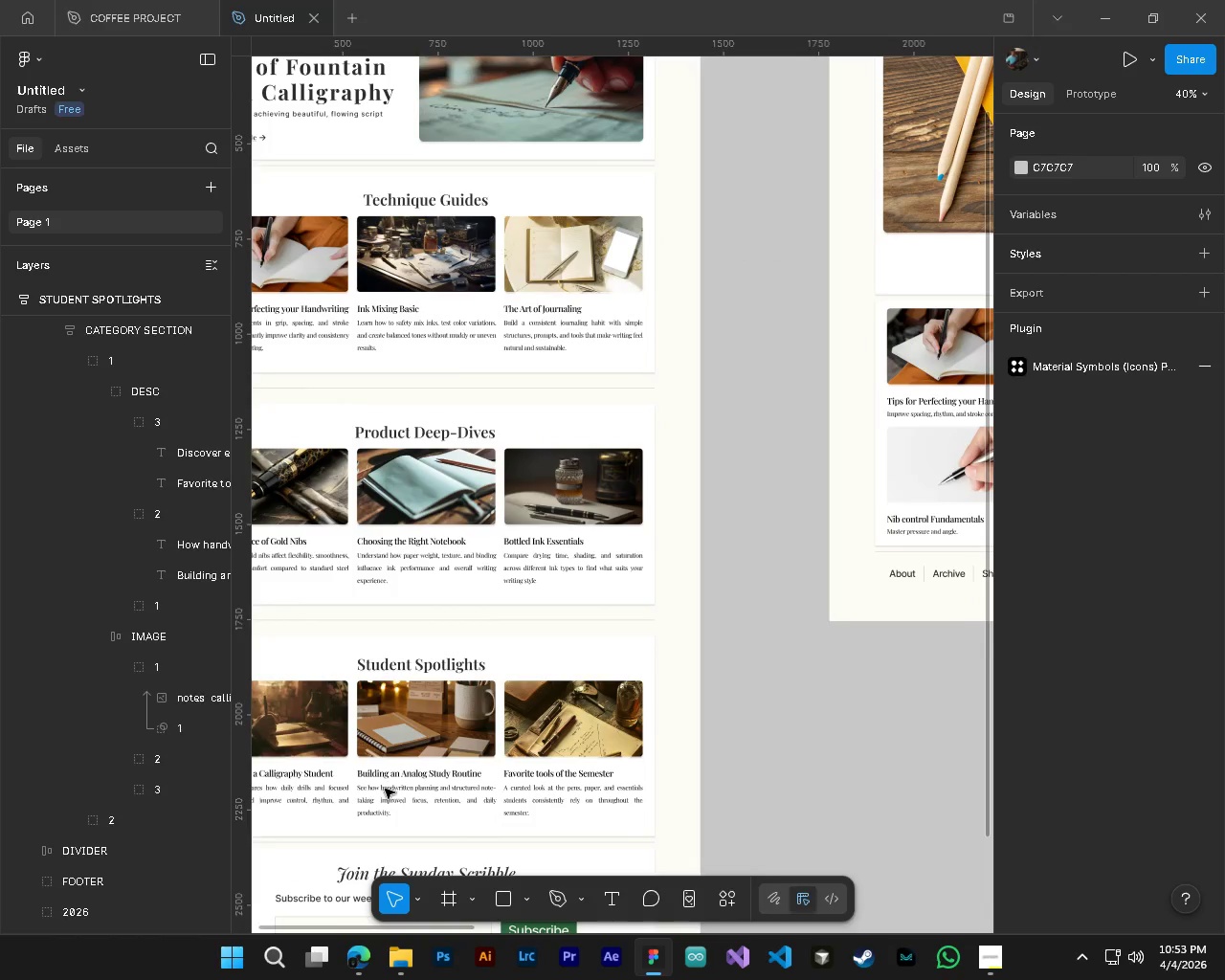 
key(Shift+ShiftLeft)
 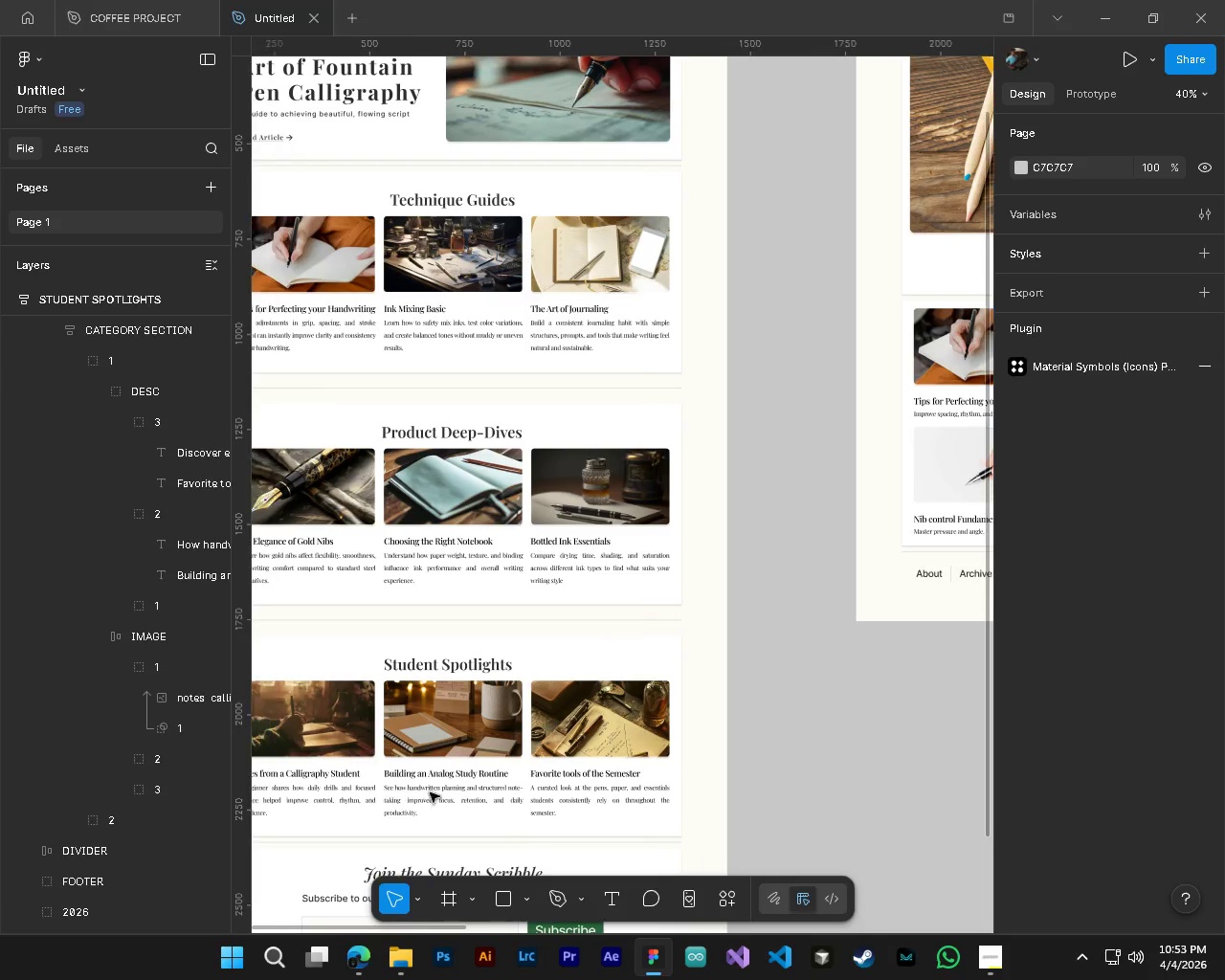 
hold_key(key=ControlLeft, duration=0.41)
 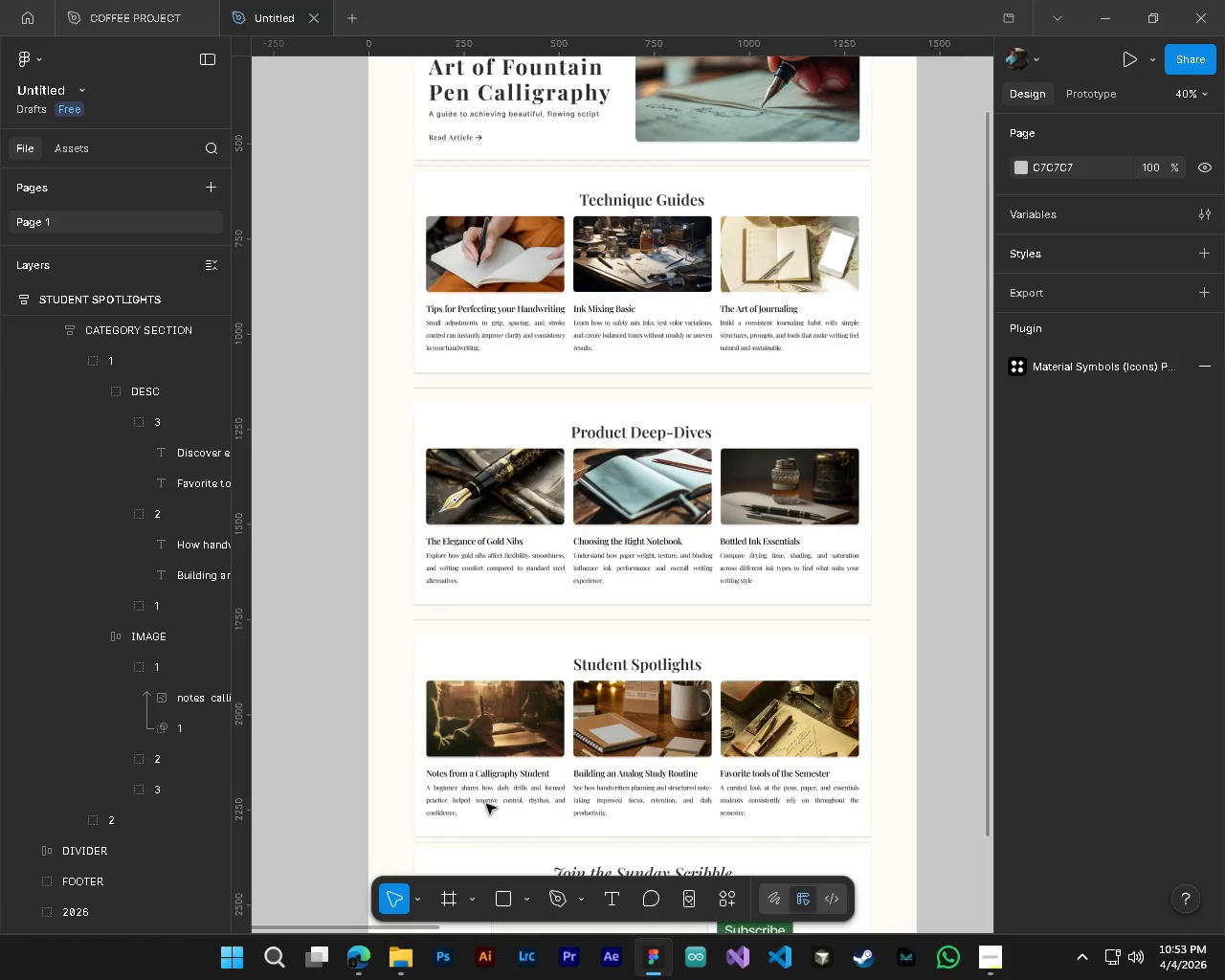 
hold_key(key=AltLeft, duration=0.38)
 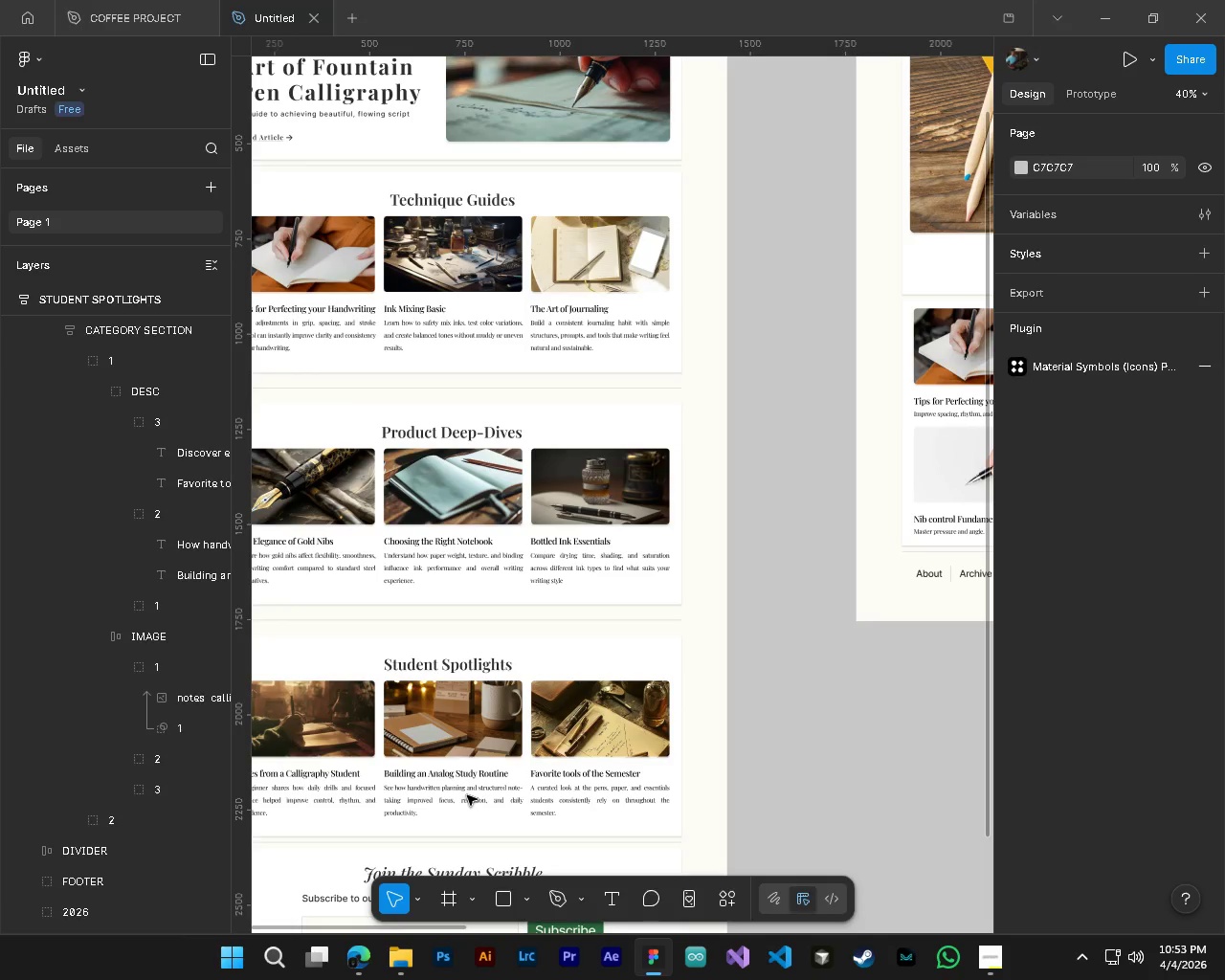 
scroll: coordinate [385, 789], scroll_direction: up, amount: 8.0
 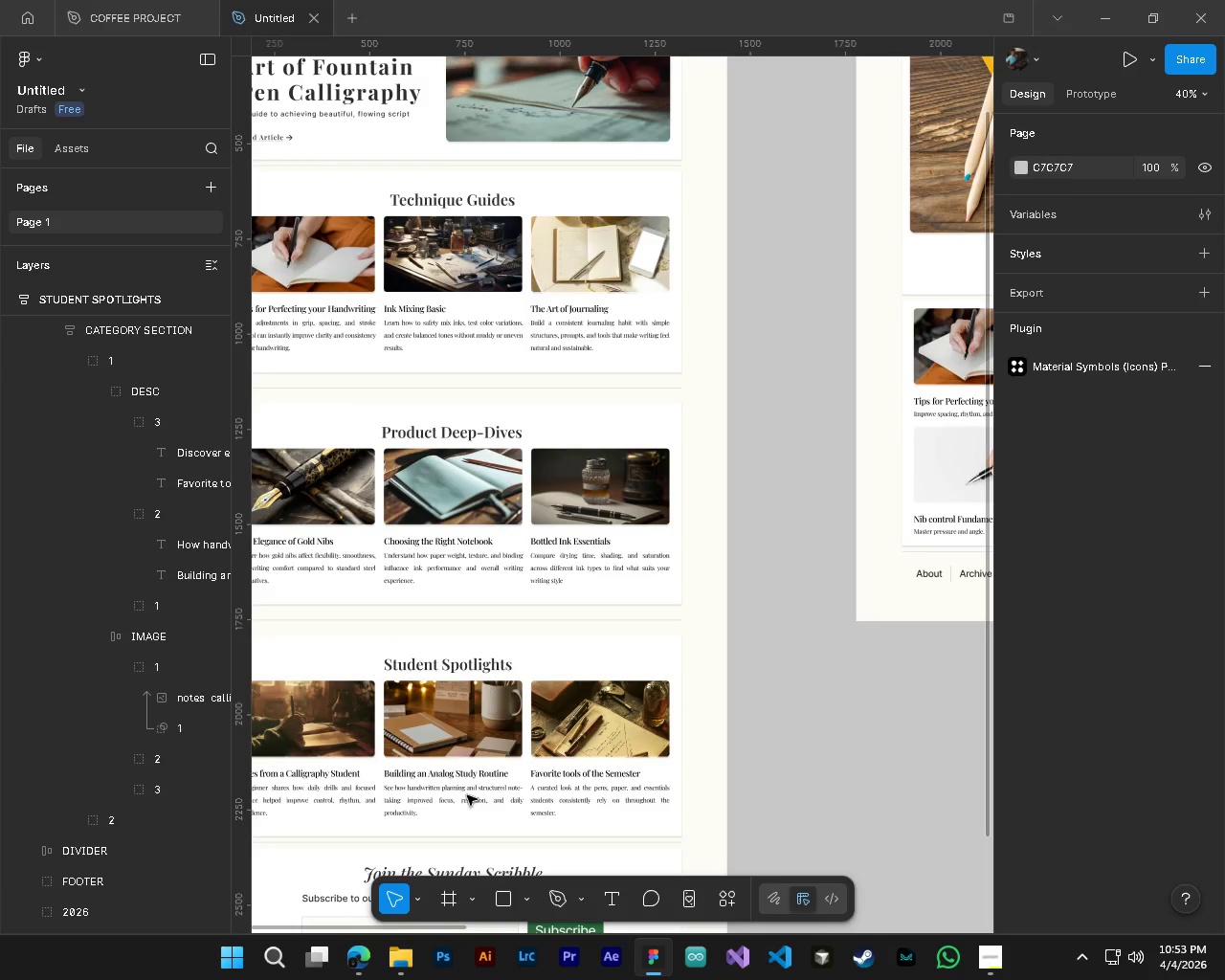 
key(Shift+ShiftLeft)
 